 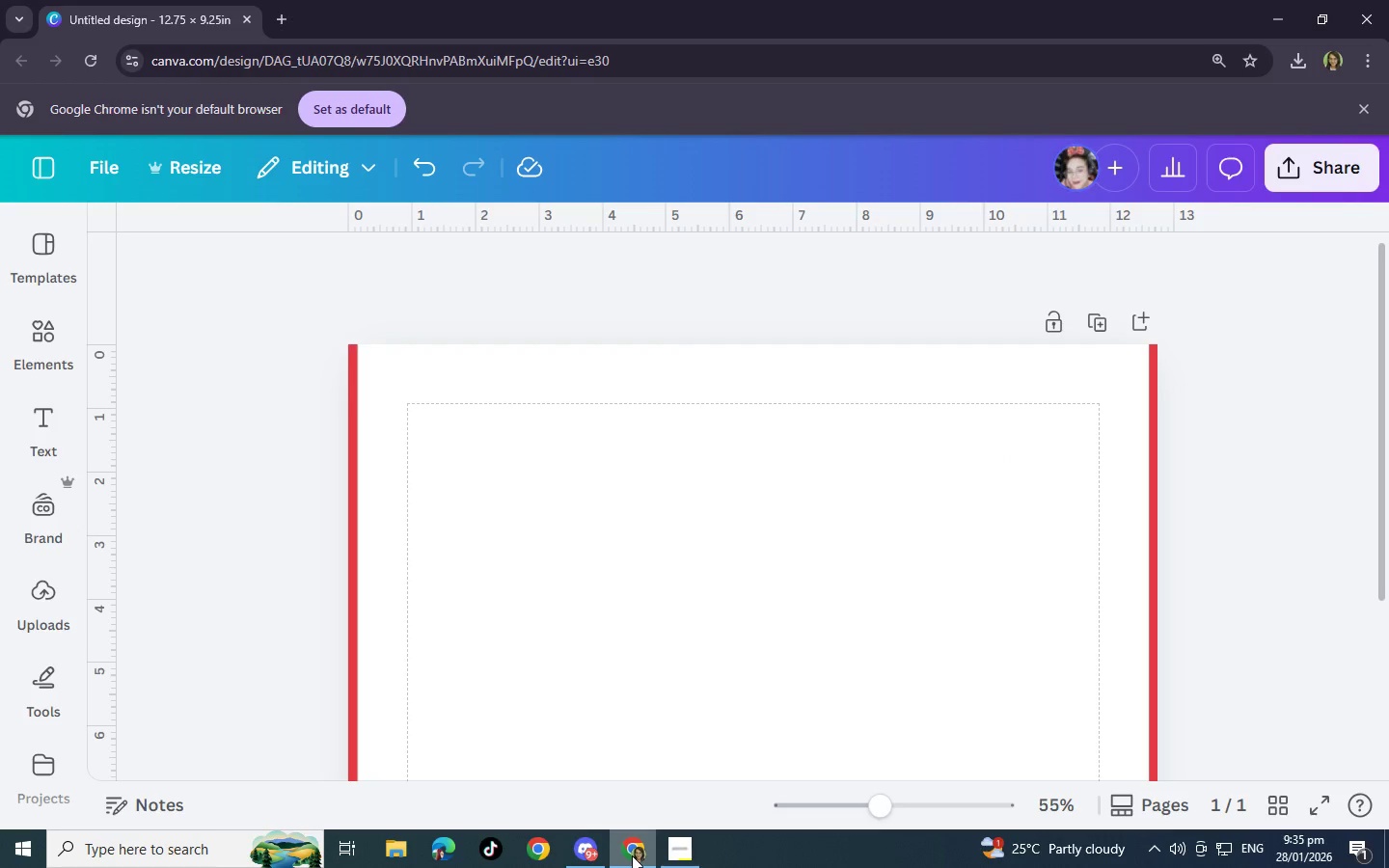 
scroll: coordinate [645, 614], scroll_direction: down, amount: 2.0
 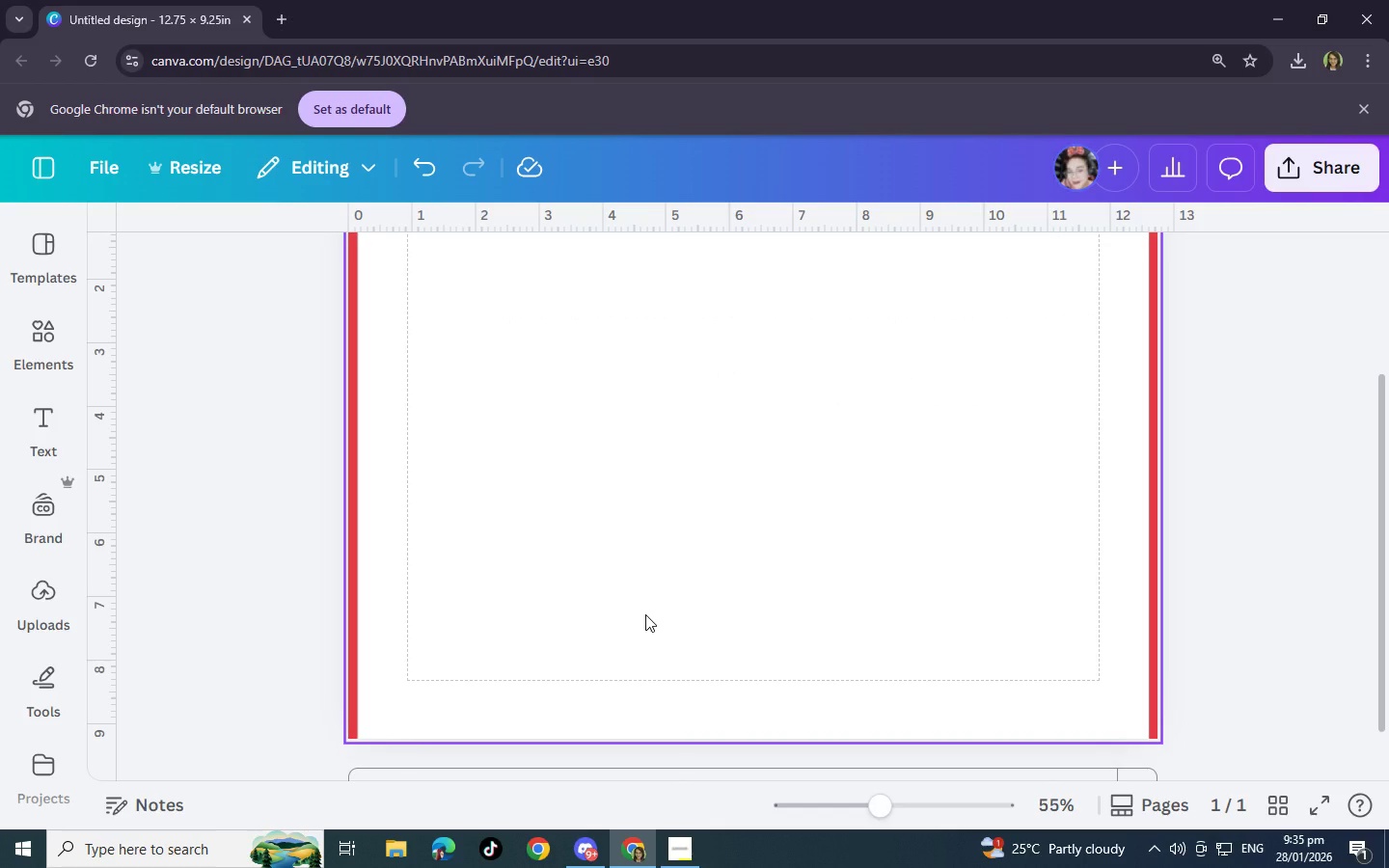 
hold_key(key=ControlLeft, duration=0.58)
scroll: coordinate [645, 614], scroll_direction: down, amount: 2.0
 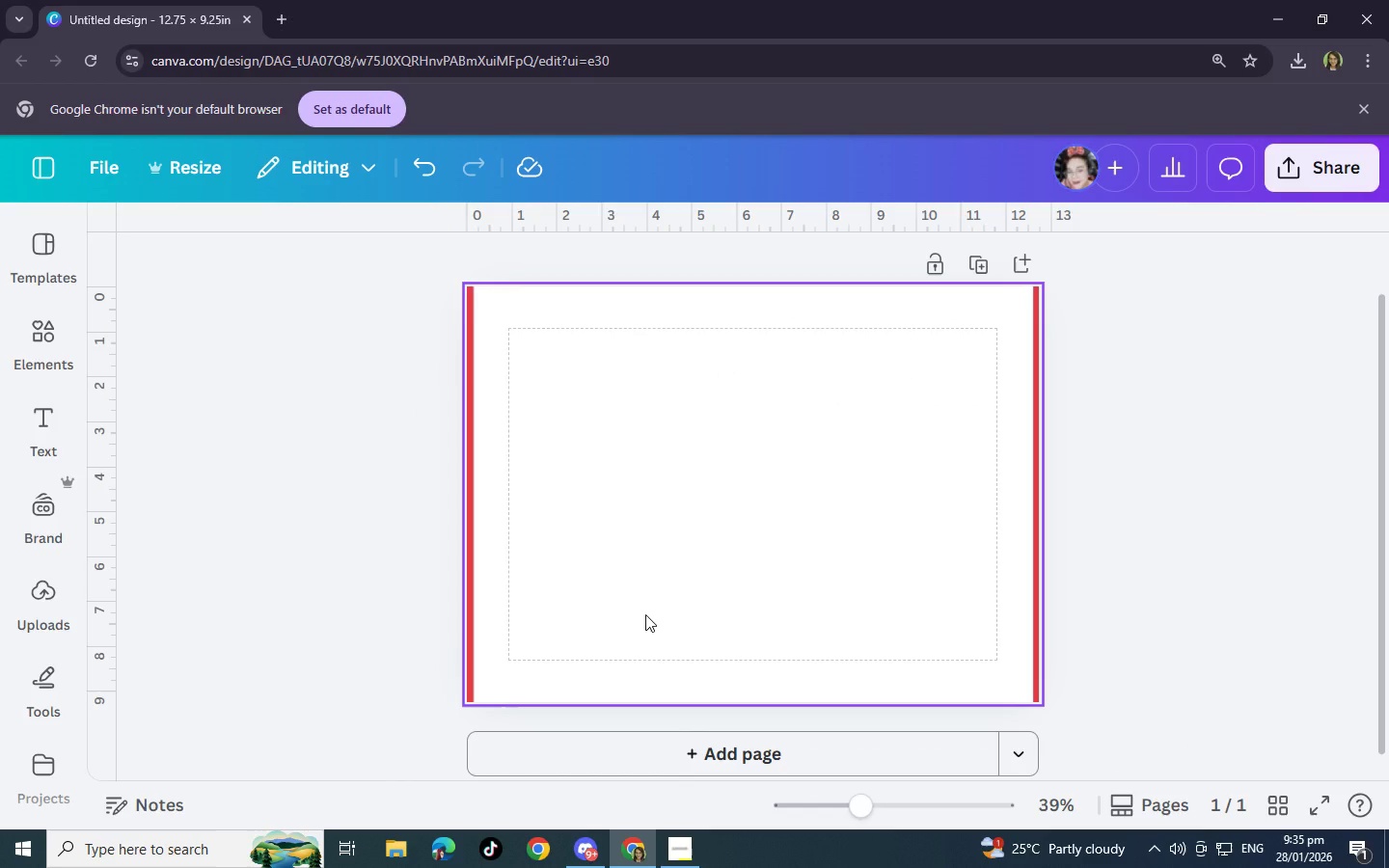 
wait(24.32)
 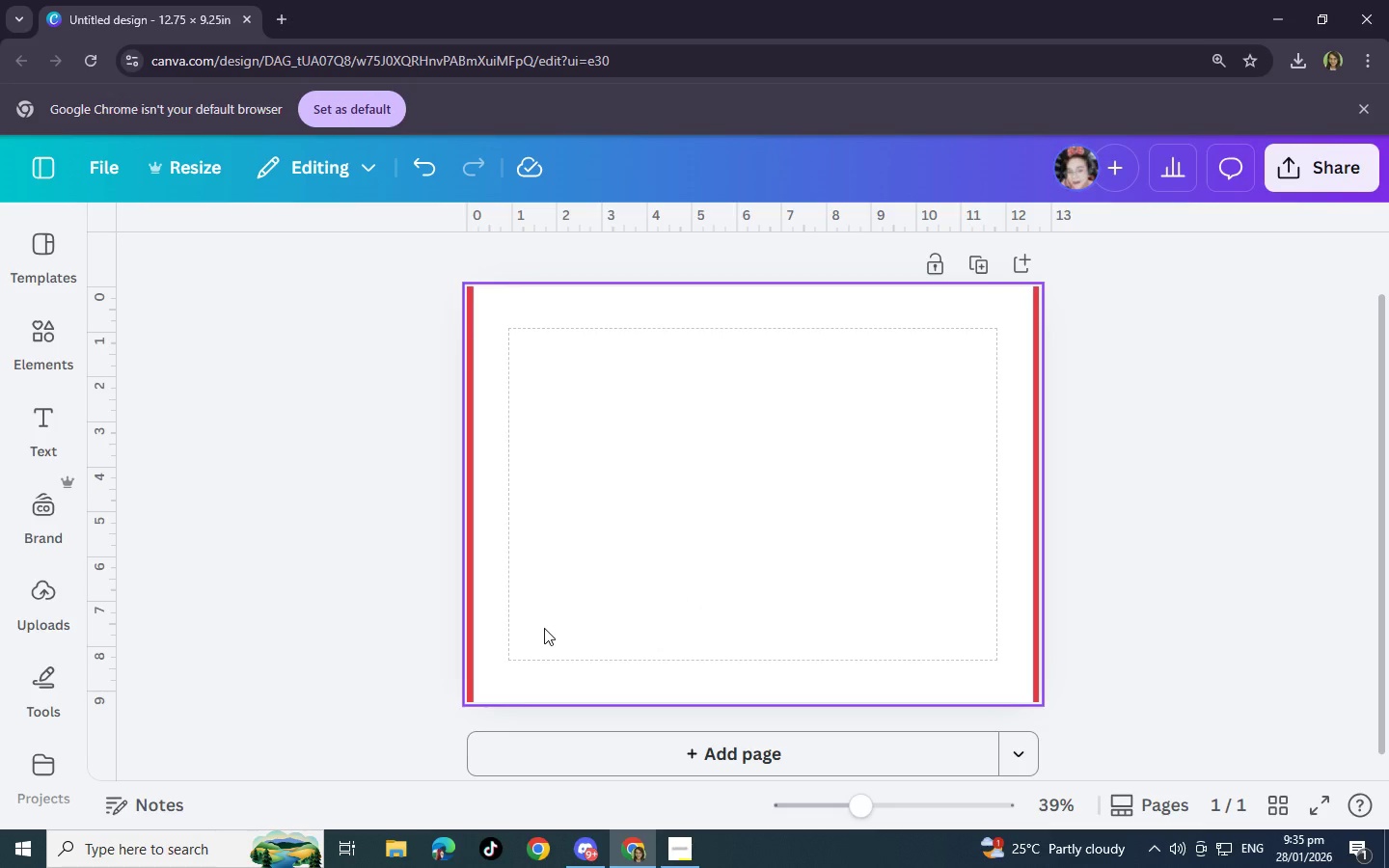 
left_click([38, 360])
 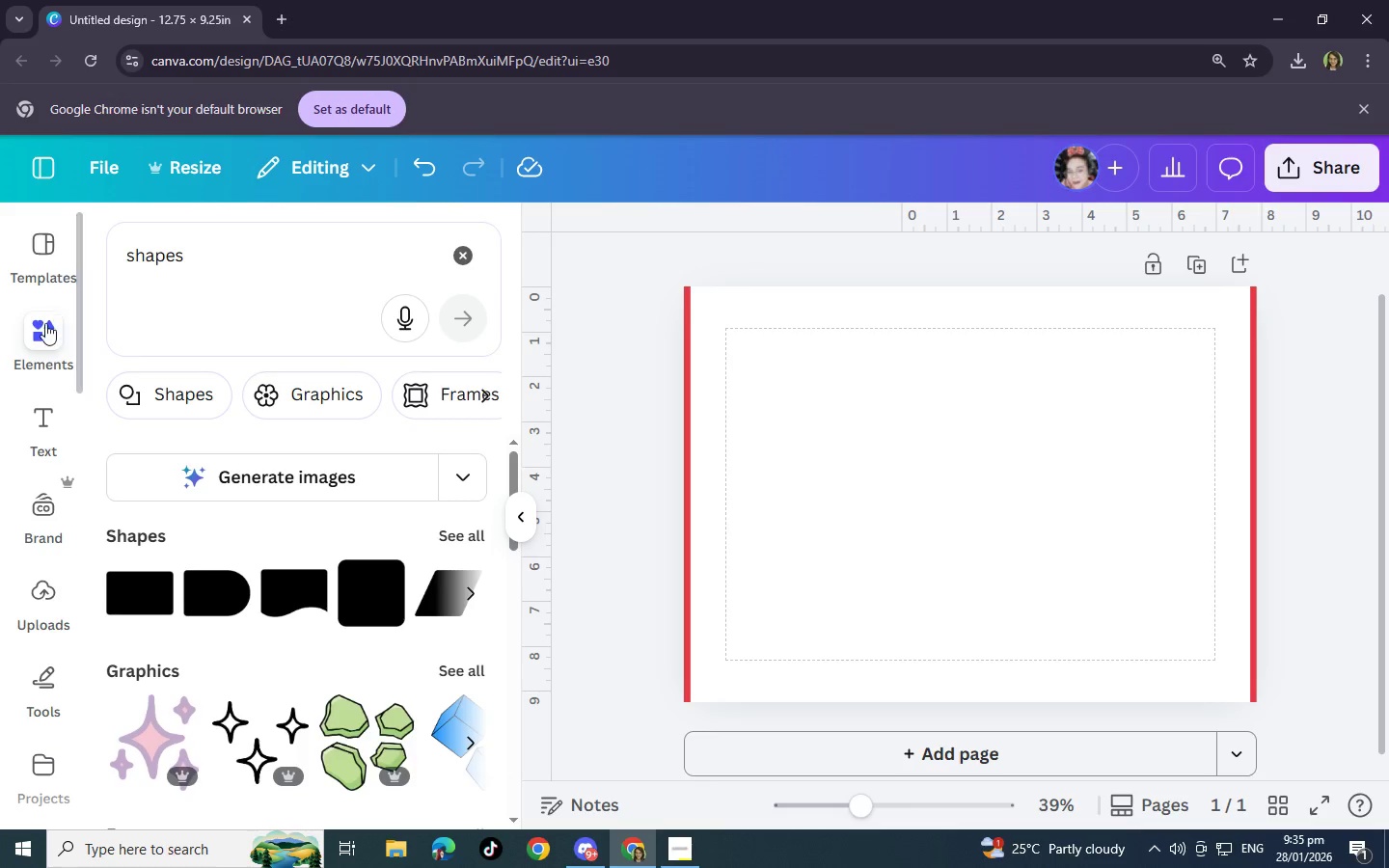 
wait(13.98)
 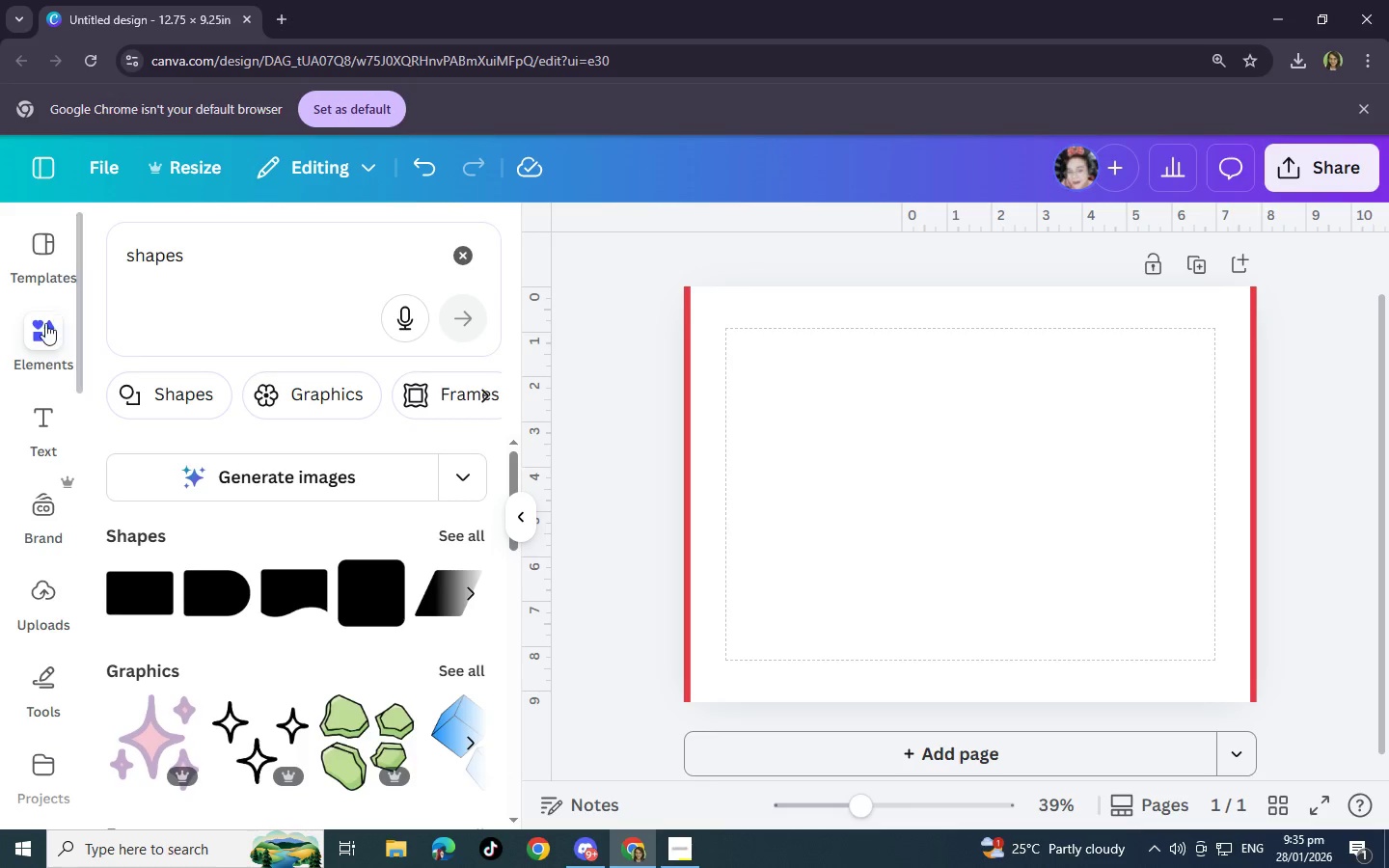 
left_click([688, 361])
 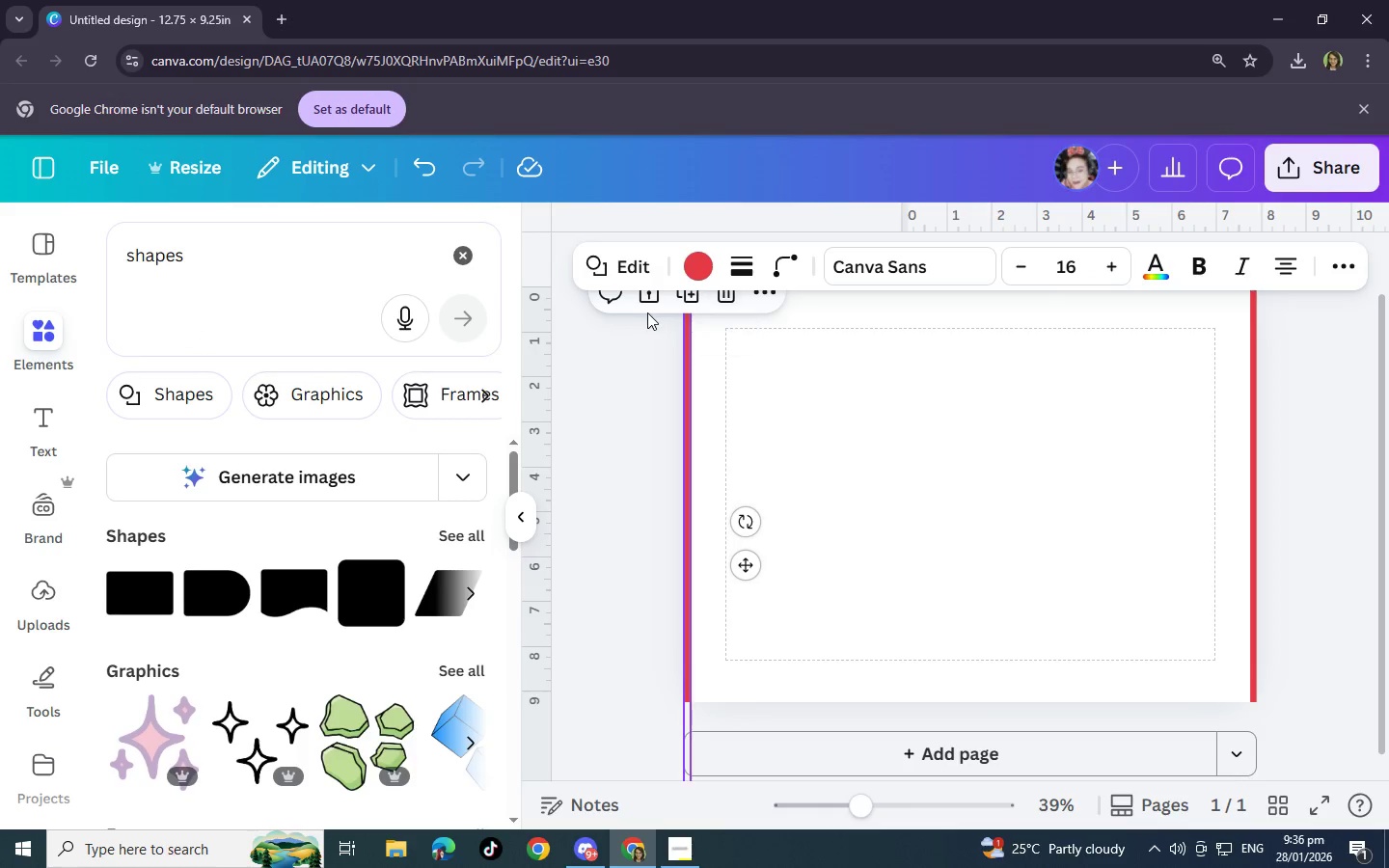 
left_click([643, 304])
 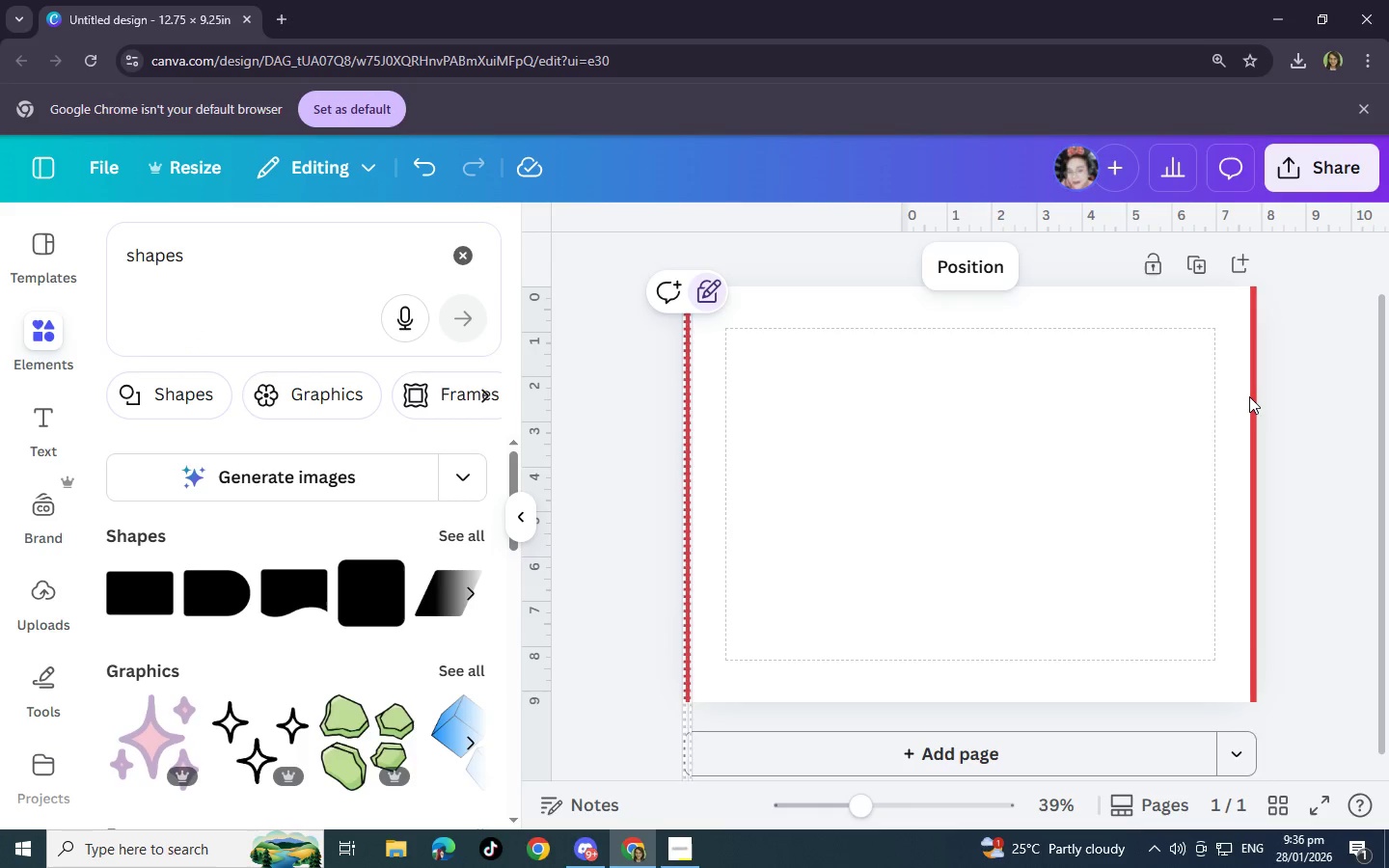 
left_click([1248, 396])
 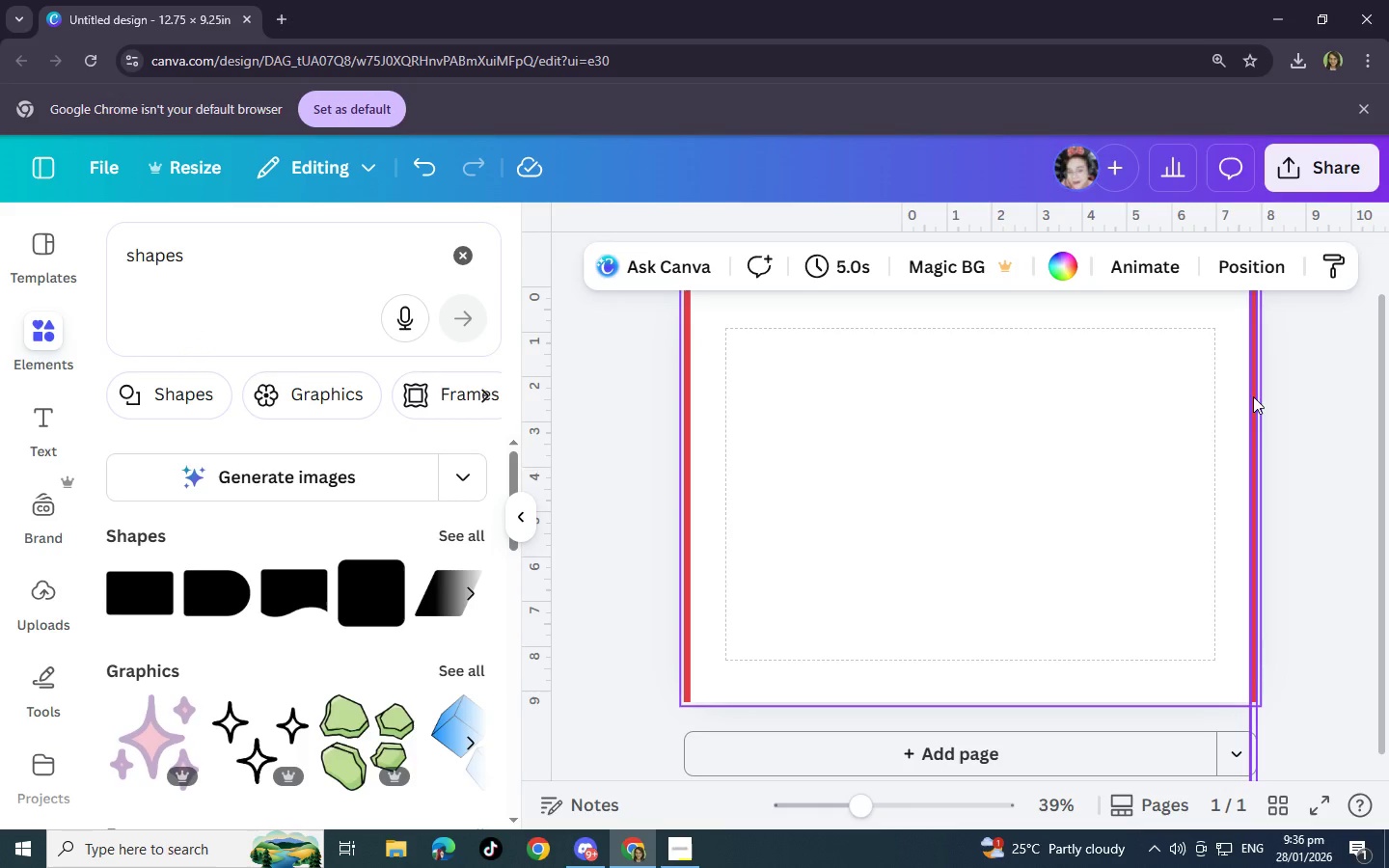 
left_click([1253, 396])
 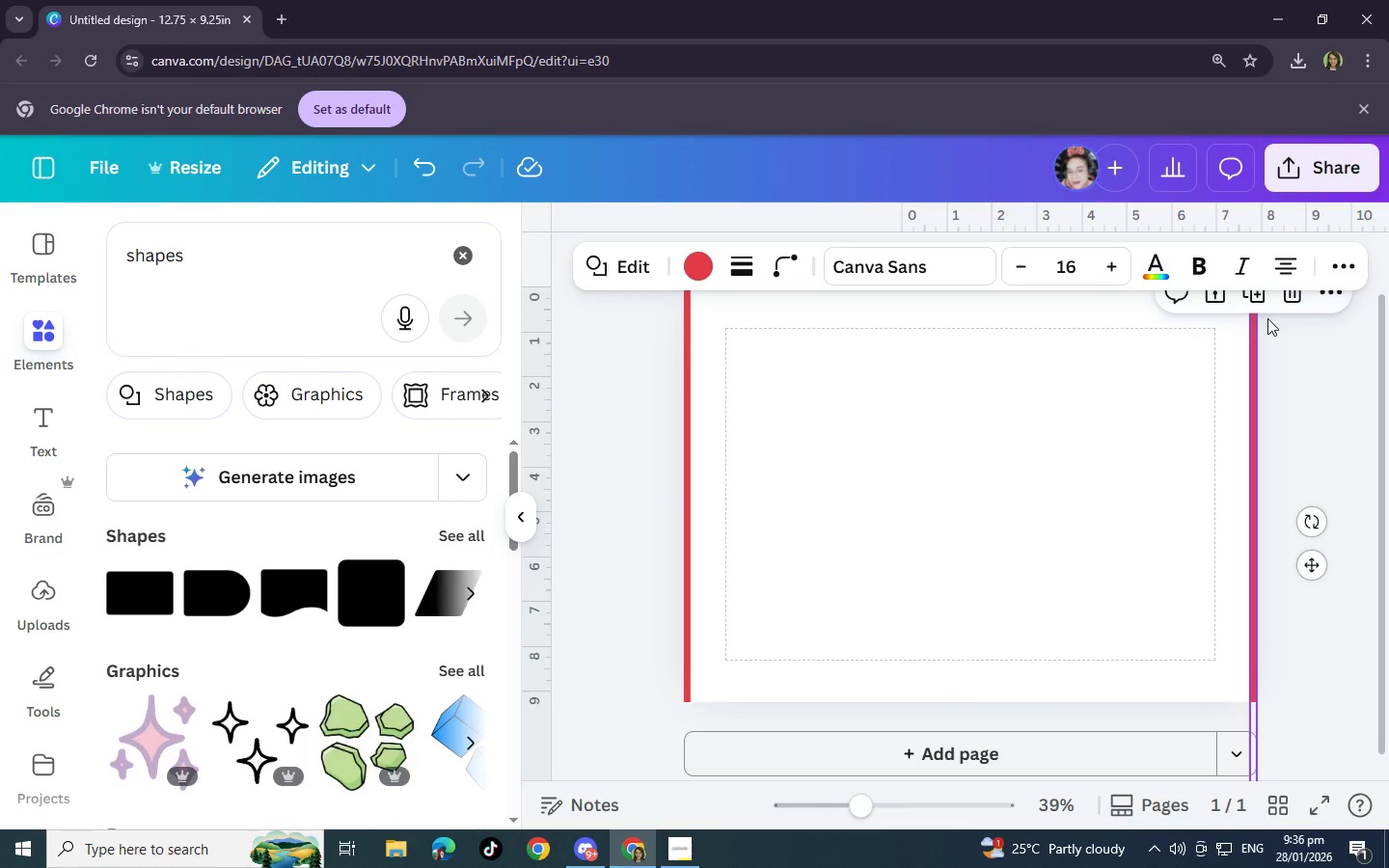 
left_click([1212, 295])
 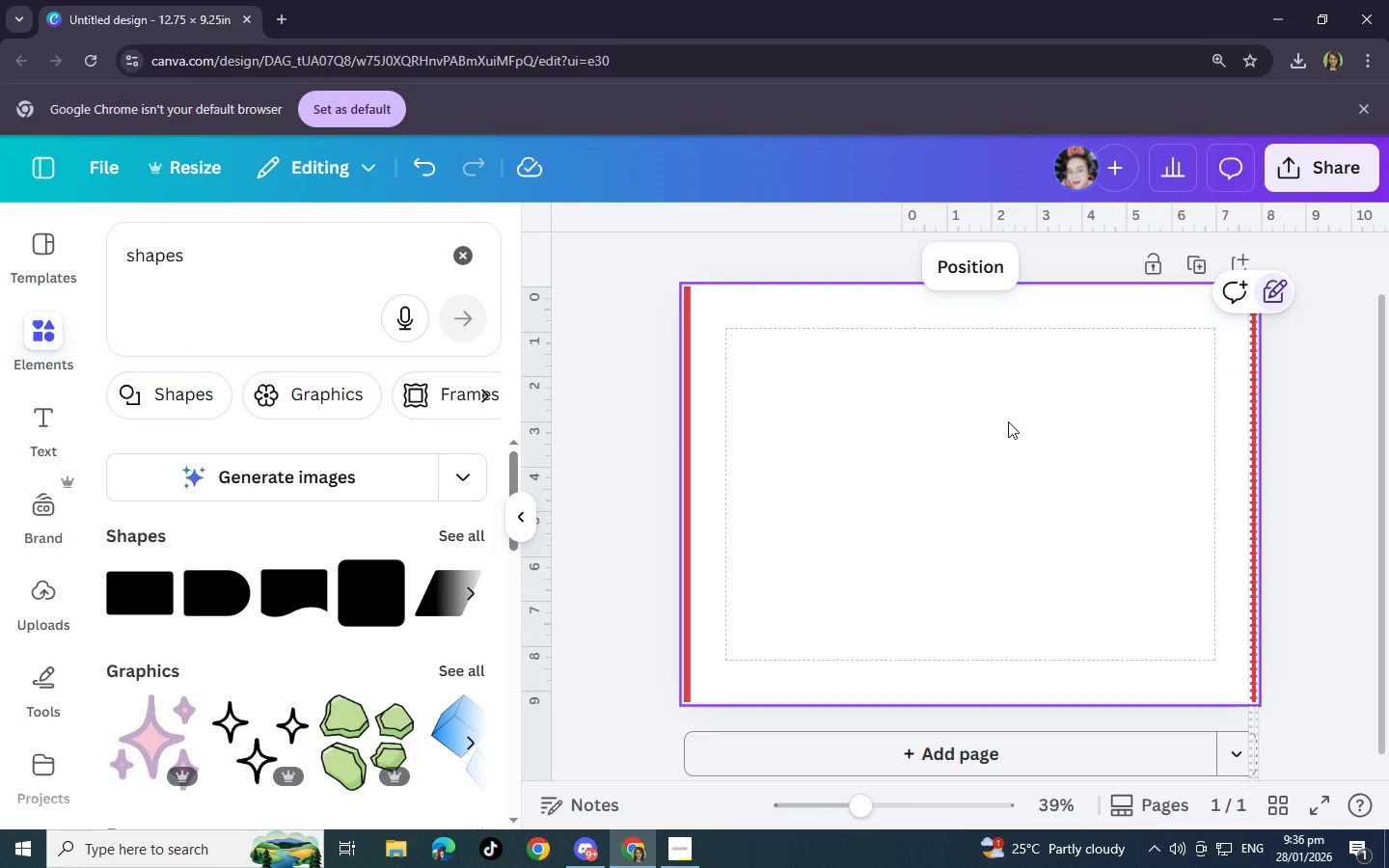 
left_click([1008, 421])
 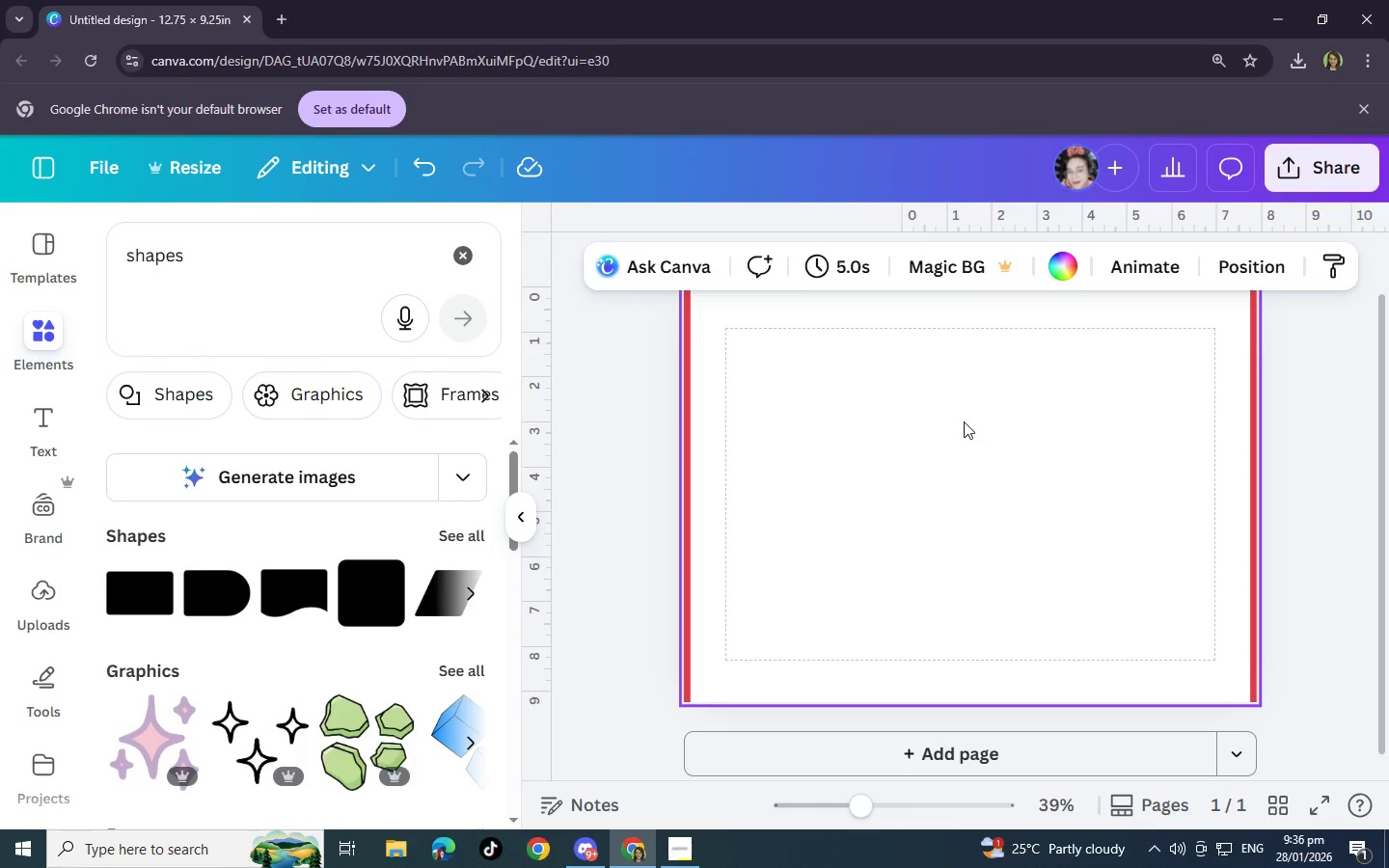 
wait(6.72)
 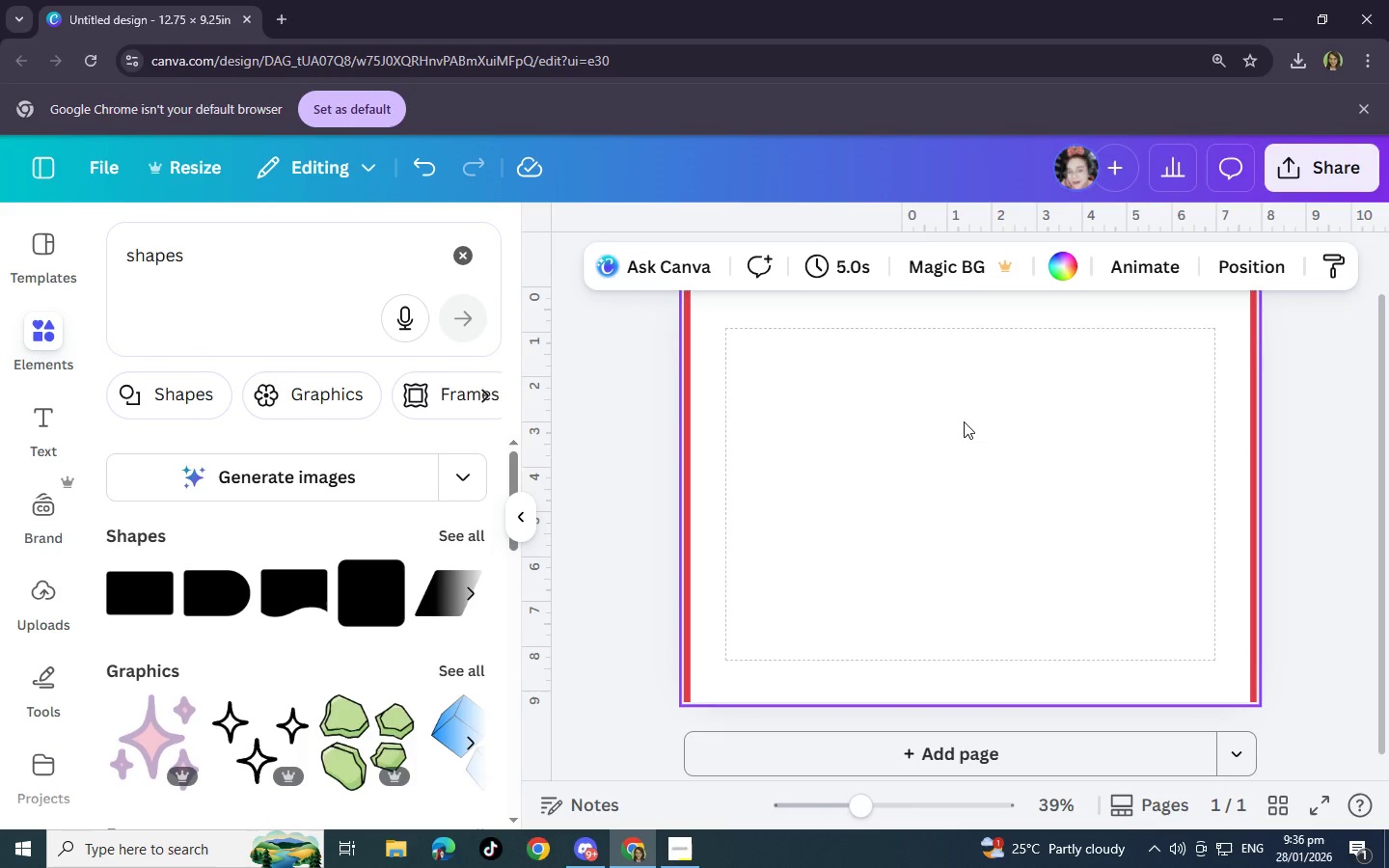 
left_click([247, 264])
 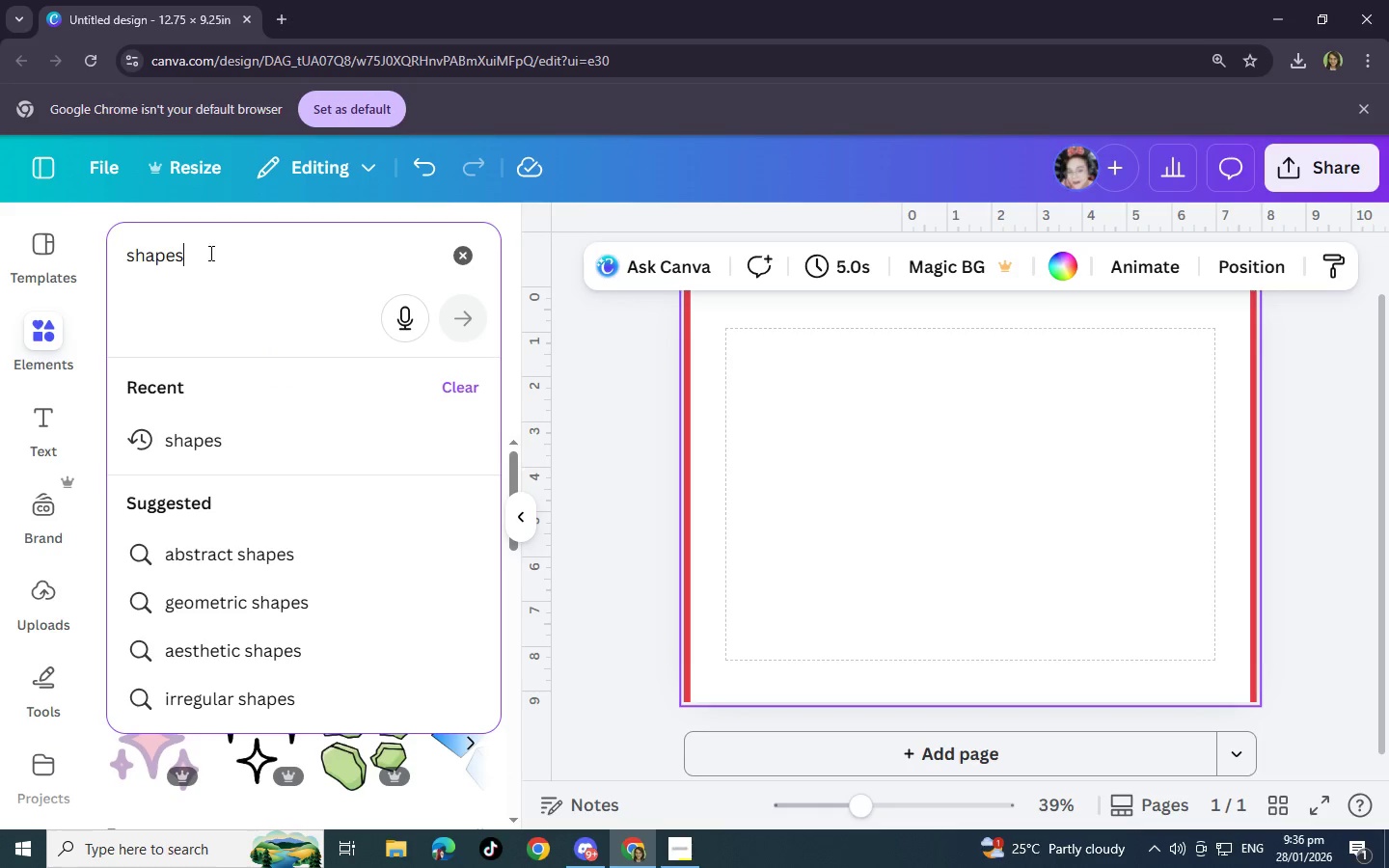 
left_click_drag(start_coordinate=[213, 253], to_coordinate=[115, 260])
 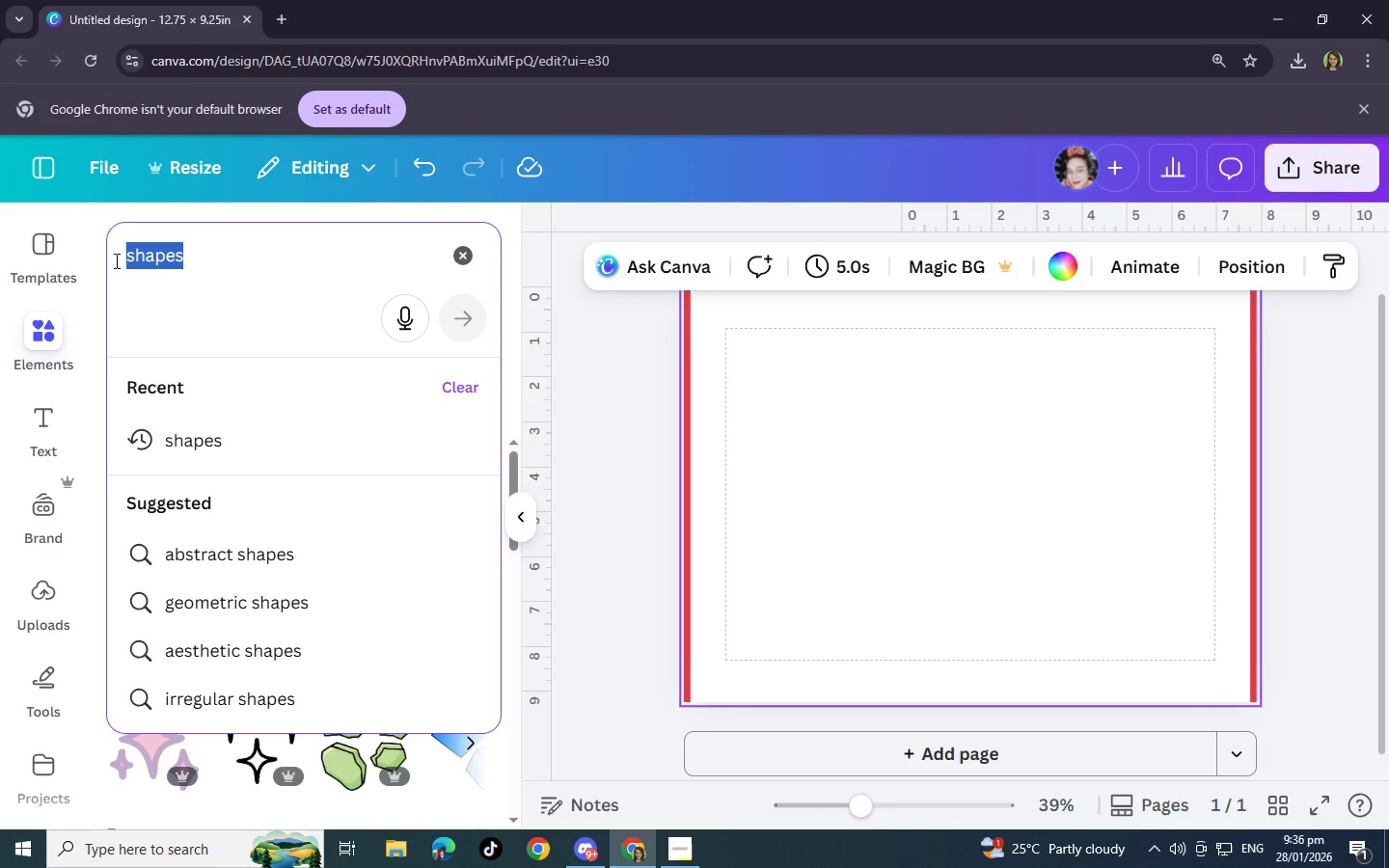 
key(Backspace)
key(Backspace)
type(building)
 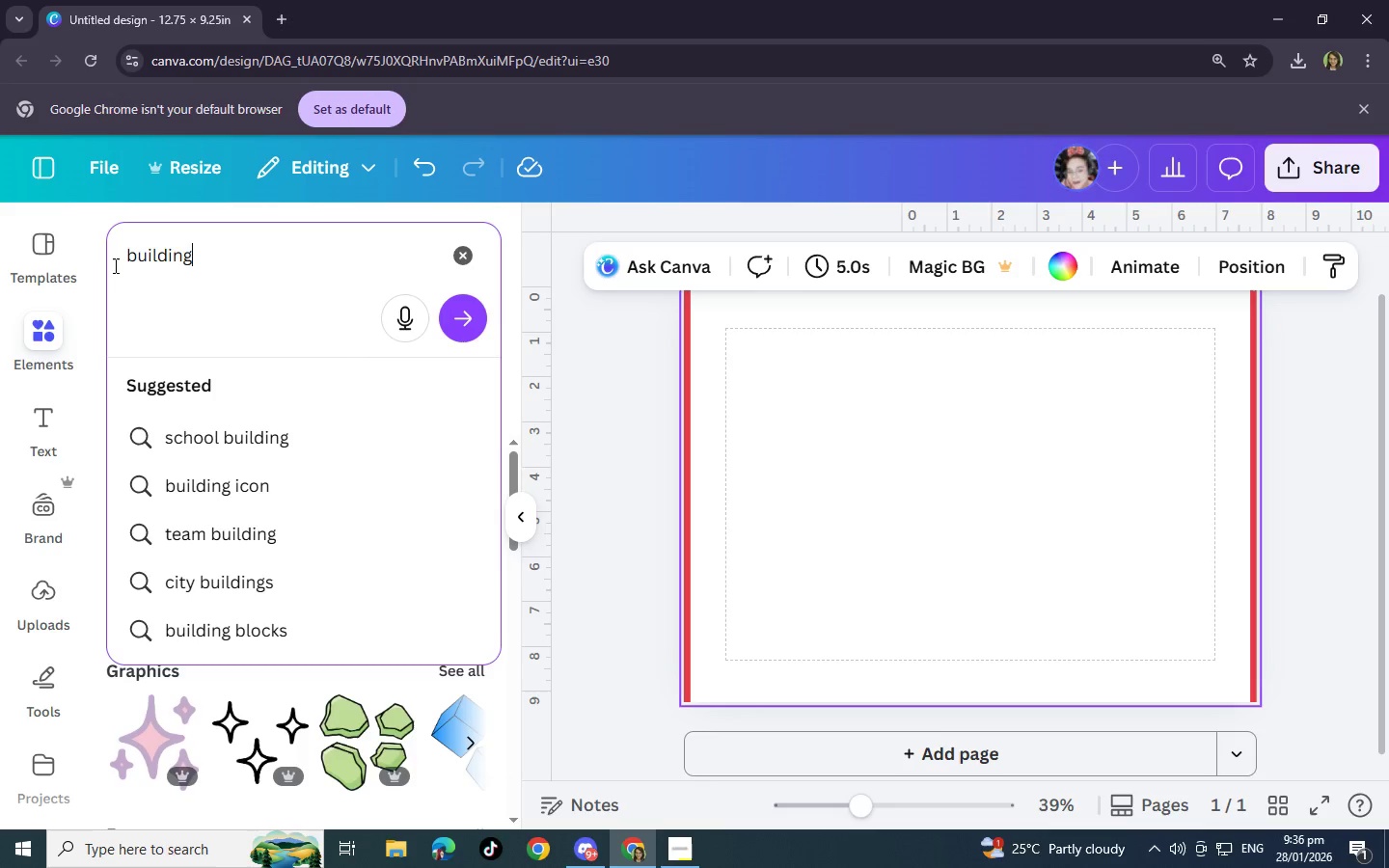 
left_click([210, 579])
 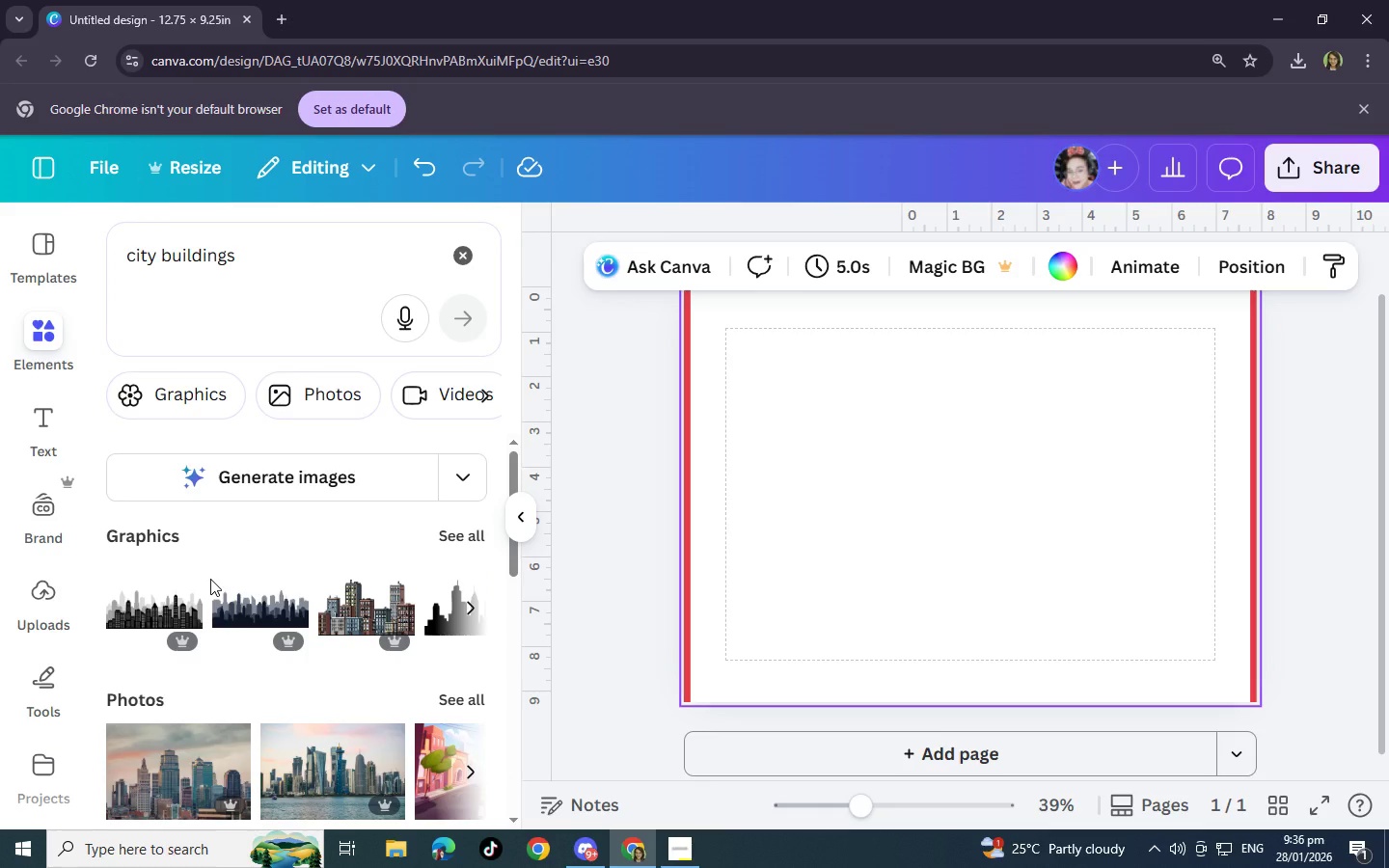 
scroll: coordinate [210, 579], scroll_direction: down, amount: 2.0
 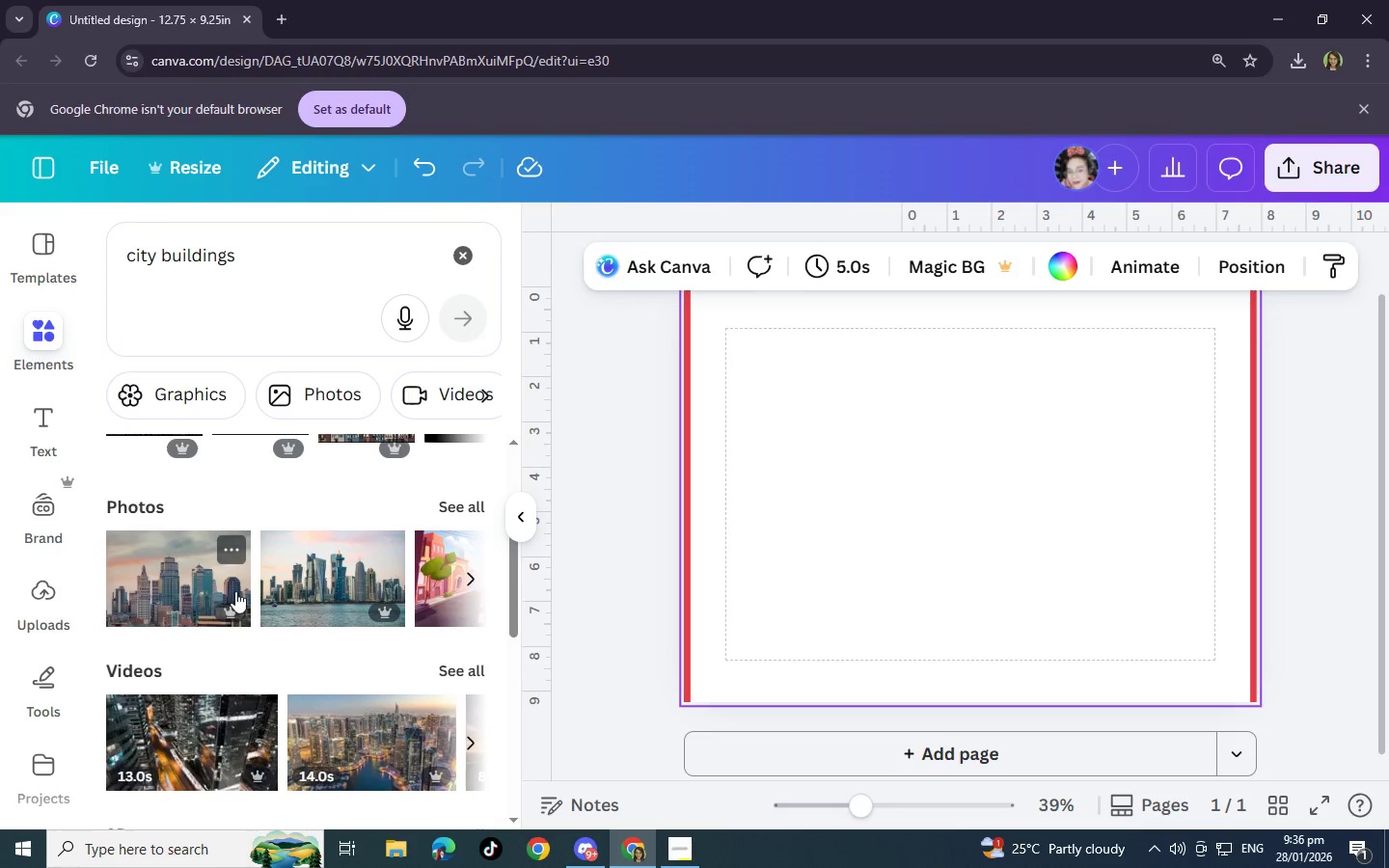 
scroll: coordinate [235, 591], scroll_direction: up, amount: 2.0
 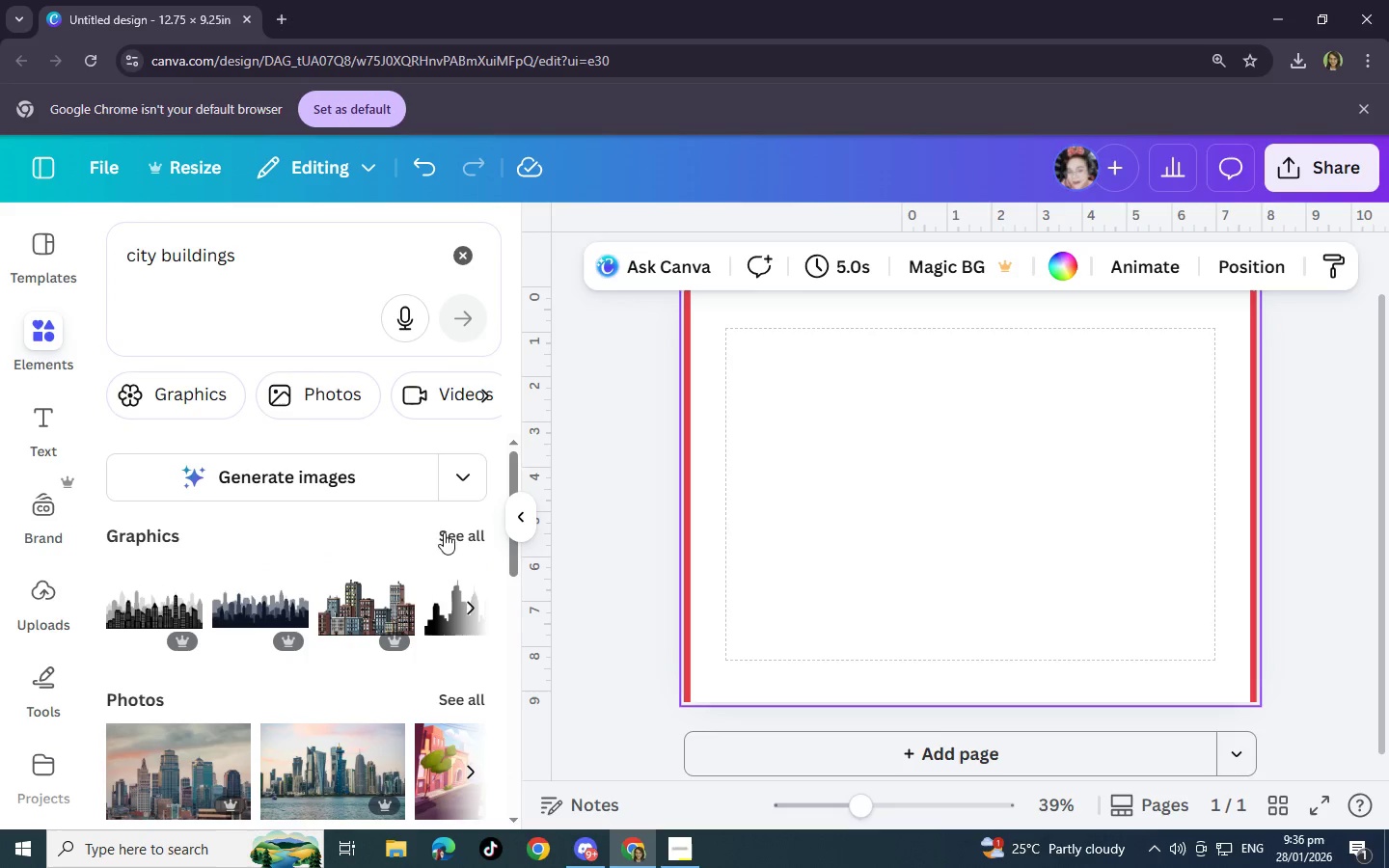 
left_click([454, 536])
 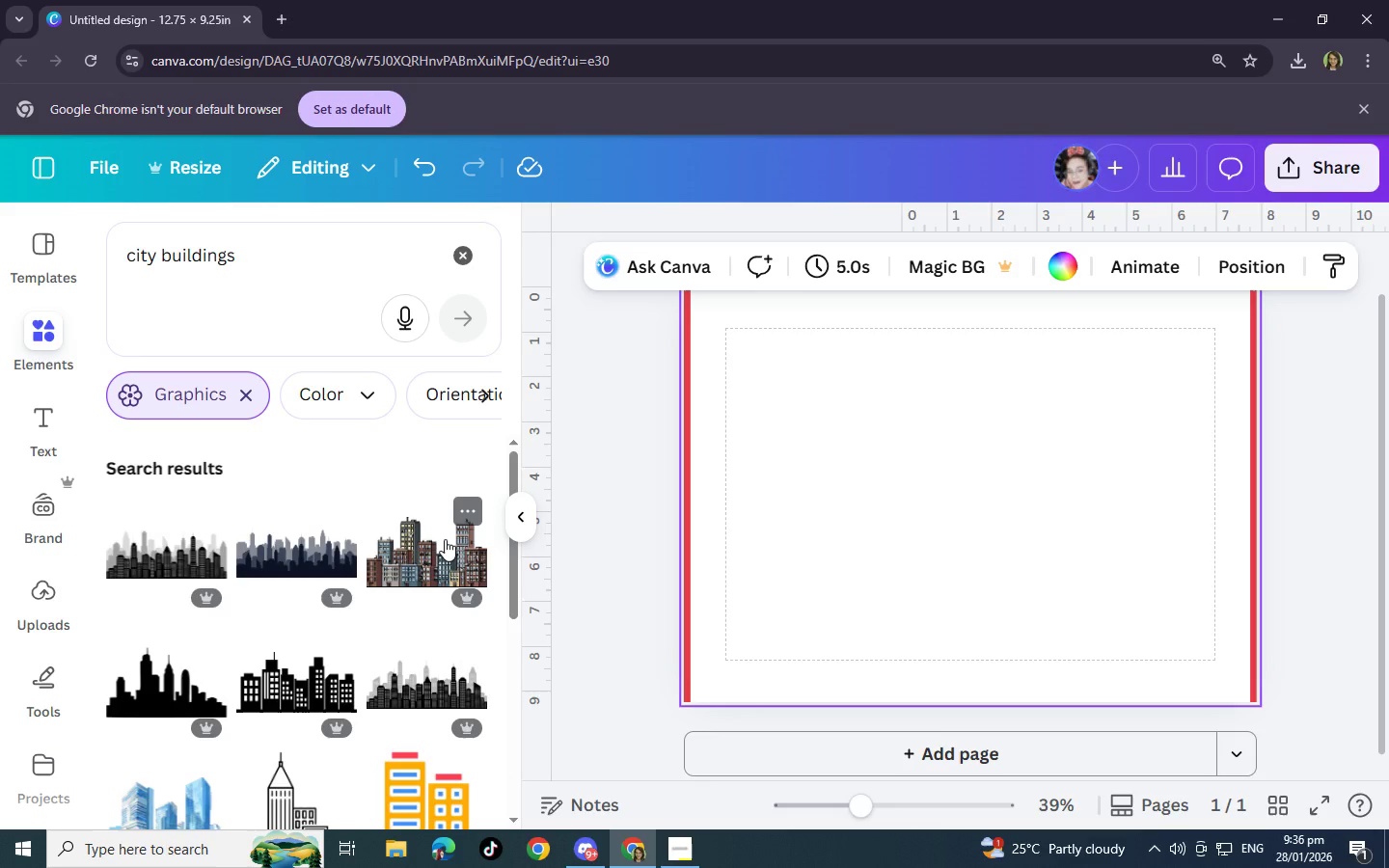 
wait(5.09)
 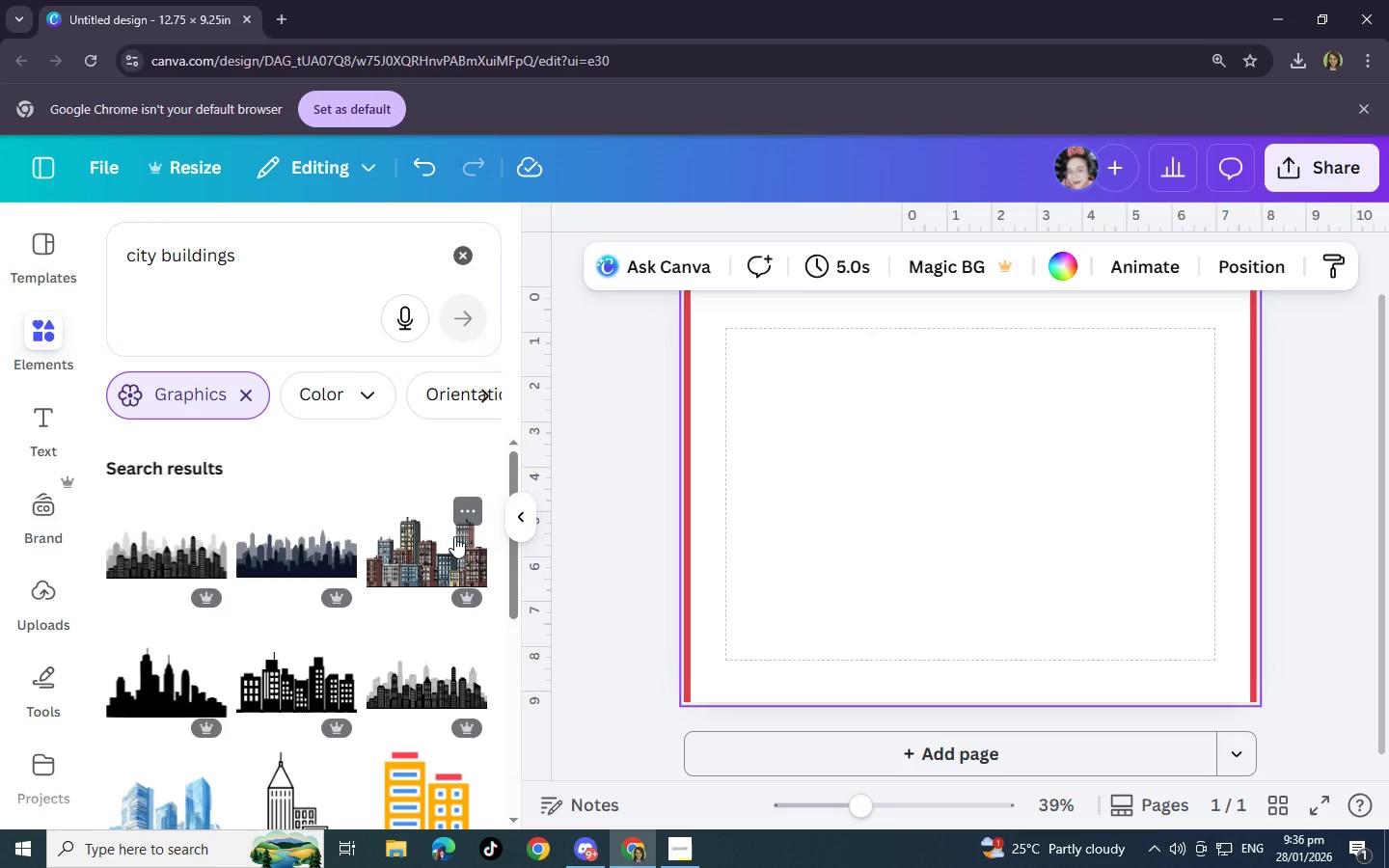 
scroll: coordinate [380, 592], scroll_direction: down, amount: 2.0
 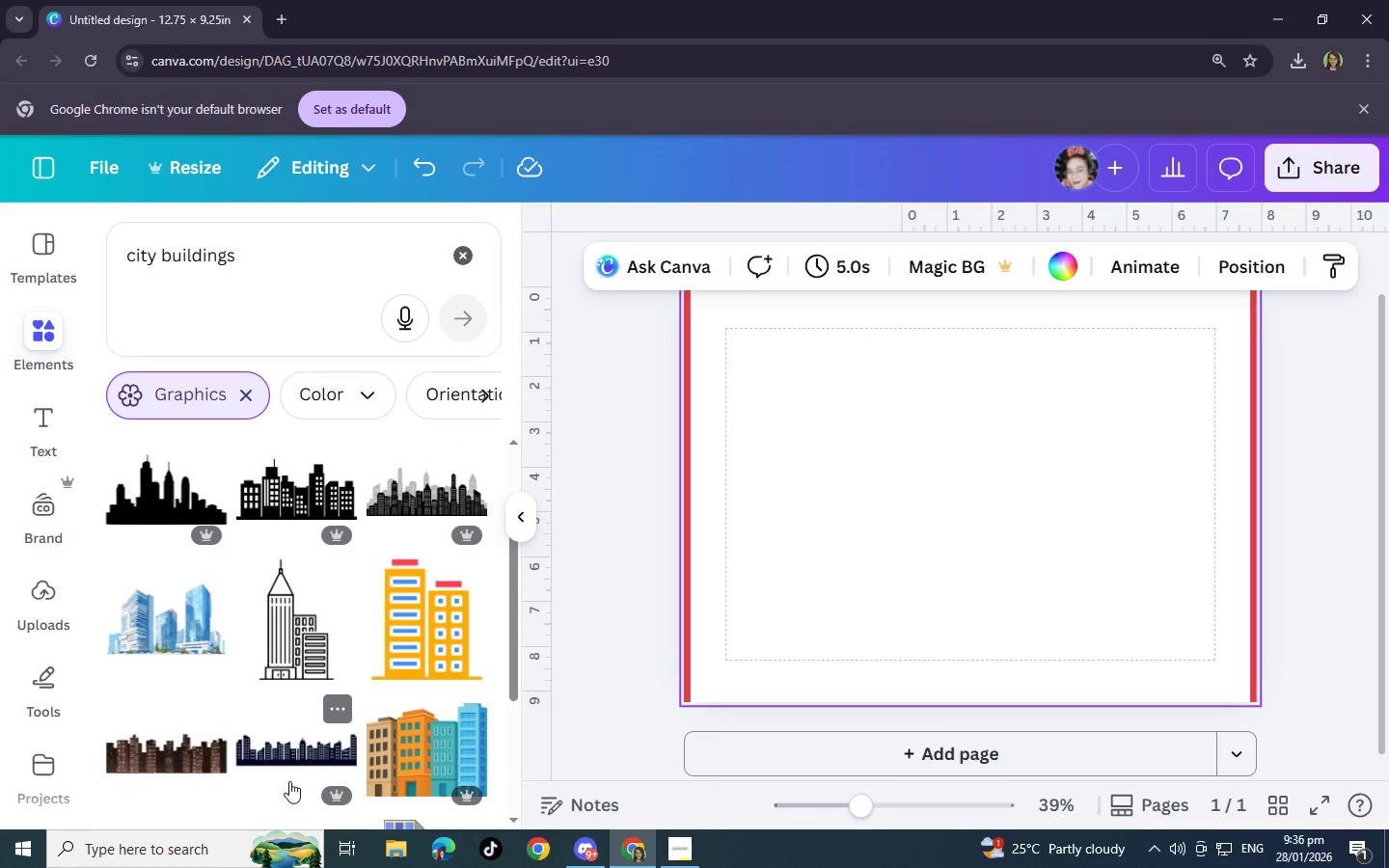 
left_click([175, 750])
 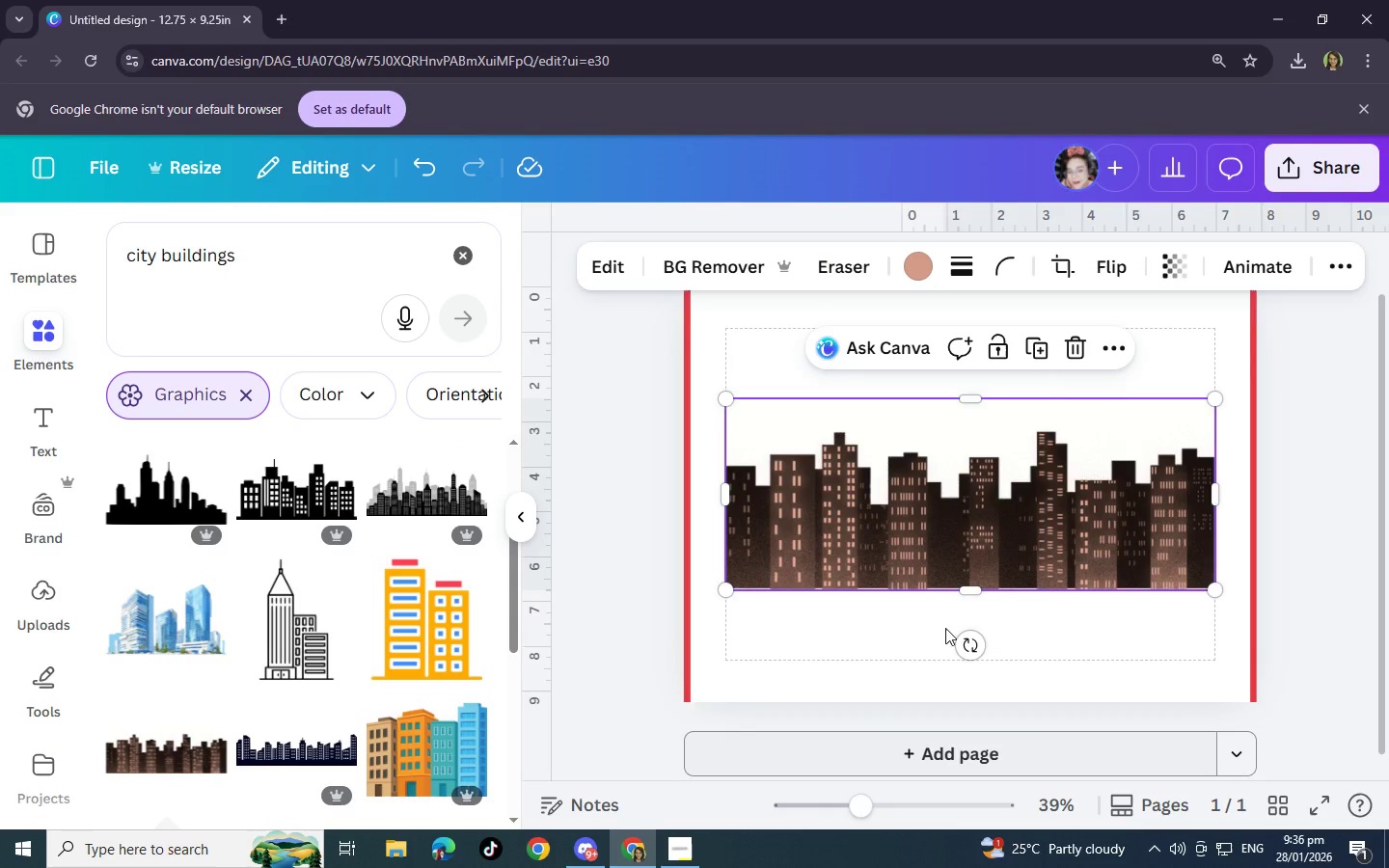 
left_click([1075, 352])
 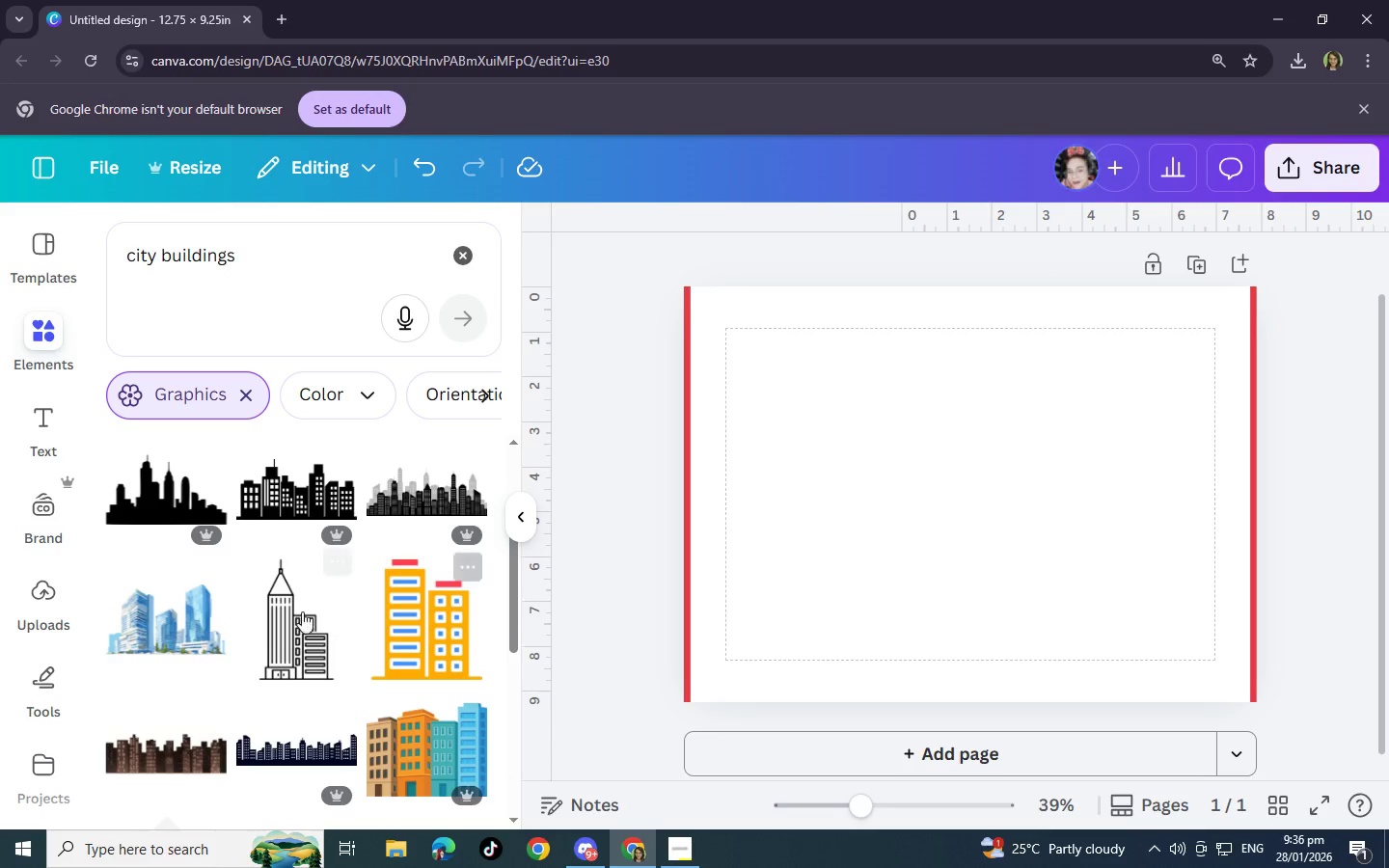 
scroll: coordinate [302, 611], scroll_direction: down, amount: 3.0
 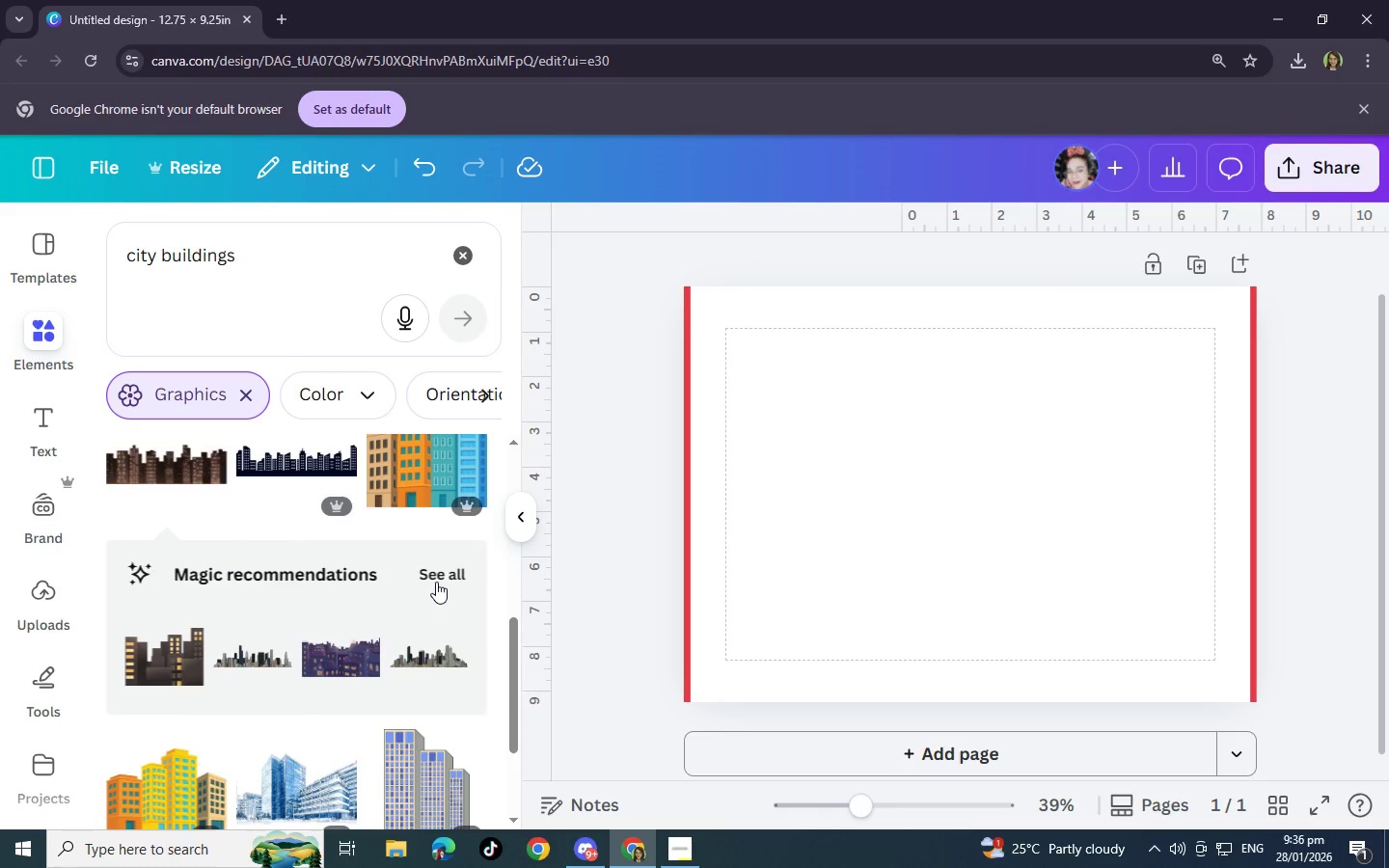 
left_click([438, 578])
 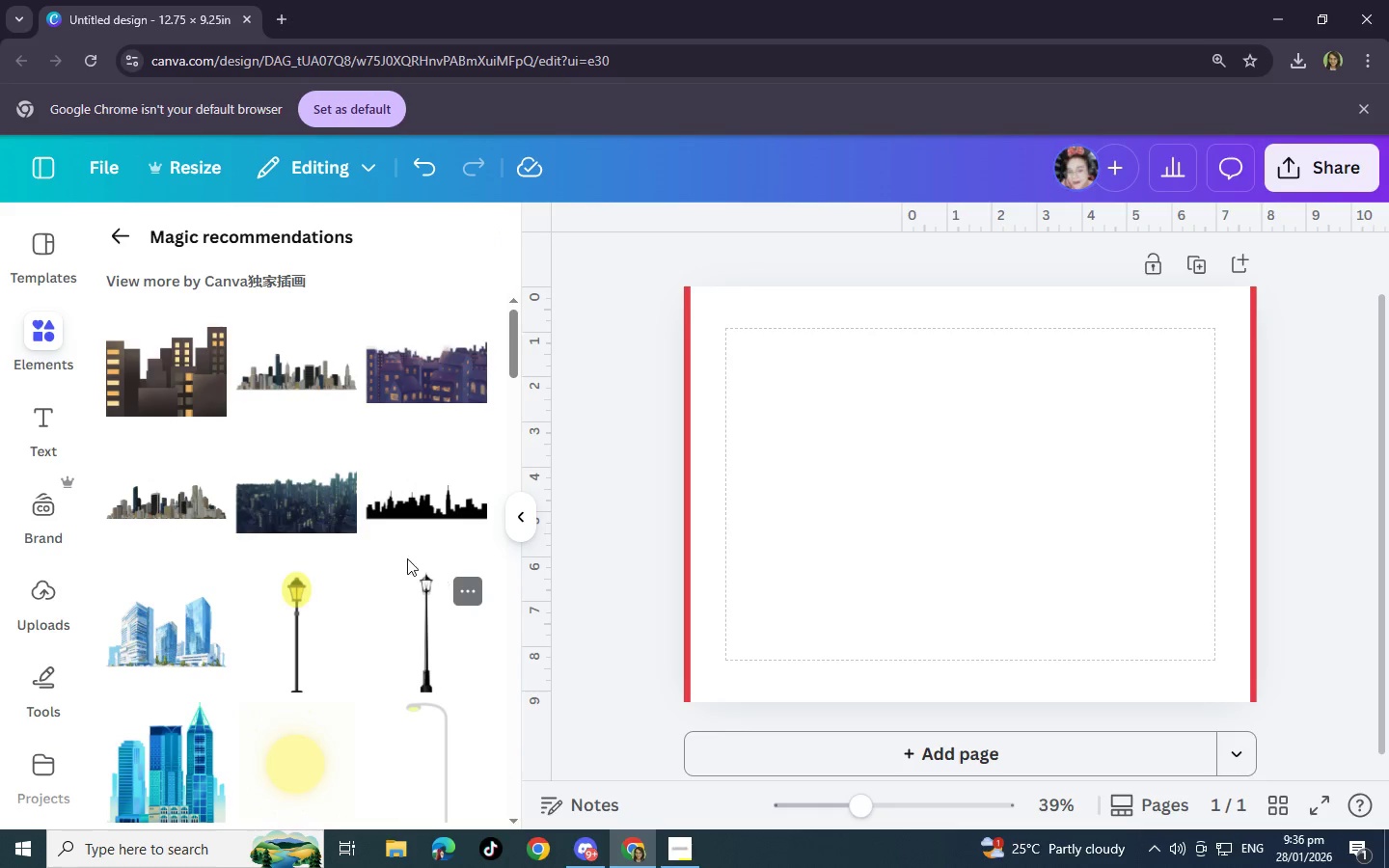 
left_click([207, 503])
 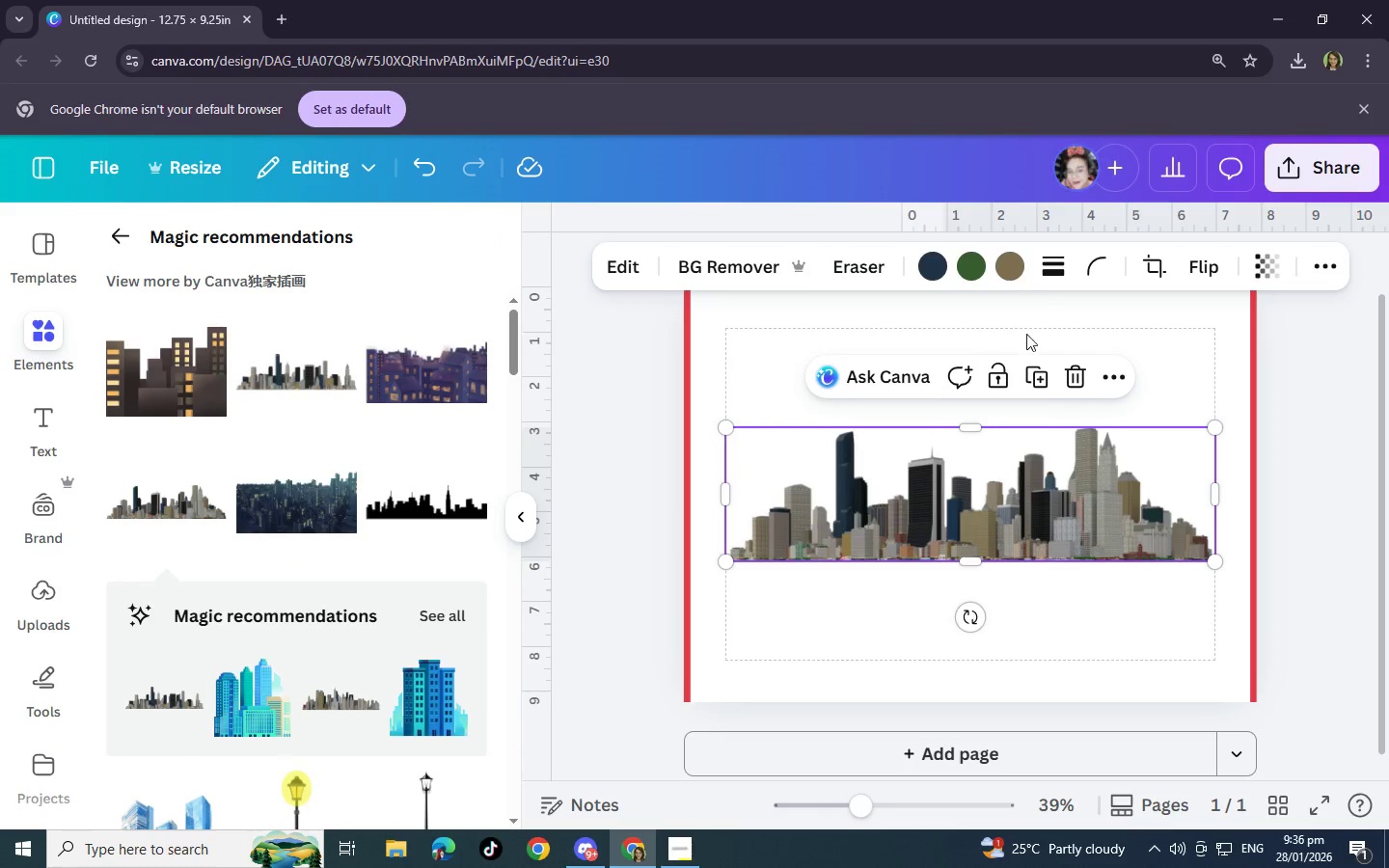 
left_click([1078, 374])
 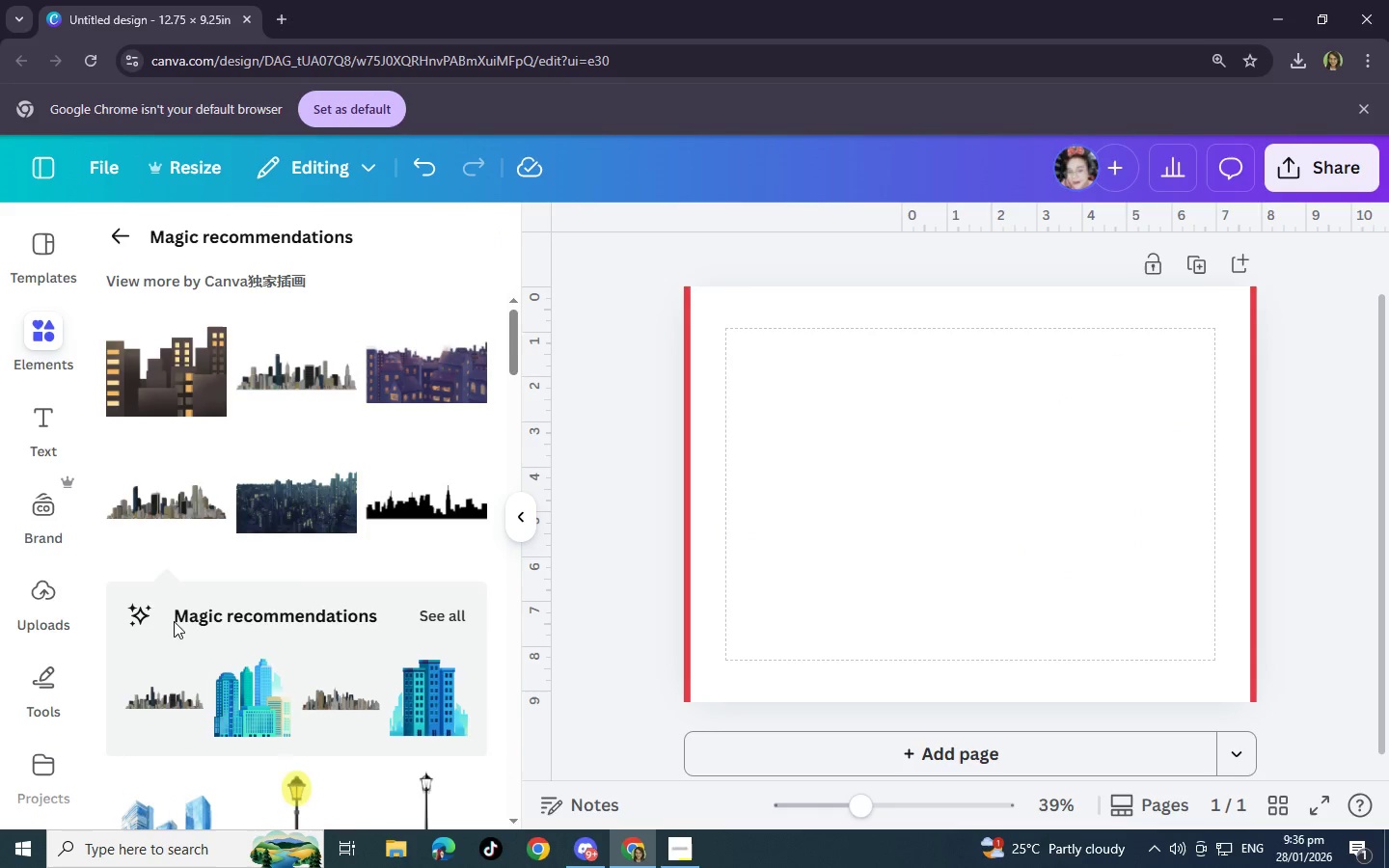 
scroll: coordinate [174, 621], scroll_direction: down, amount: 5.0
 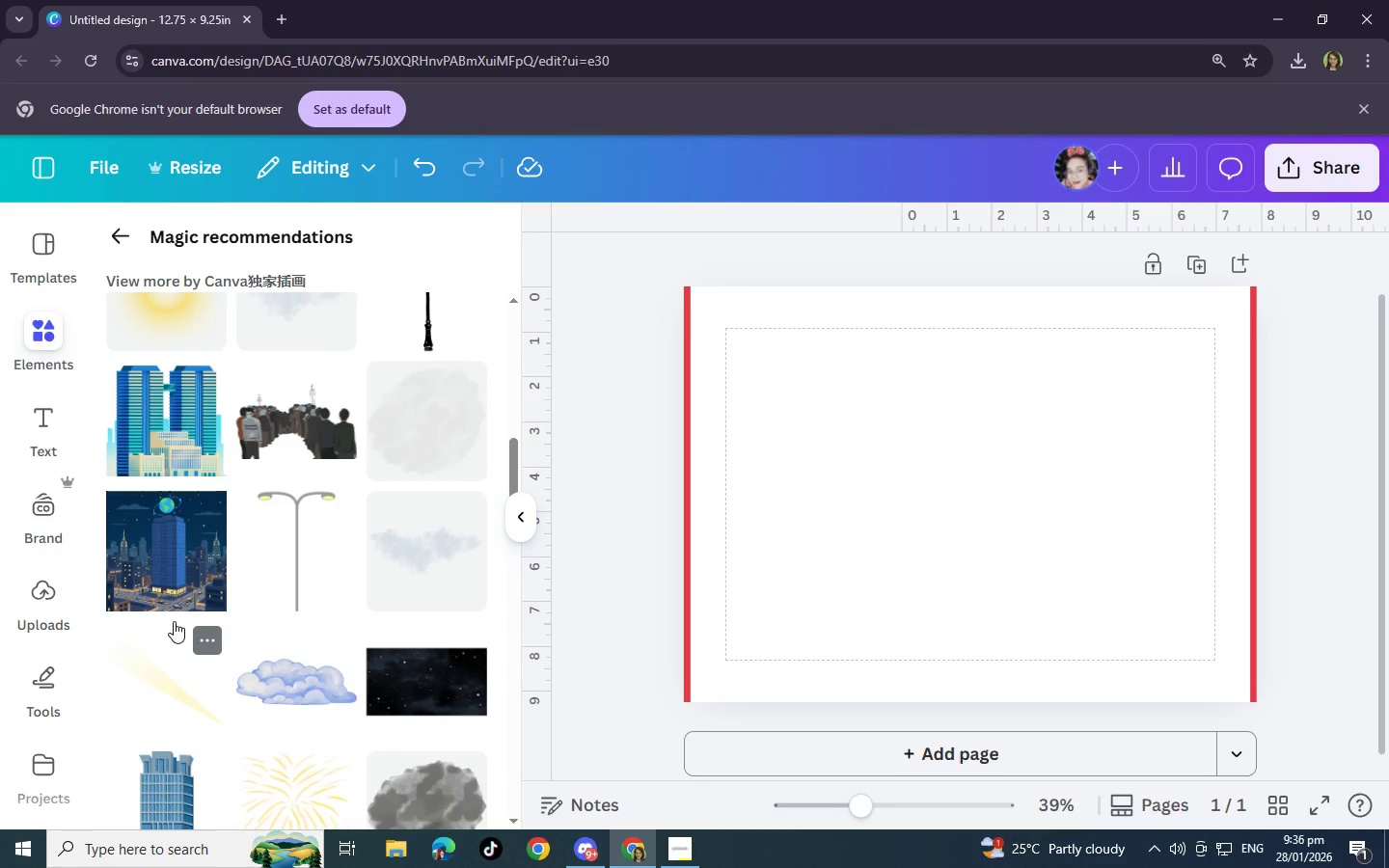 
scroll: coordinate [285, 697], scroll_direction: up, amount: 8.0
 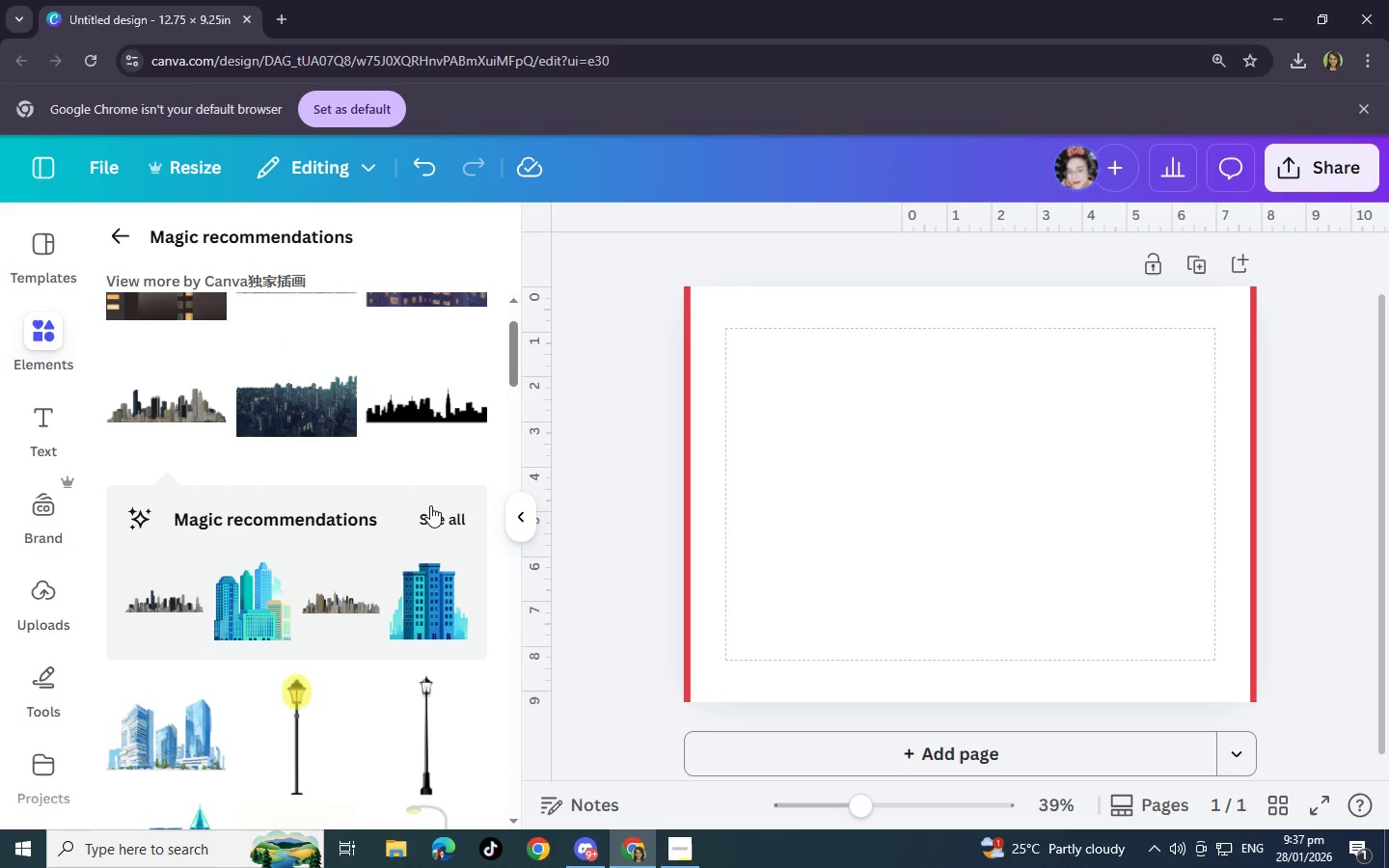 
left_click([430, 509])
 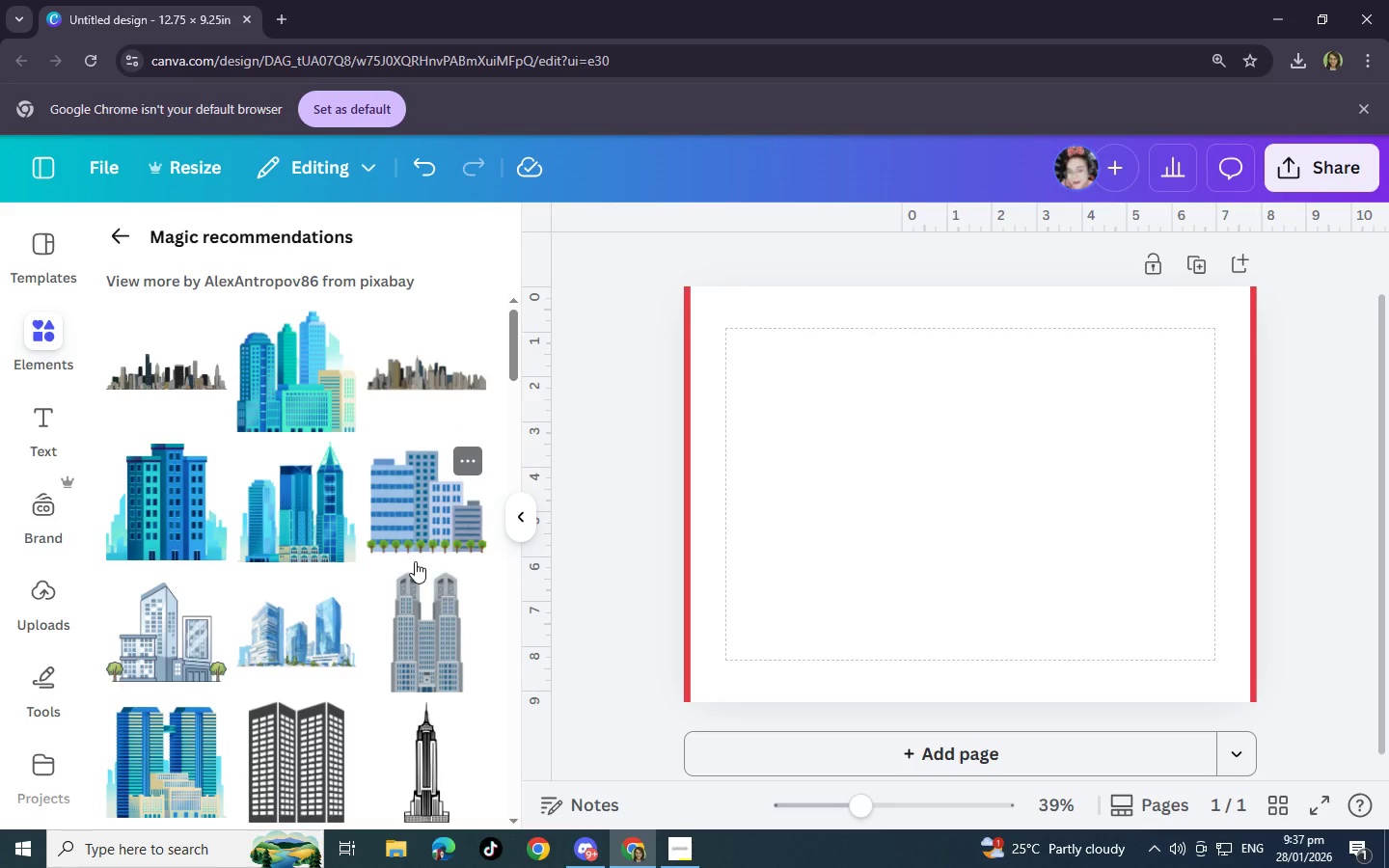 
scroll: coordinate [415, 561], scroll_direction: down, amount: 2.0
 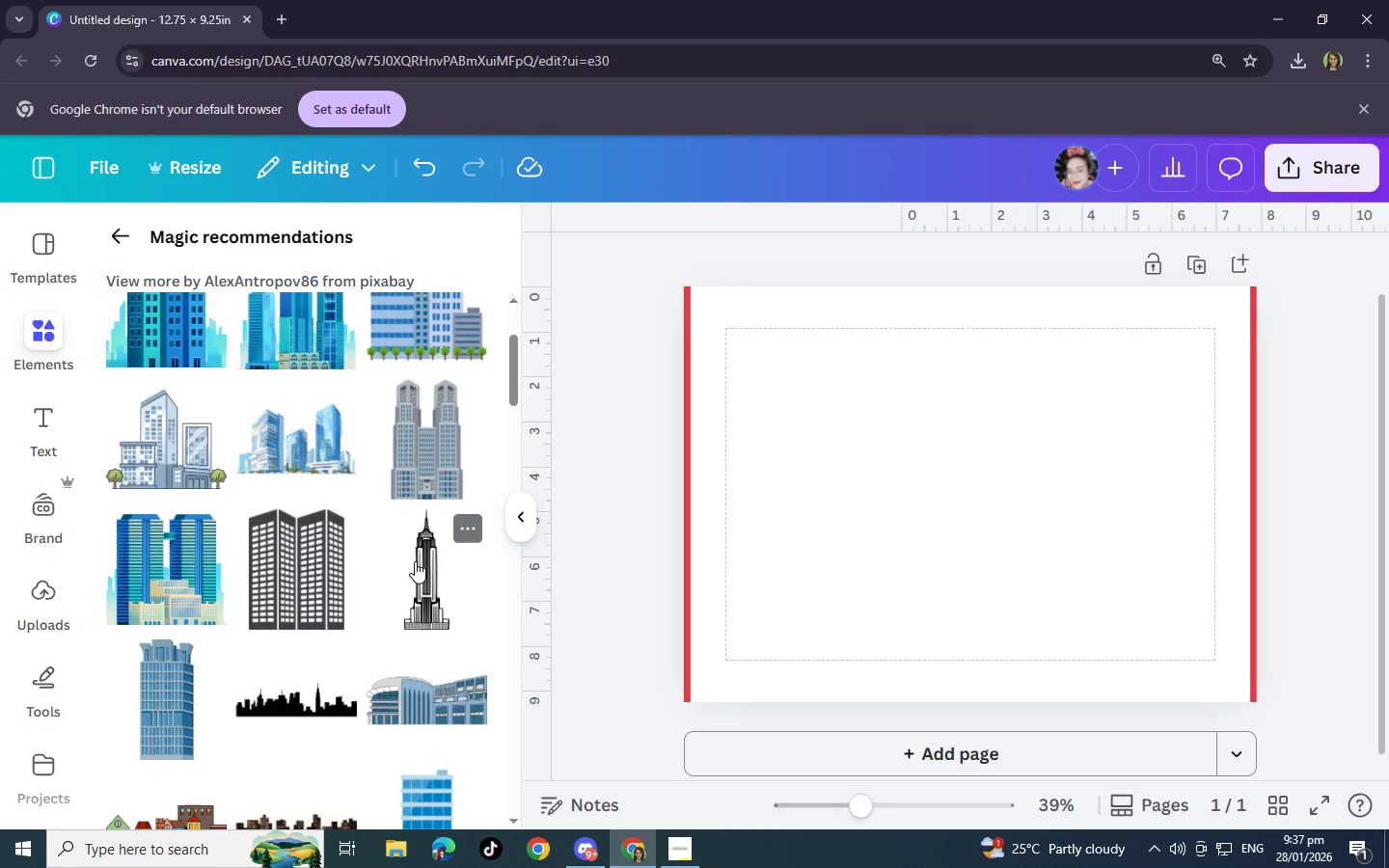 
scroll: coordinate [415, 561], scroll_direction: up, amount: 1.0
 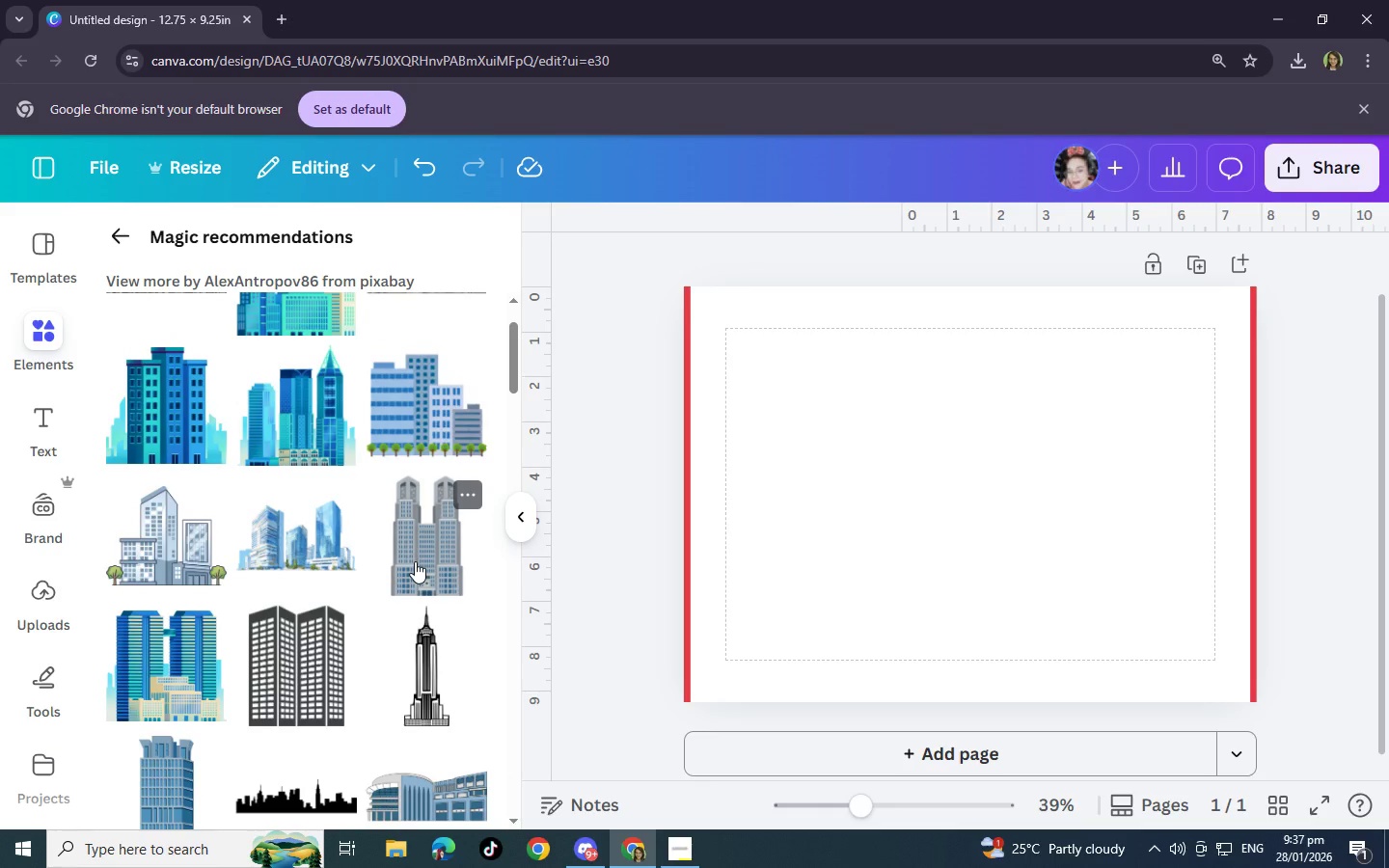 
scroll: coordinate [415, 561], scroll_direction: down, amount: 10.0
 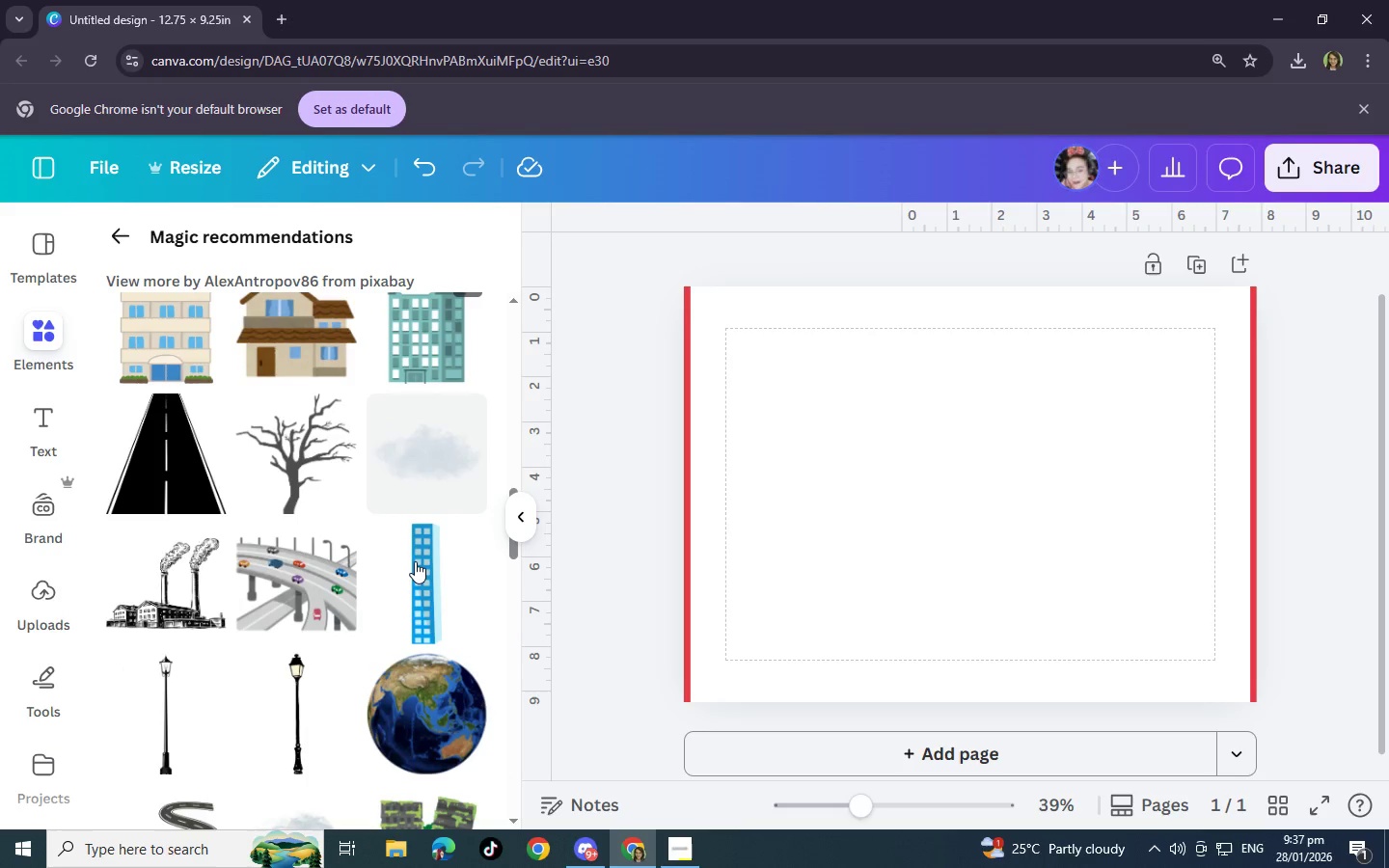 
scroll: coordinate [415, 561], scroll_direction: up, amount: 10.0
 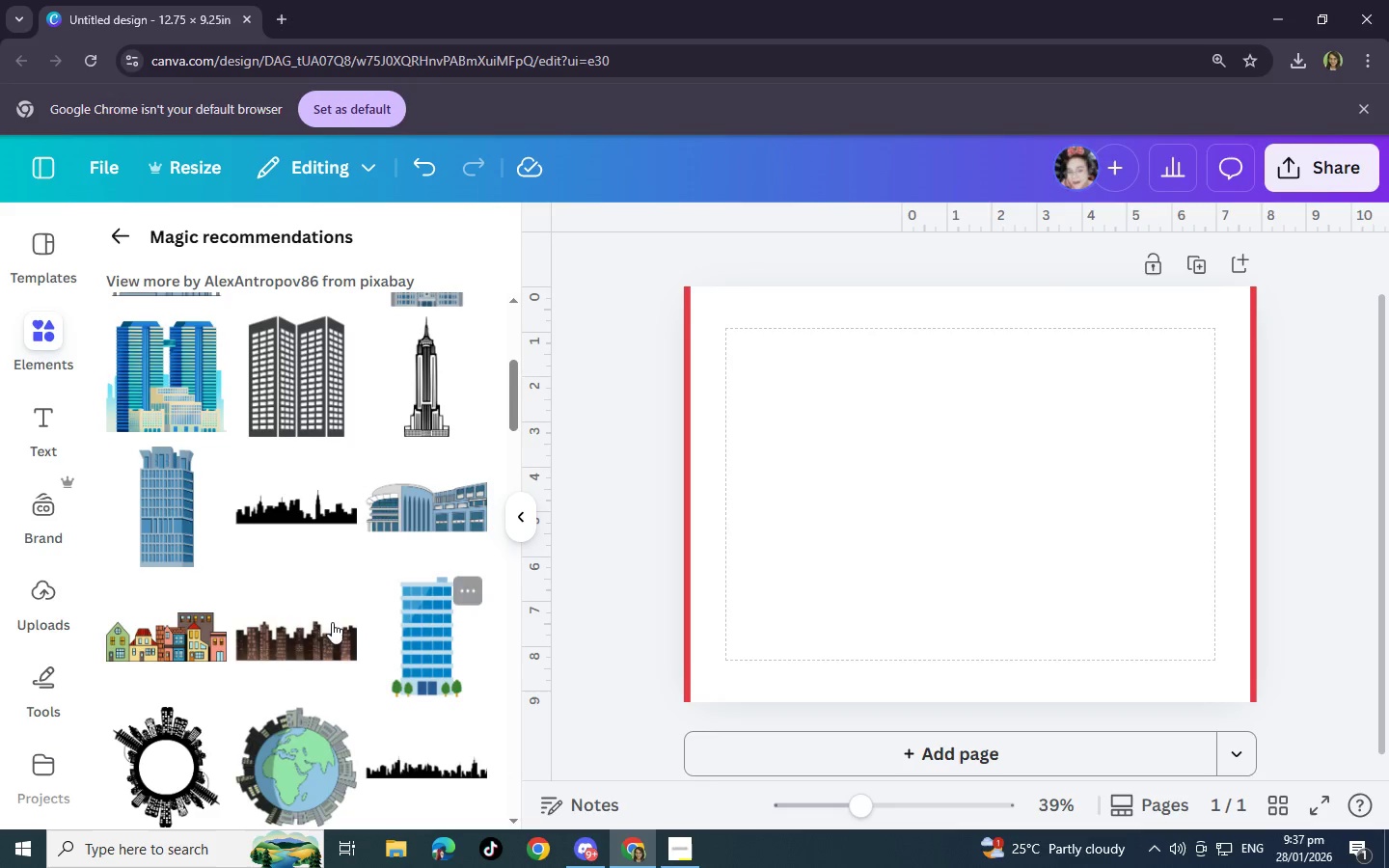 
left_click([316, 632])
 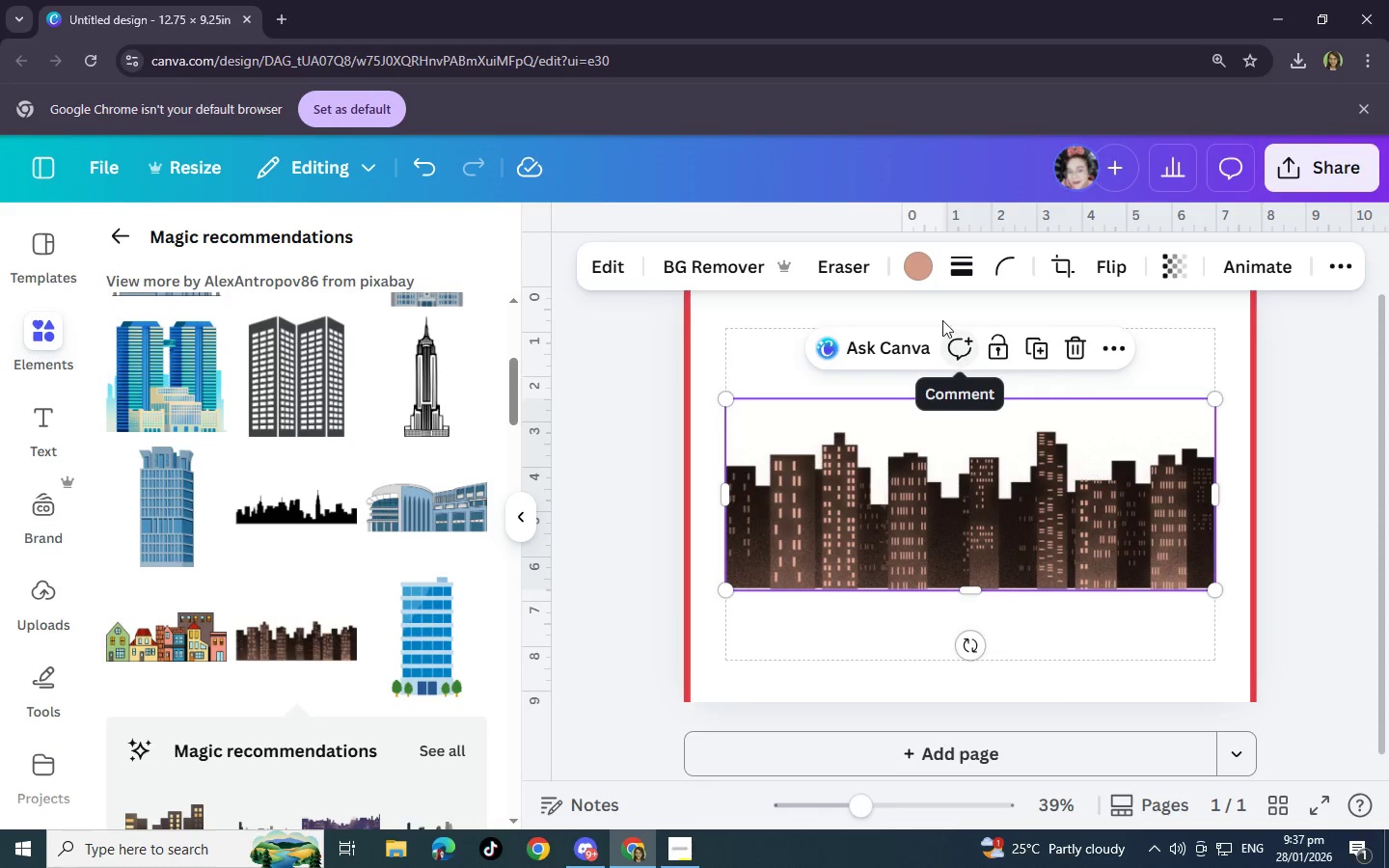 
left_click([908, 264])
 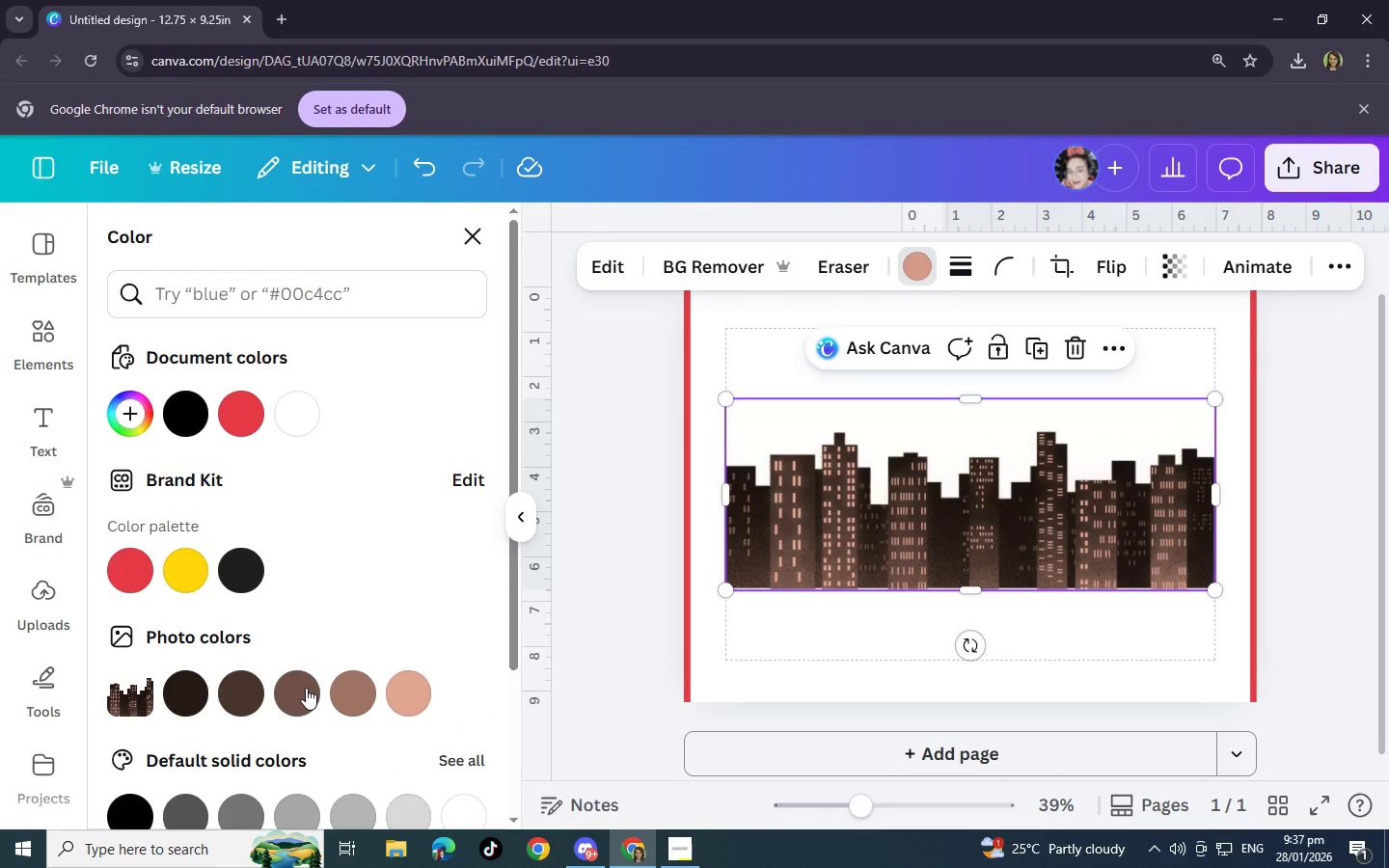 
left_click([198, 807])
 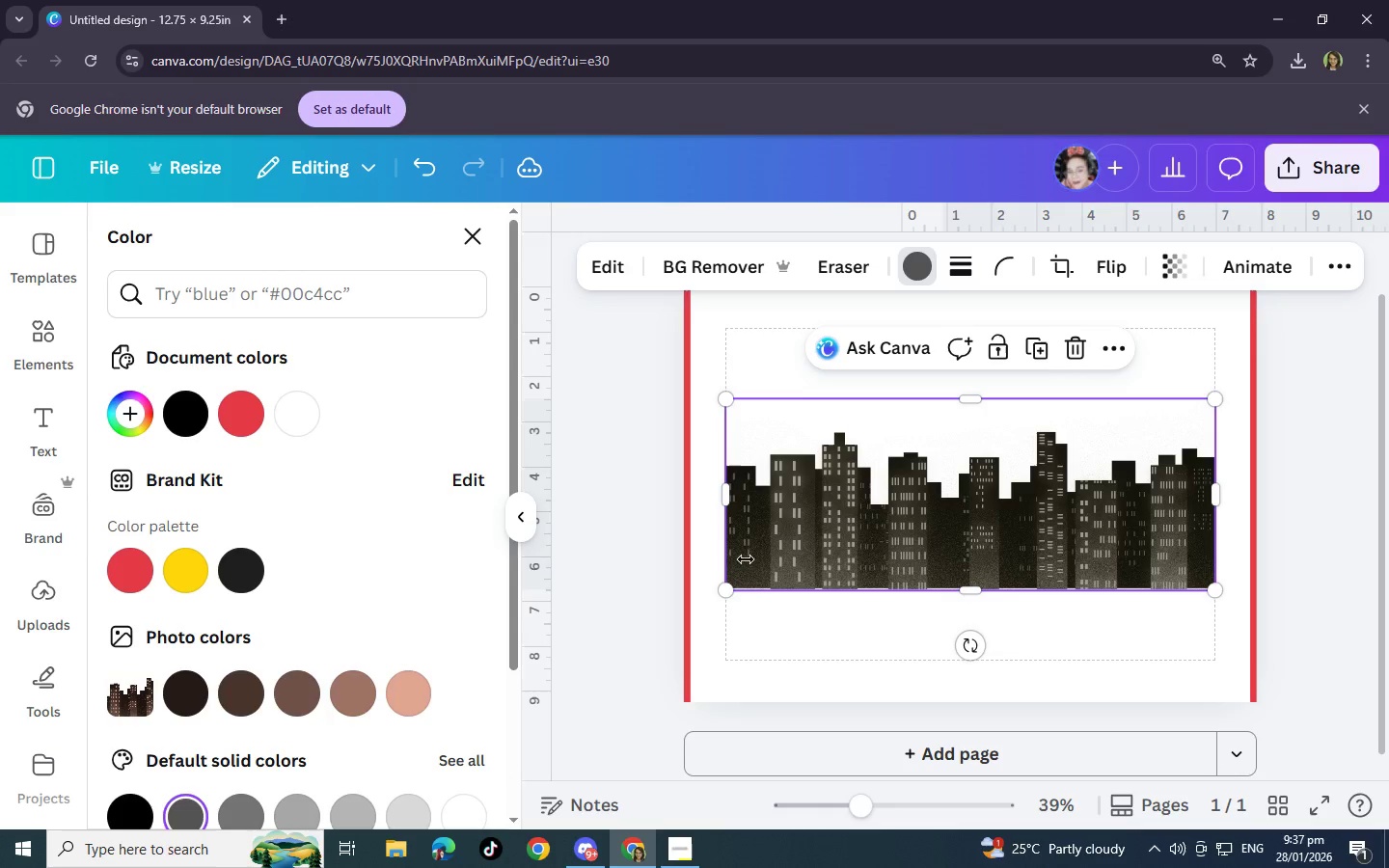 
wait(5.97)
 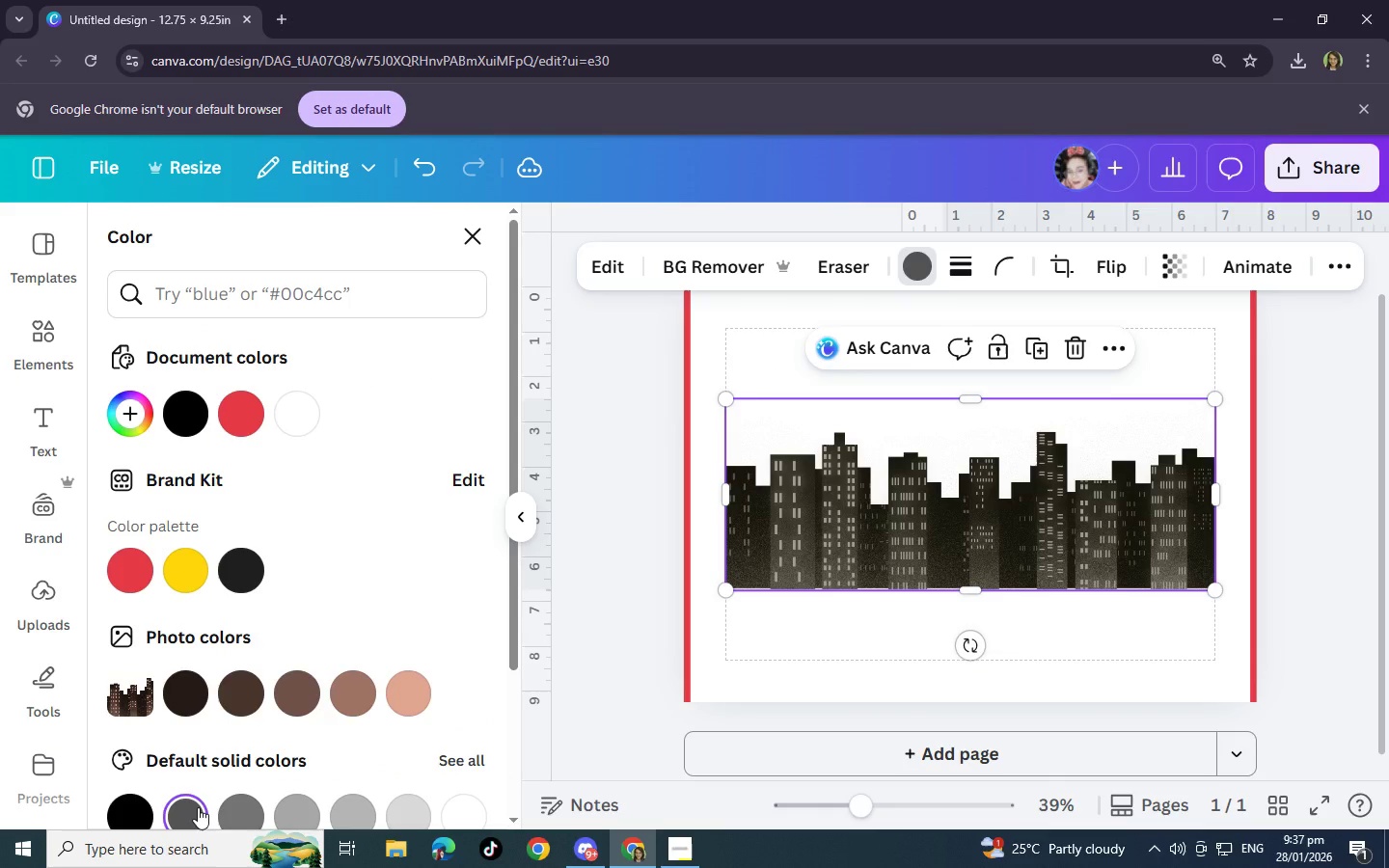 
scroll: coordinate [337, 716], scroll_direction: down, amount: 1.0
 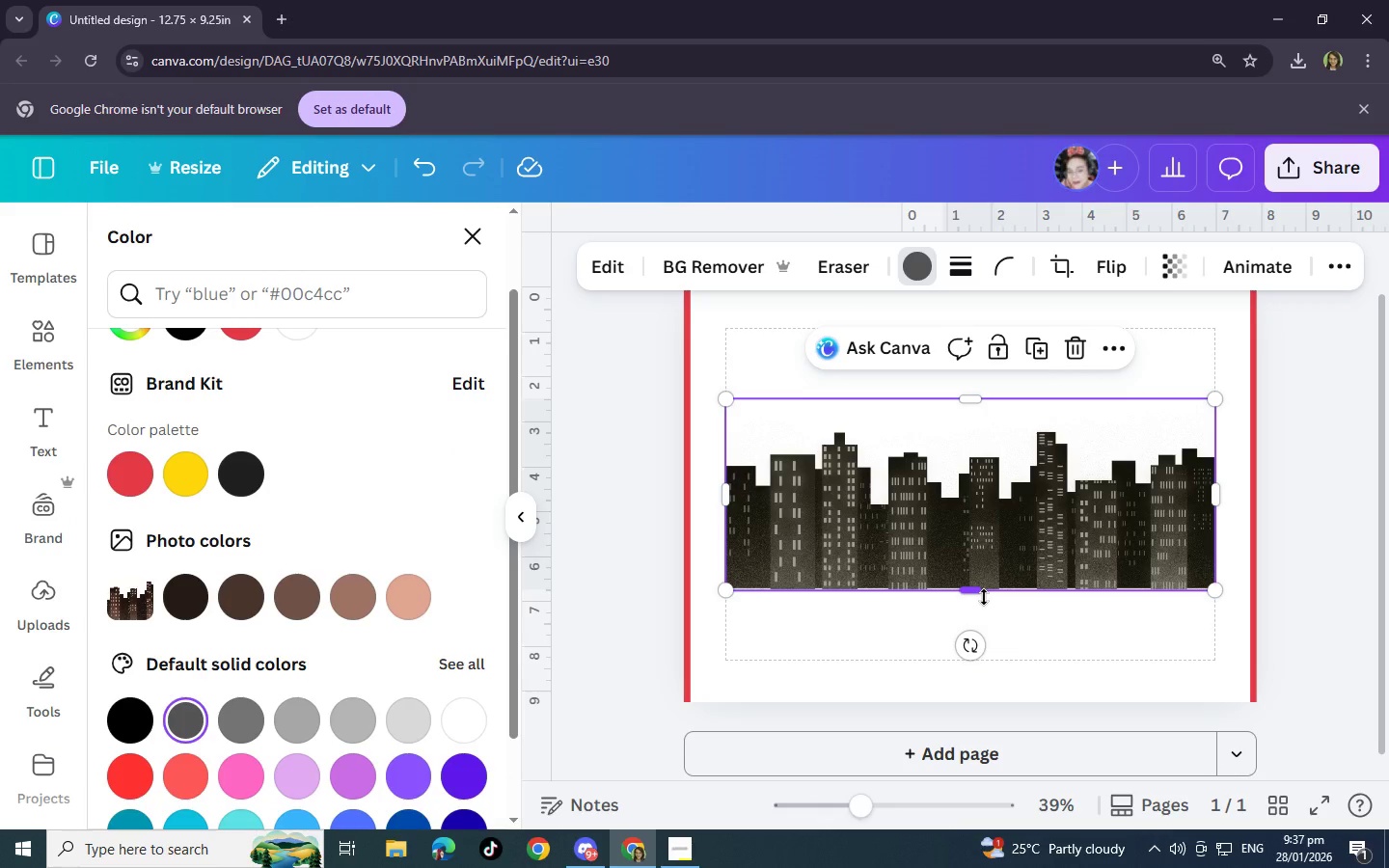 
left_click_drag(start_coordinate=[977, 591], to_coordinate=[946, 569])
 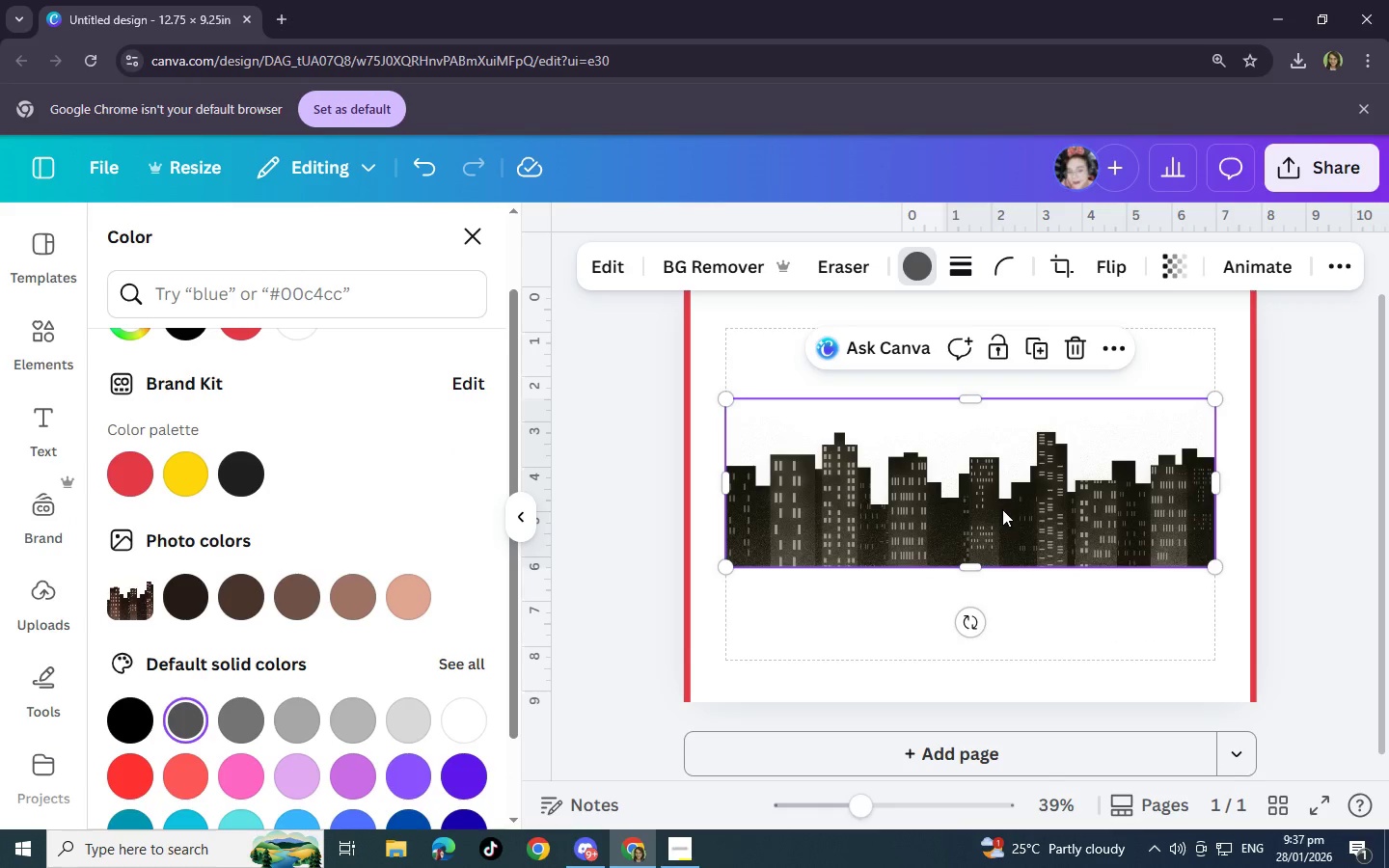 
left_click_drag(start_coordinate=[1002, 509], to_coordinate=[1003, 599])
 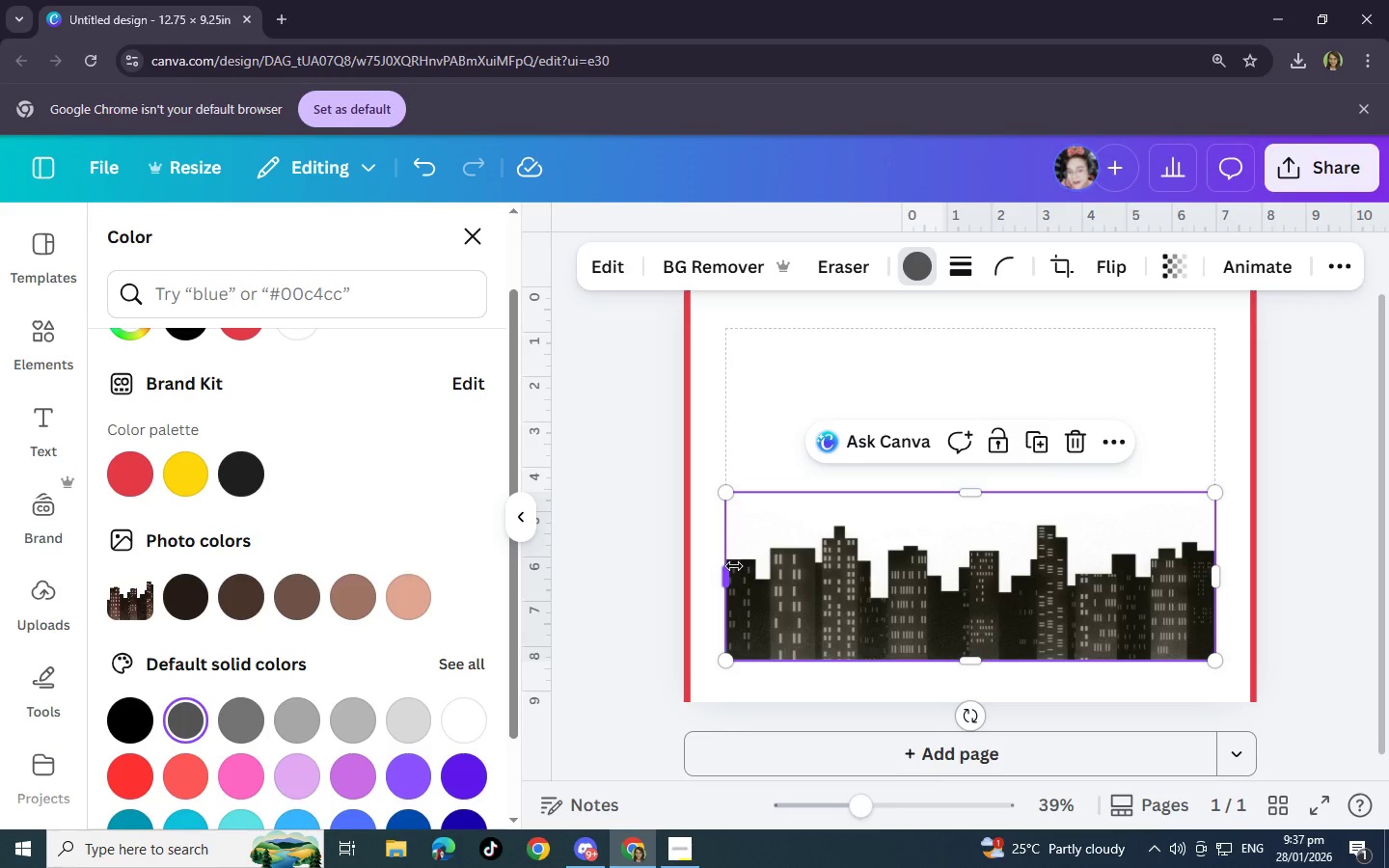 
left_click_drag(start_coordinate=[734, 566], to_coordinate=[986, 571])
 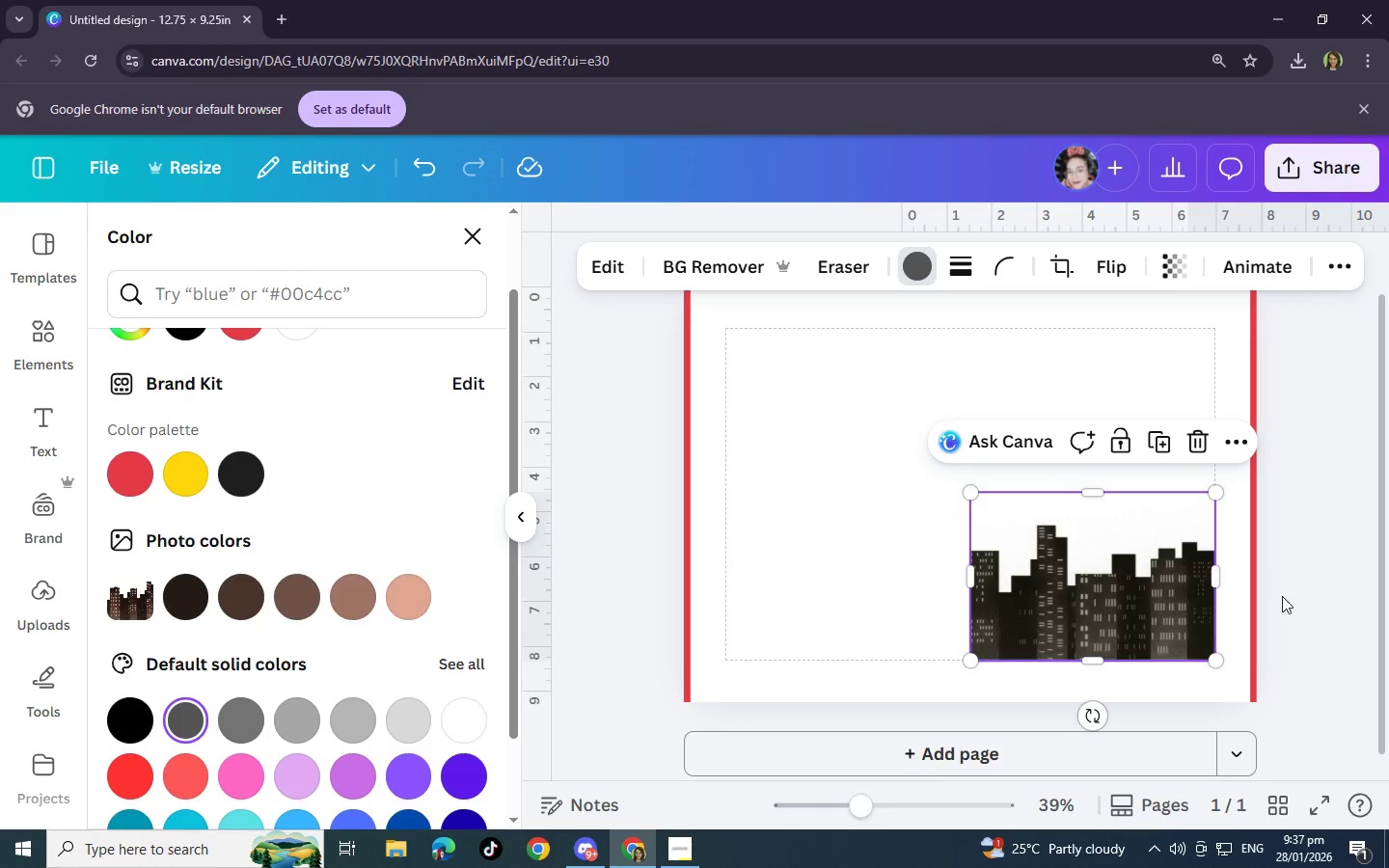 
left_click([1282, 596])
 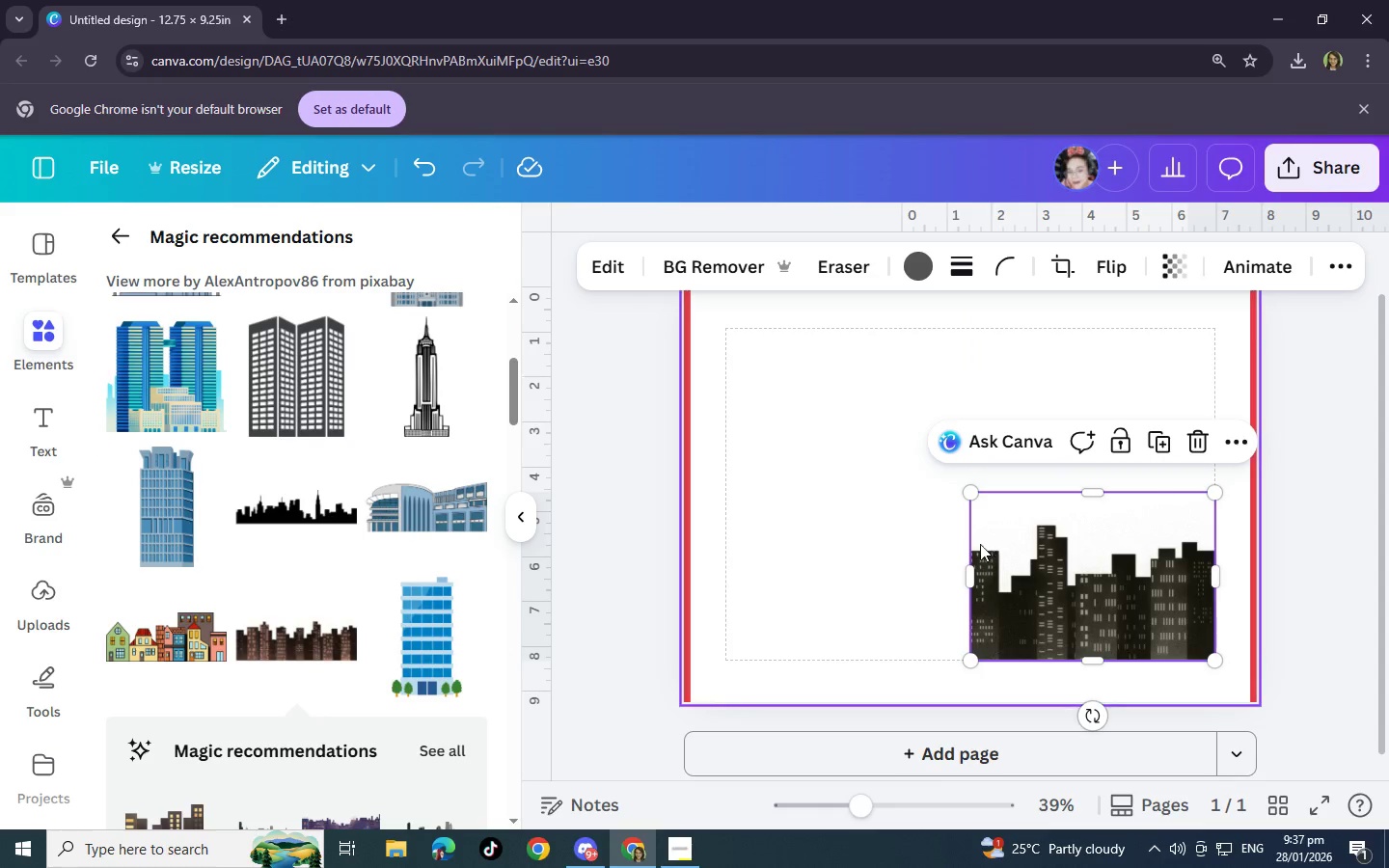 
left_click([1315, 508])
 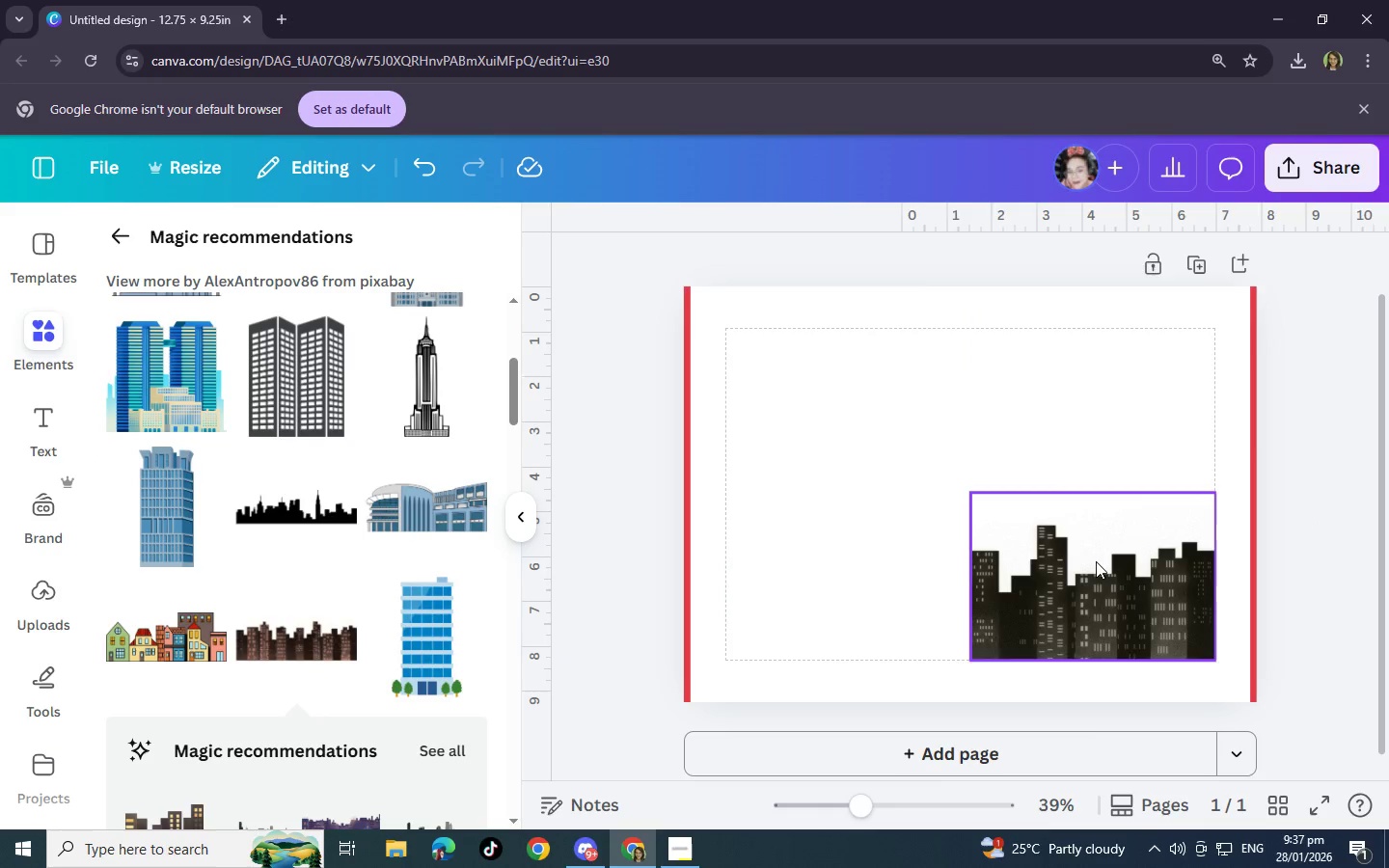 
left_click([1094, 565])
 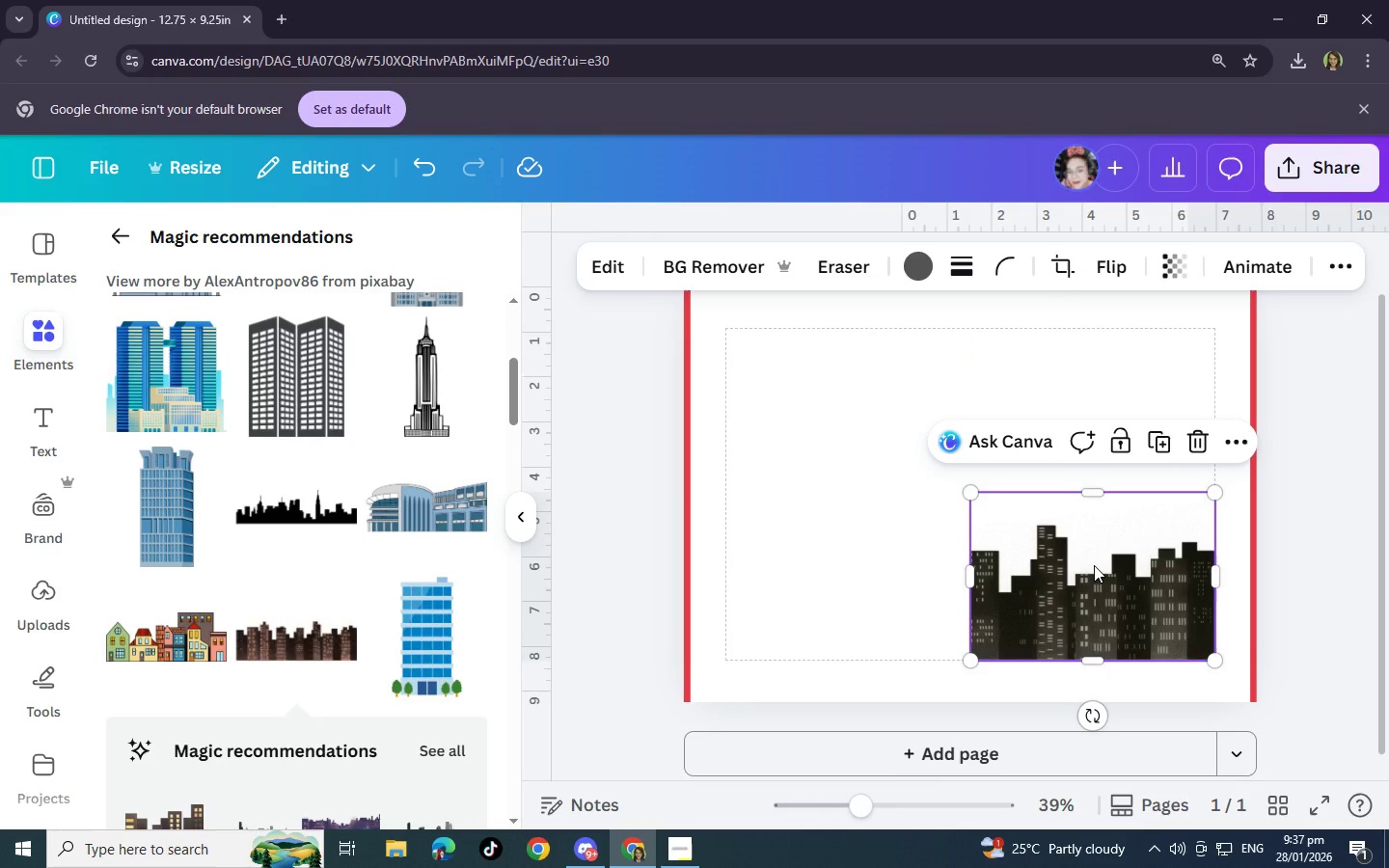 
key(Control+ControlLeft)
 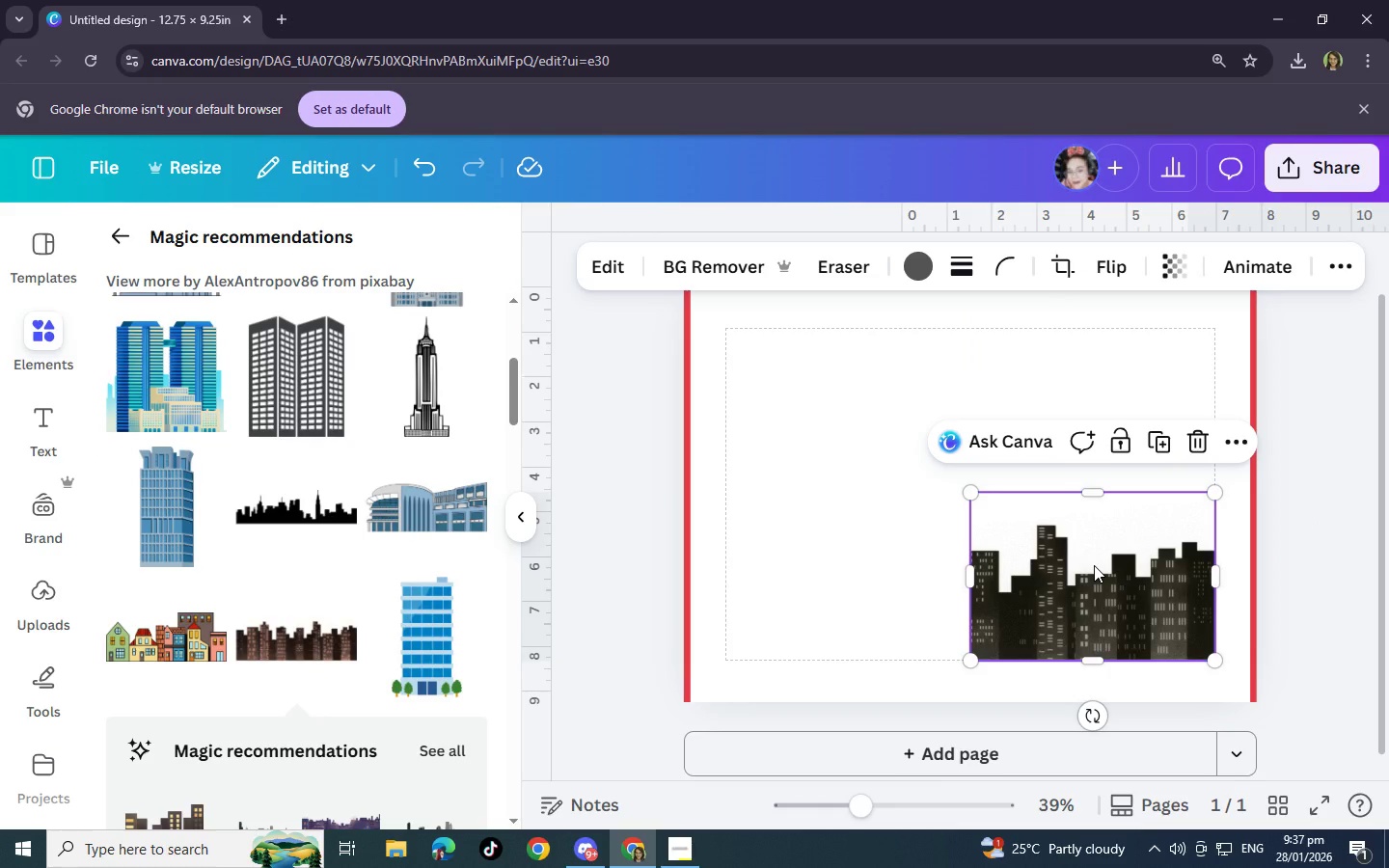 
scroll: coordinate [1094, 565], scroll_direction: up, amount: 1.0
 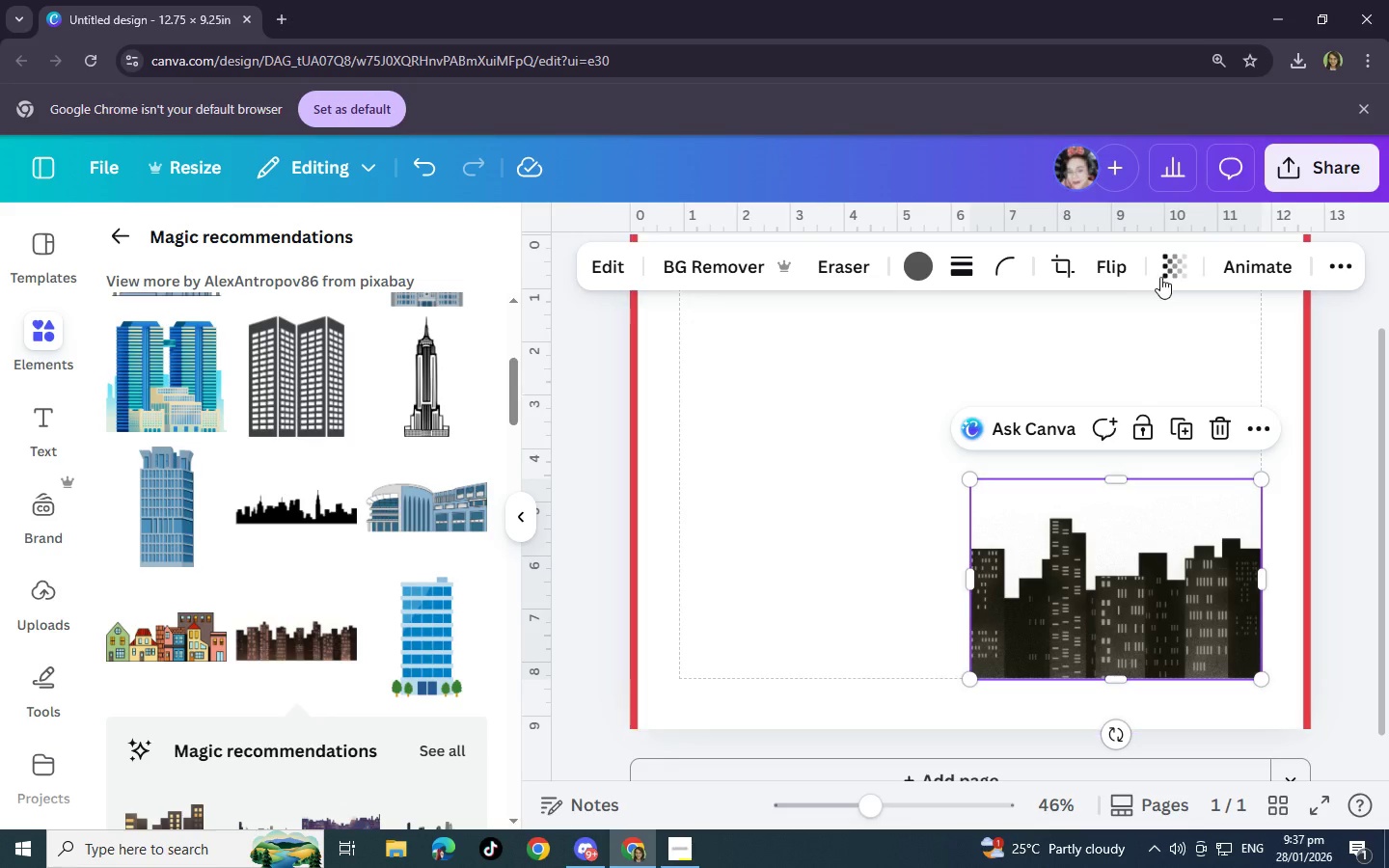 
left_click([1172, 274])
 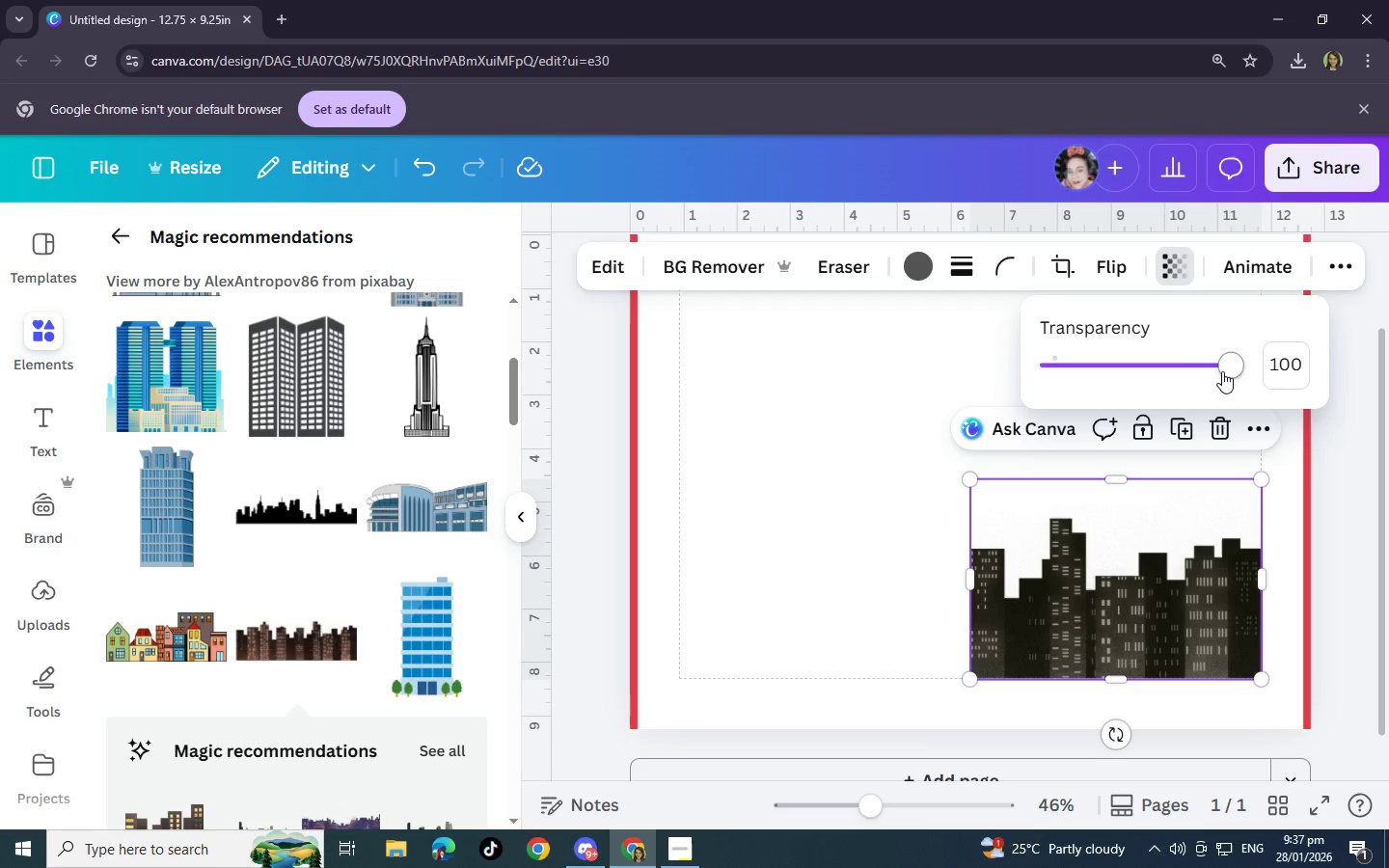 
left_click_drag(start_coordinate=[1222, 371], to_coordinate=[1202, 371])
 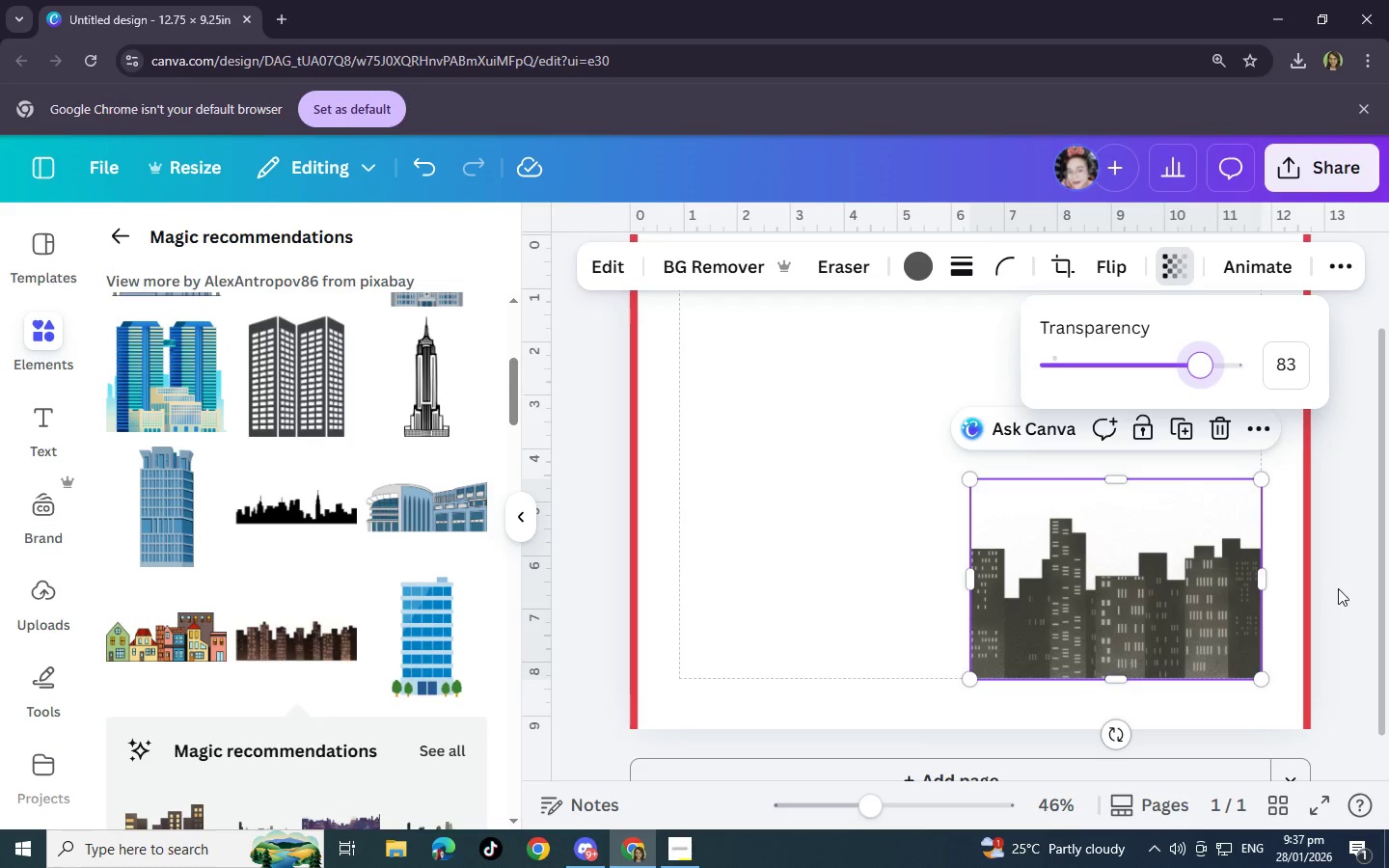 
left_click([1339, 590])
 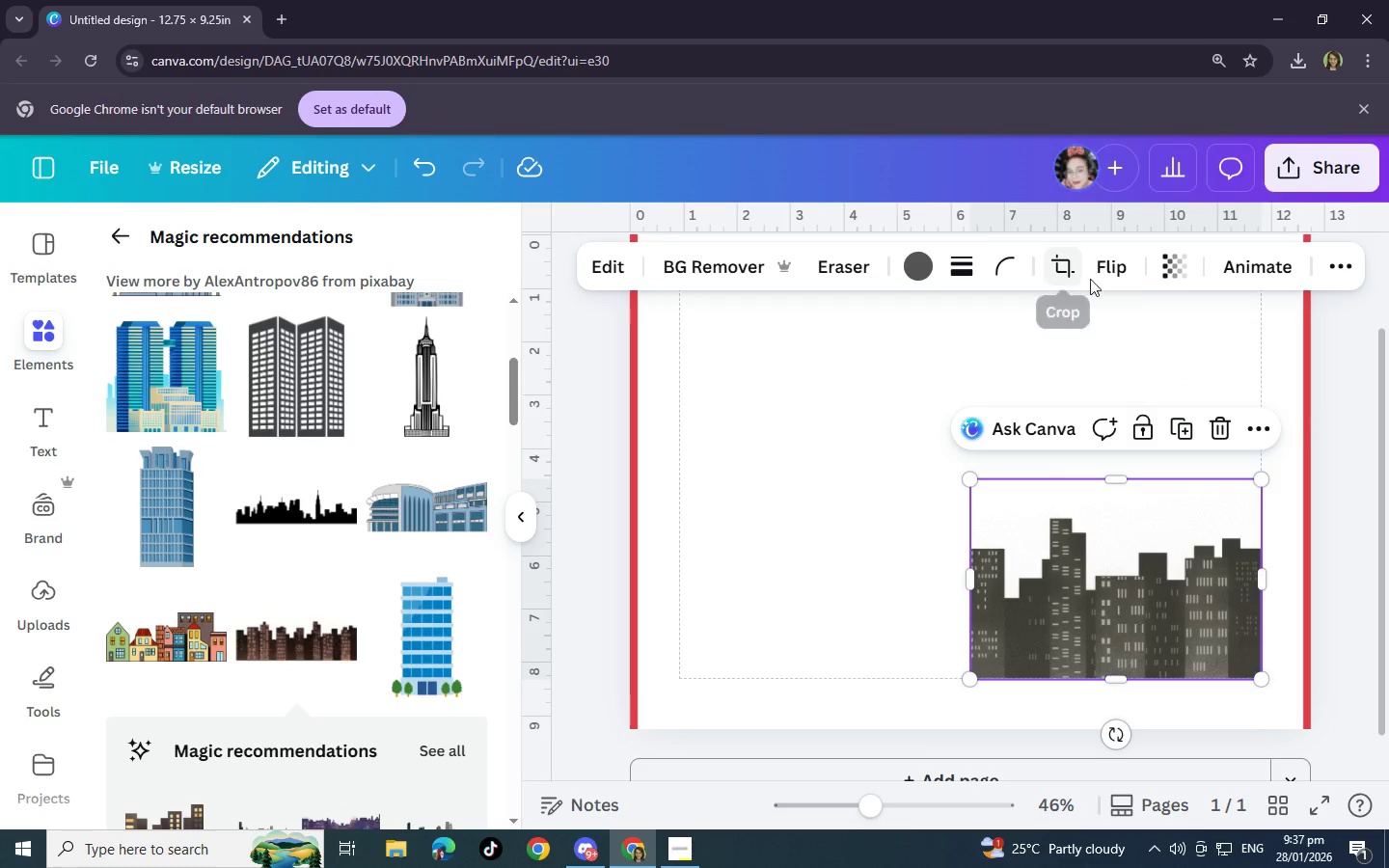 
left_click([1170, 283])
 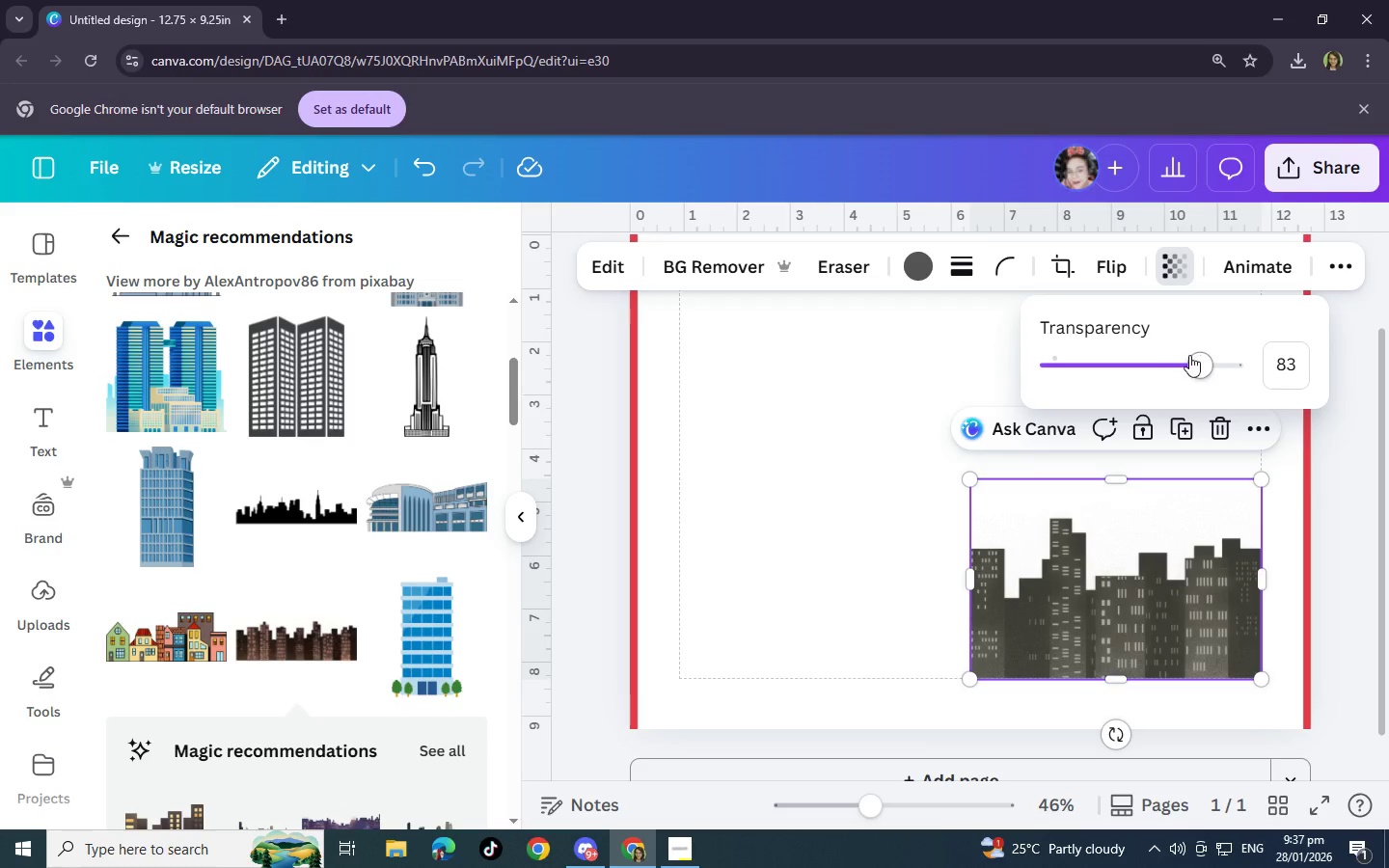 
left_click_drag(start_coordinate=[1192, 362], to_coordinate=[1169, 362])
 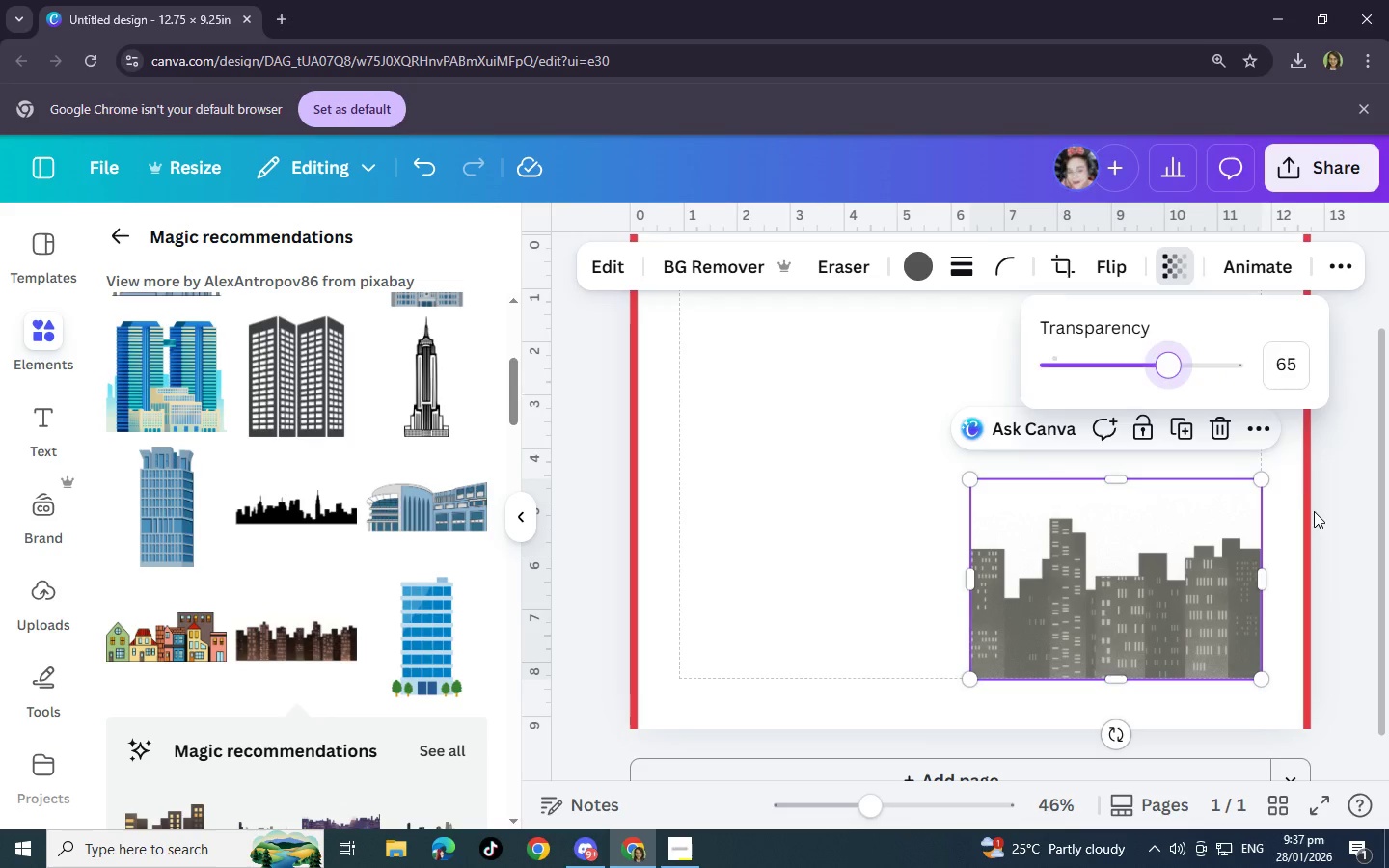 
left_click([1314, 511])
 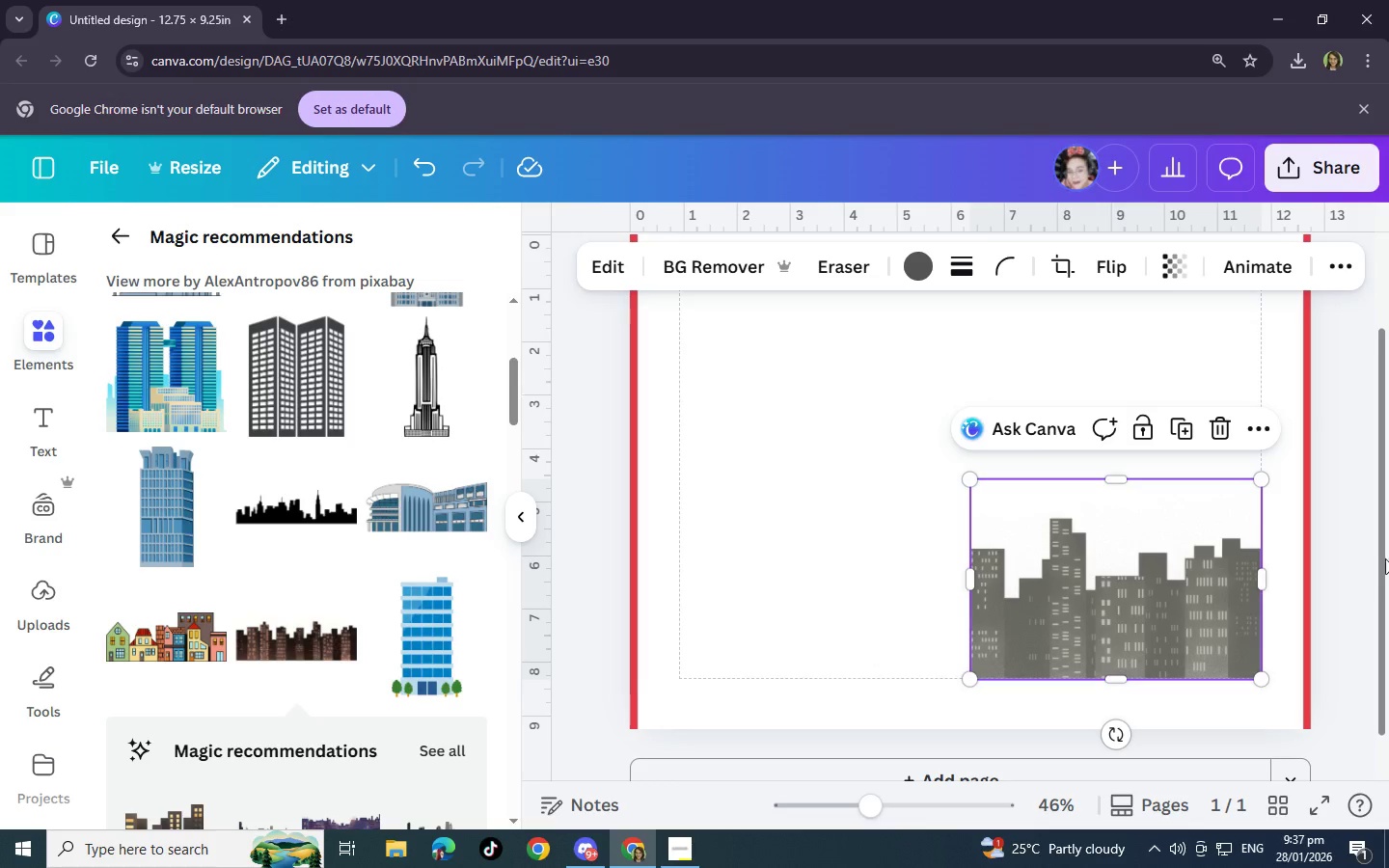 
left_click([1338, 549])
 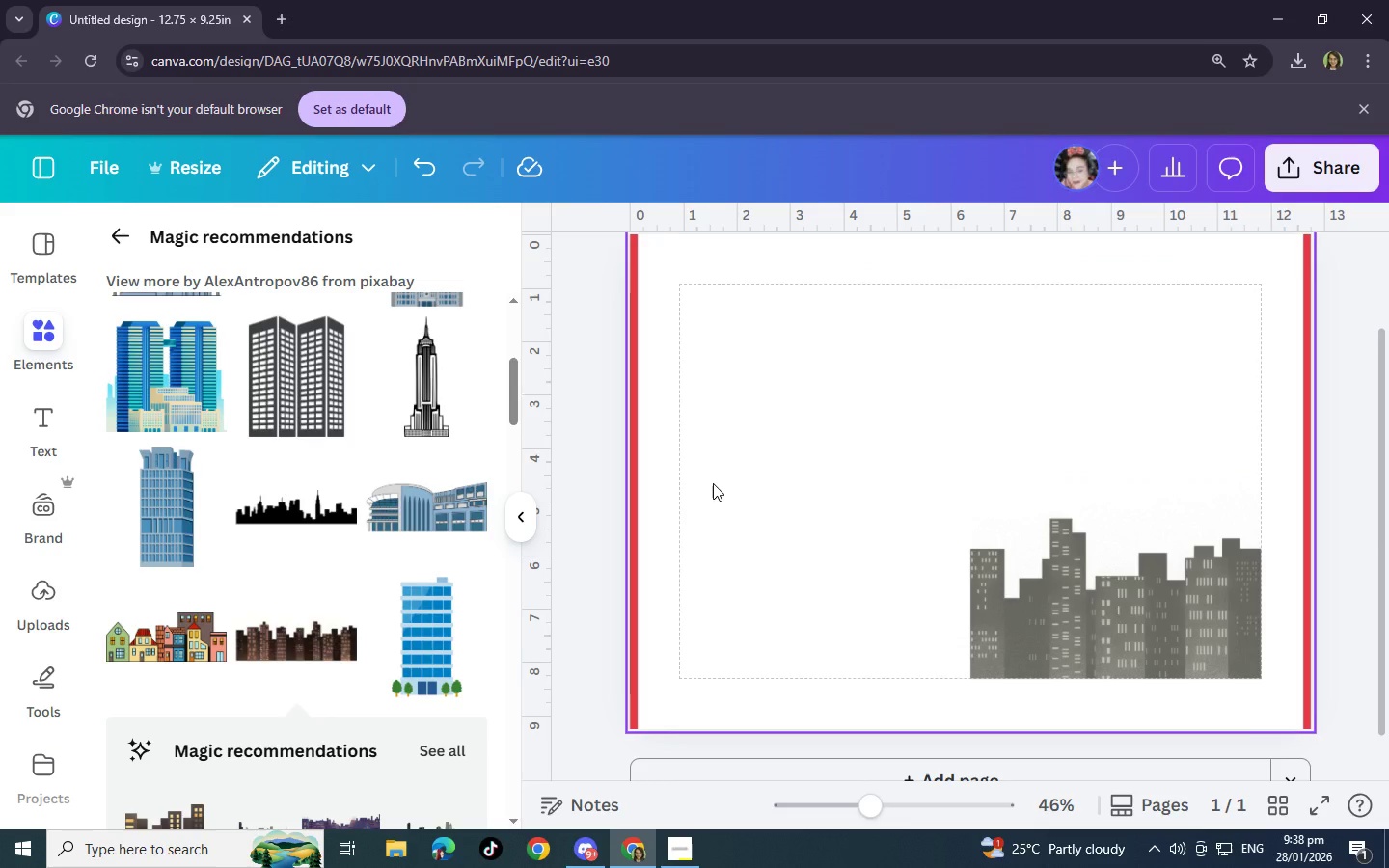 
wait(14.83)
 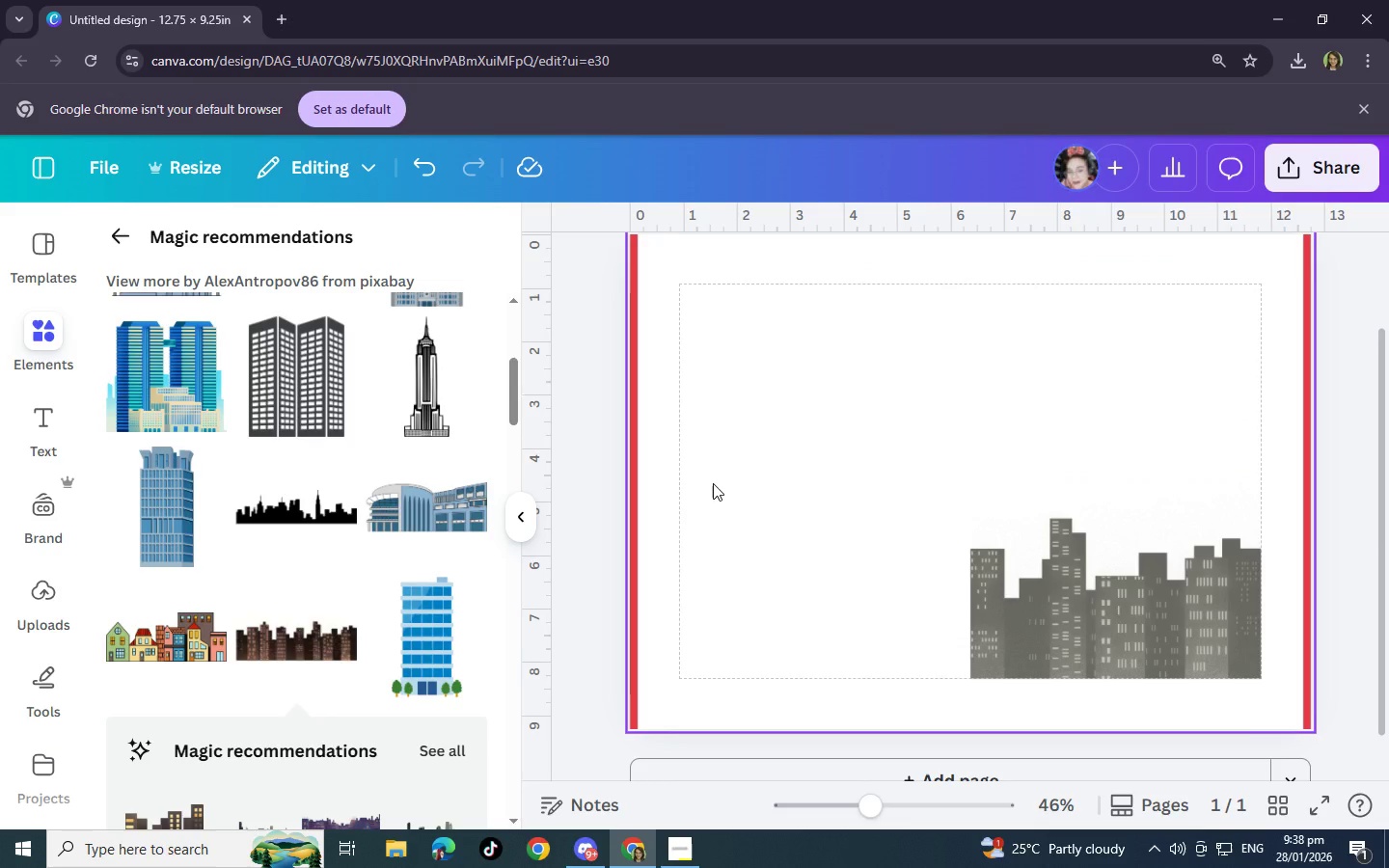 
left_click([1183, 610])
 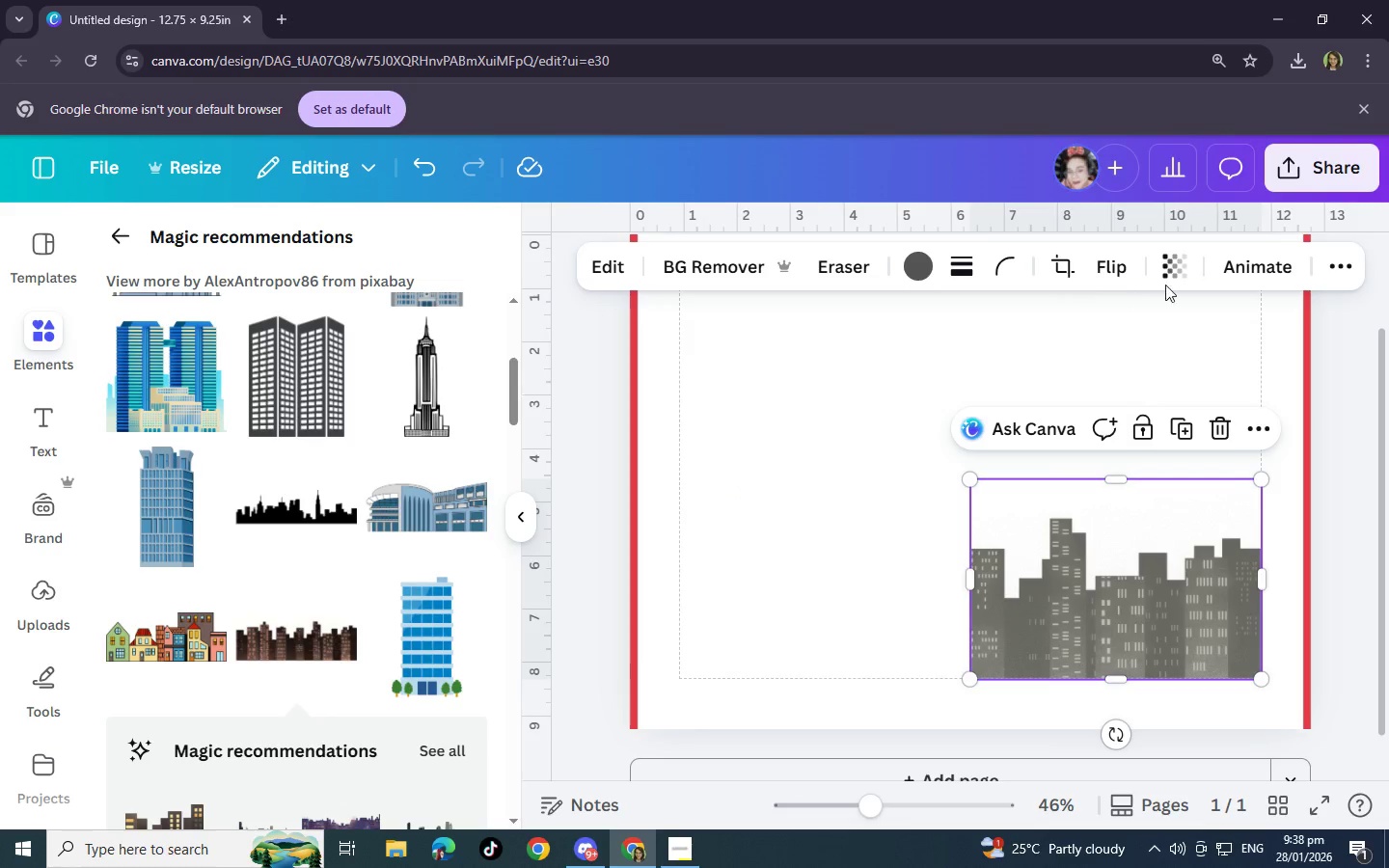 
left_click([1180, 283])
 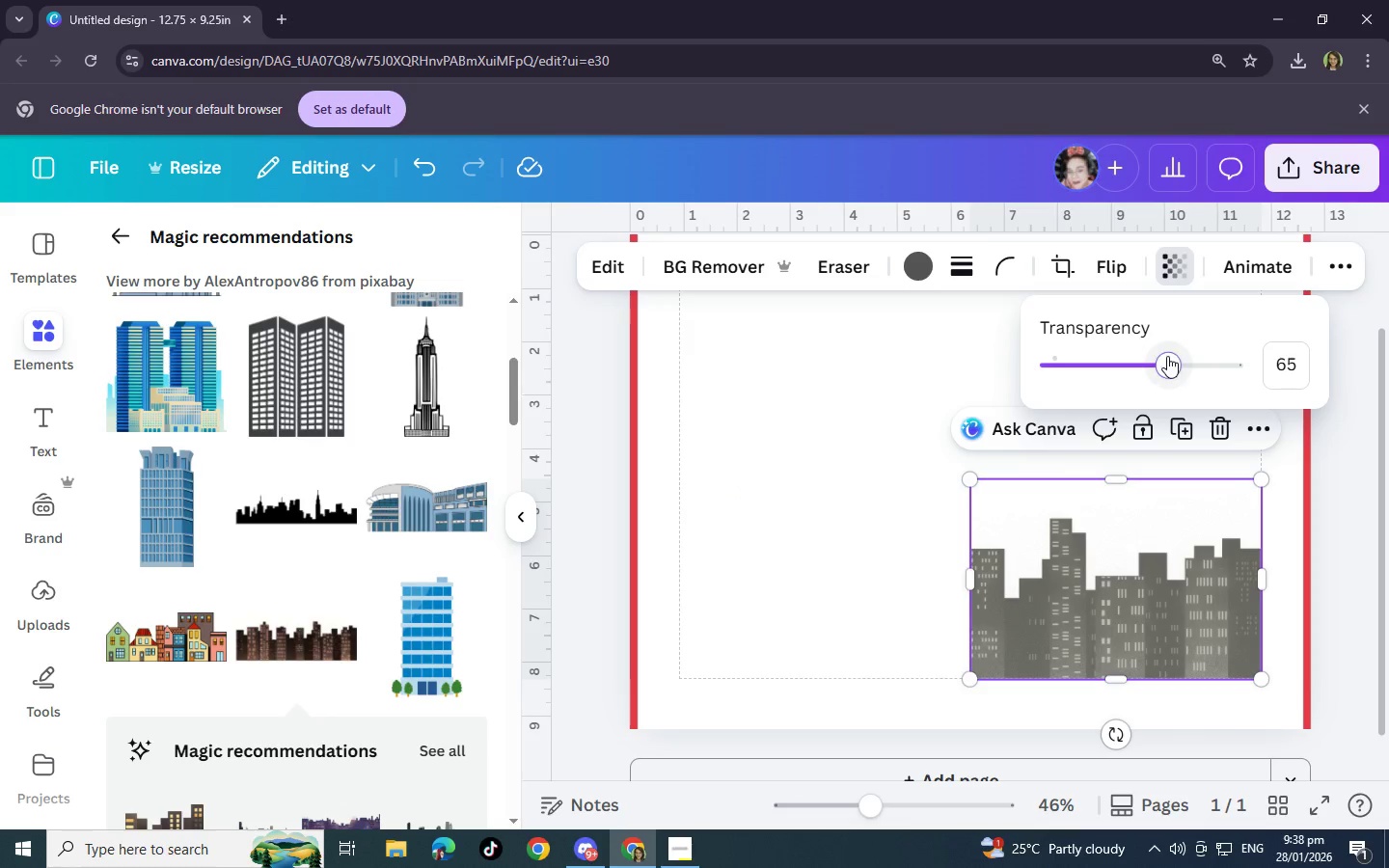 
left_click_drag(start_coordinate=[1167, 356], to_coordinate=[1146, 354])
 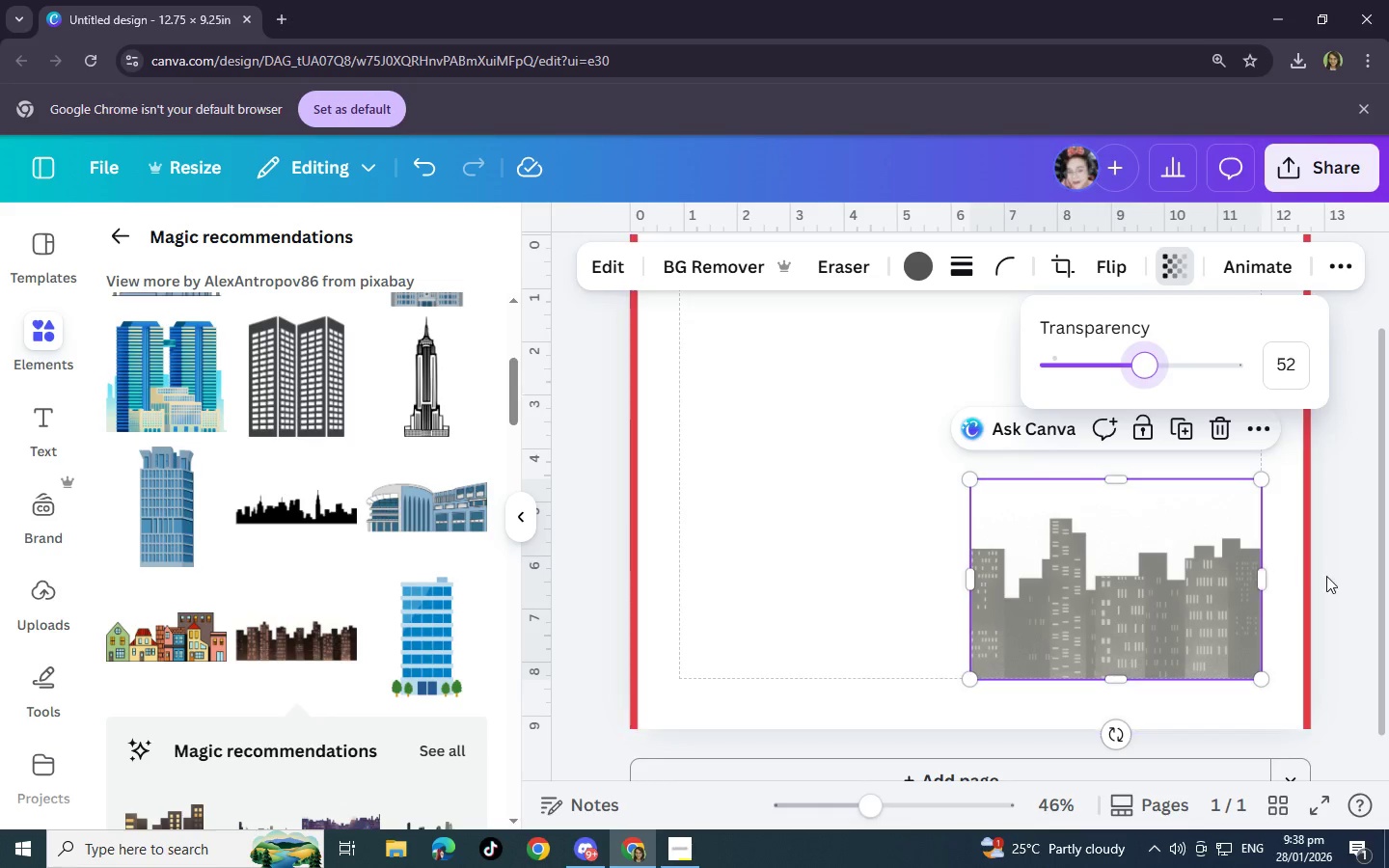 
left_click([1333, 582])
 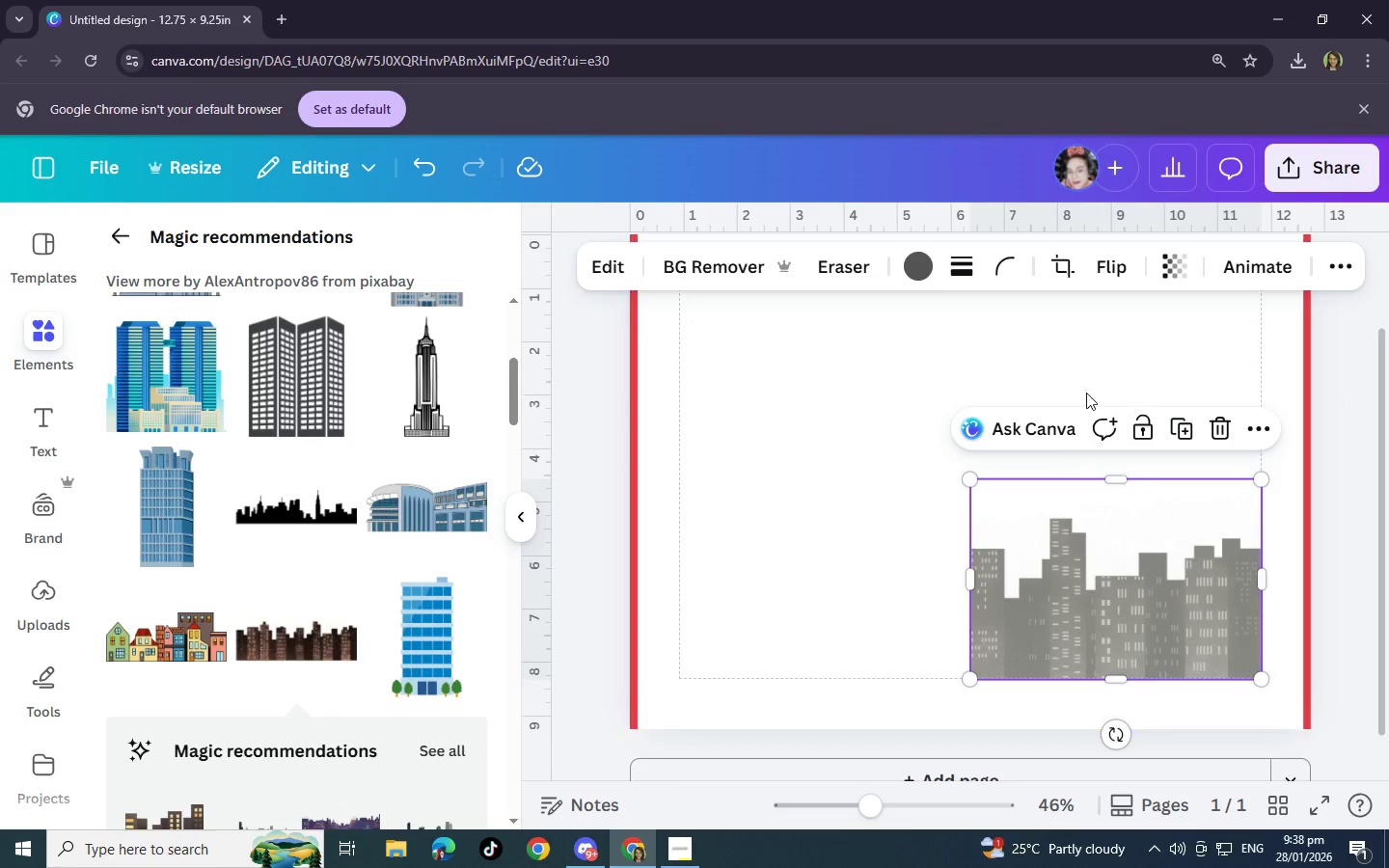 
left_click([1085, 371])
 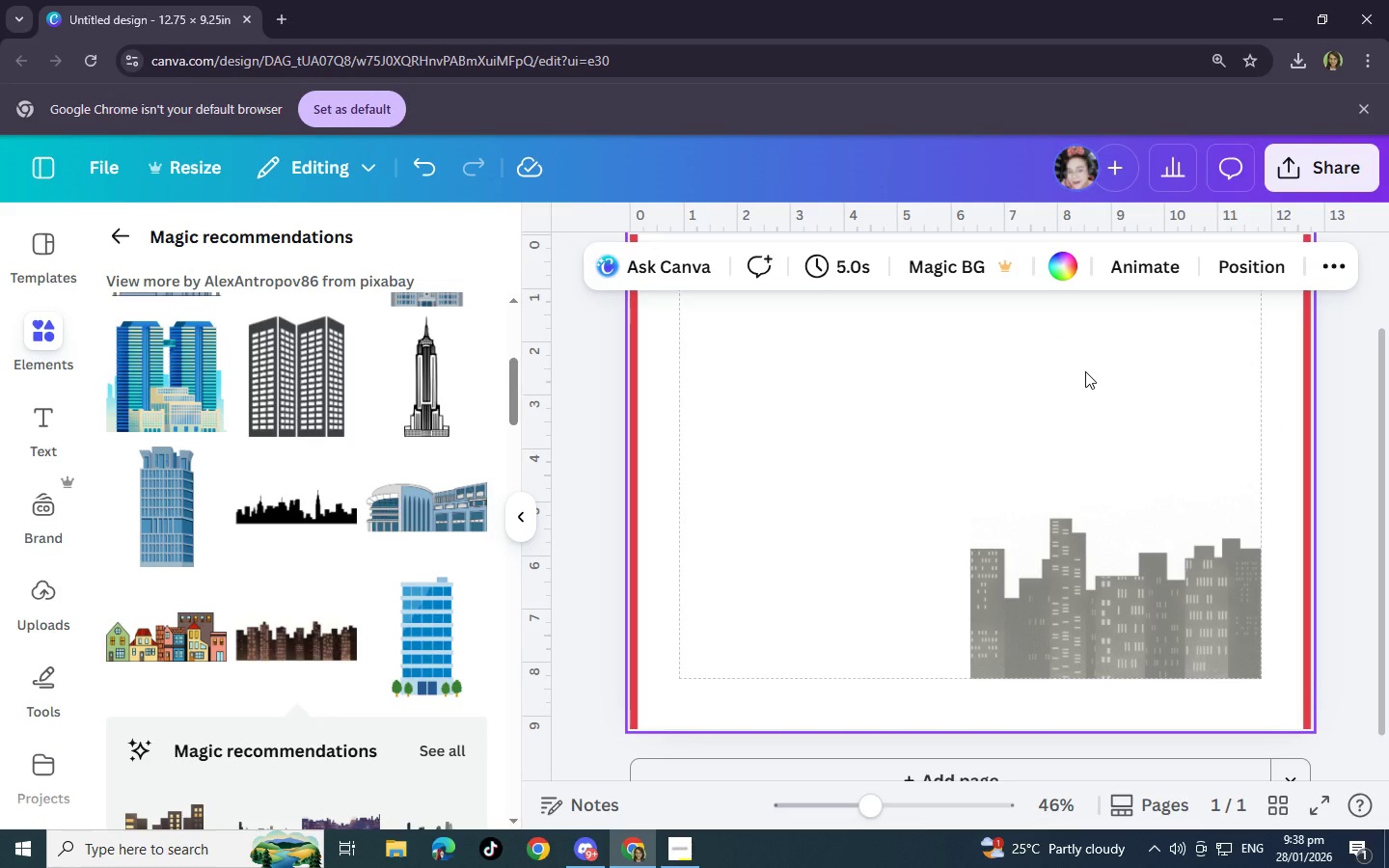 
wait(12.03)
 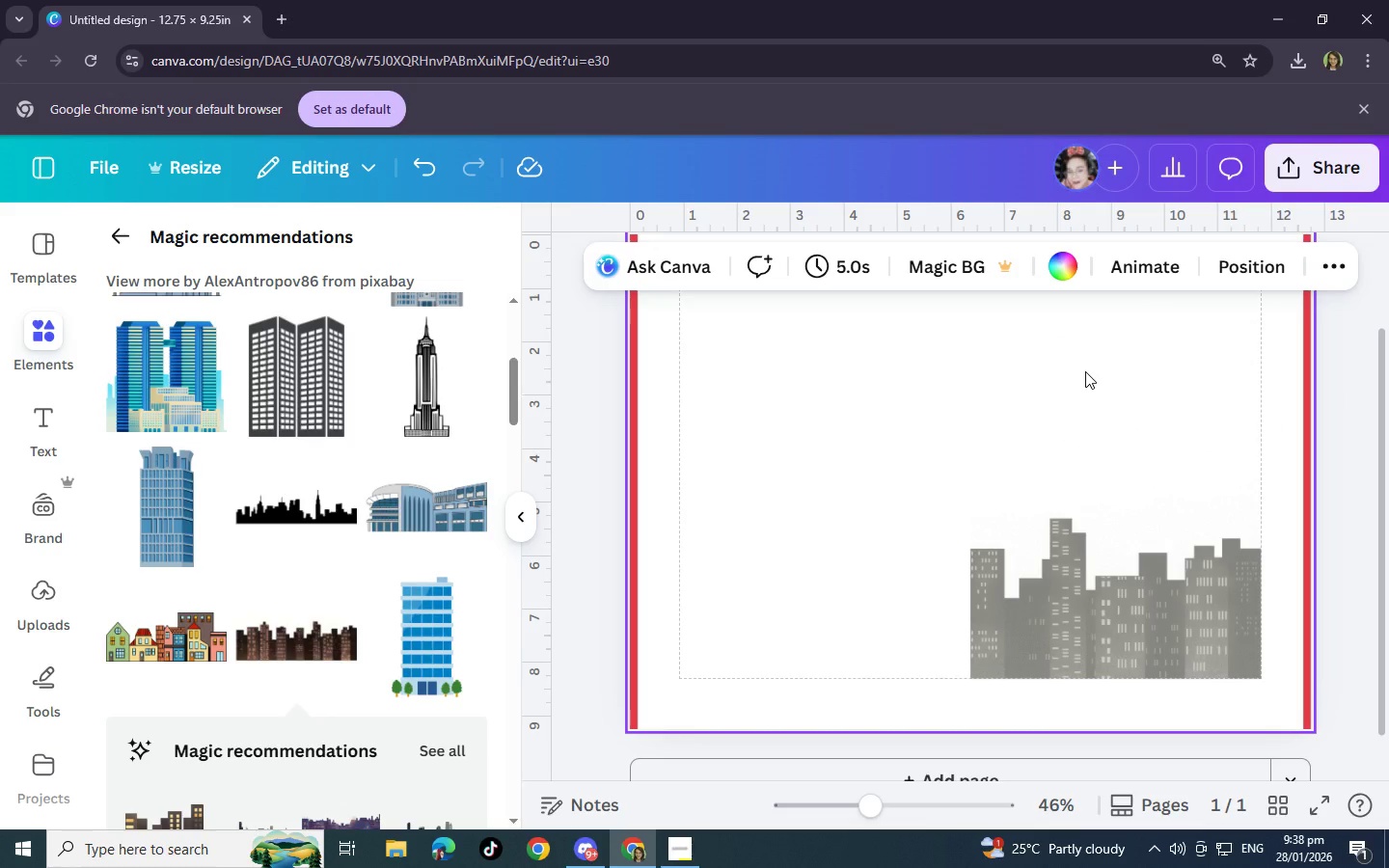 
scroll: coordinate [129, 358], scroll_direction: up, amount: 5.0
 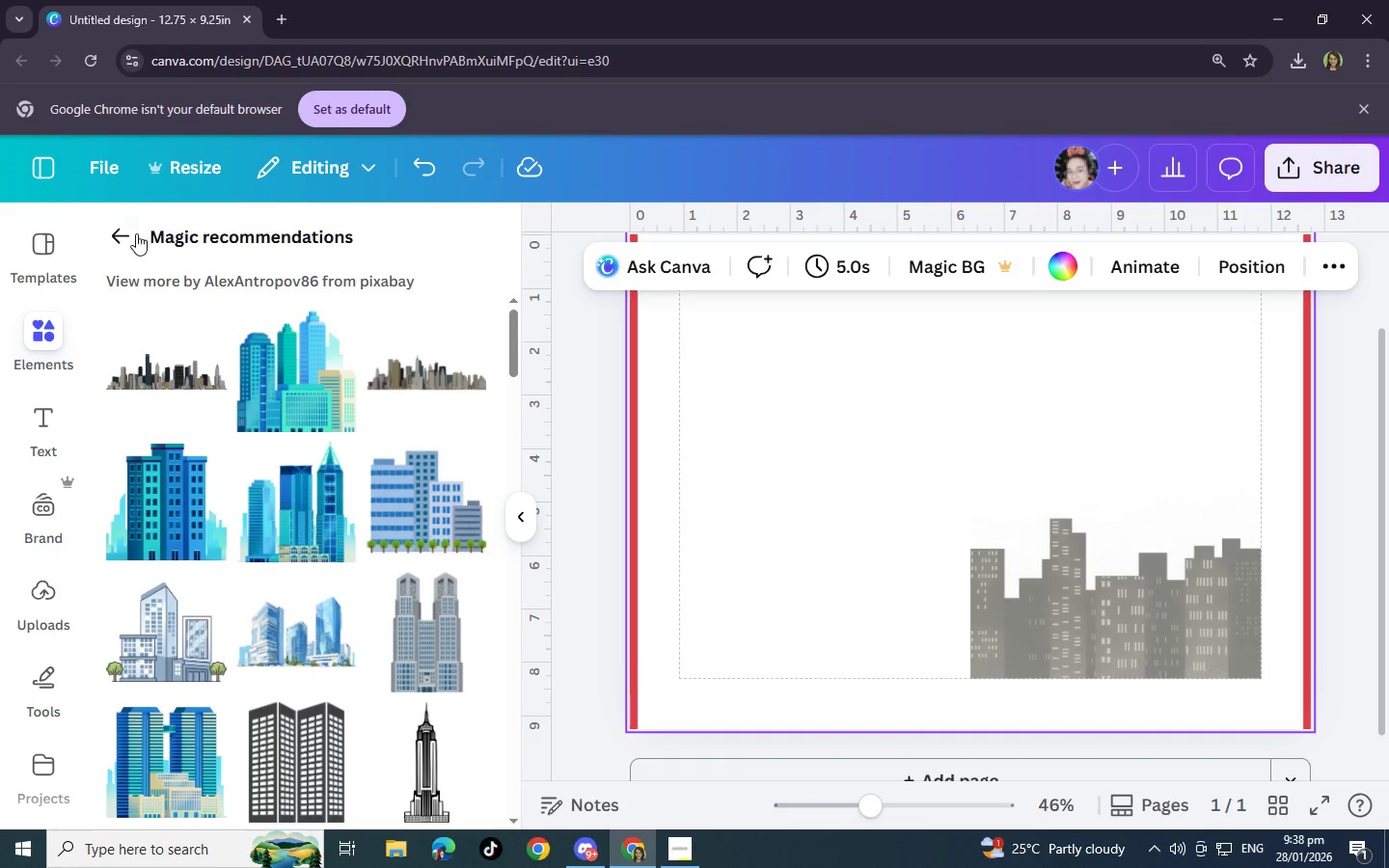 
left_click([131, 234])
 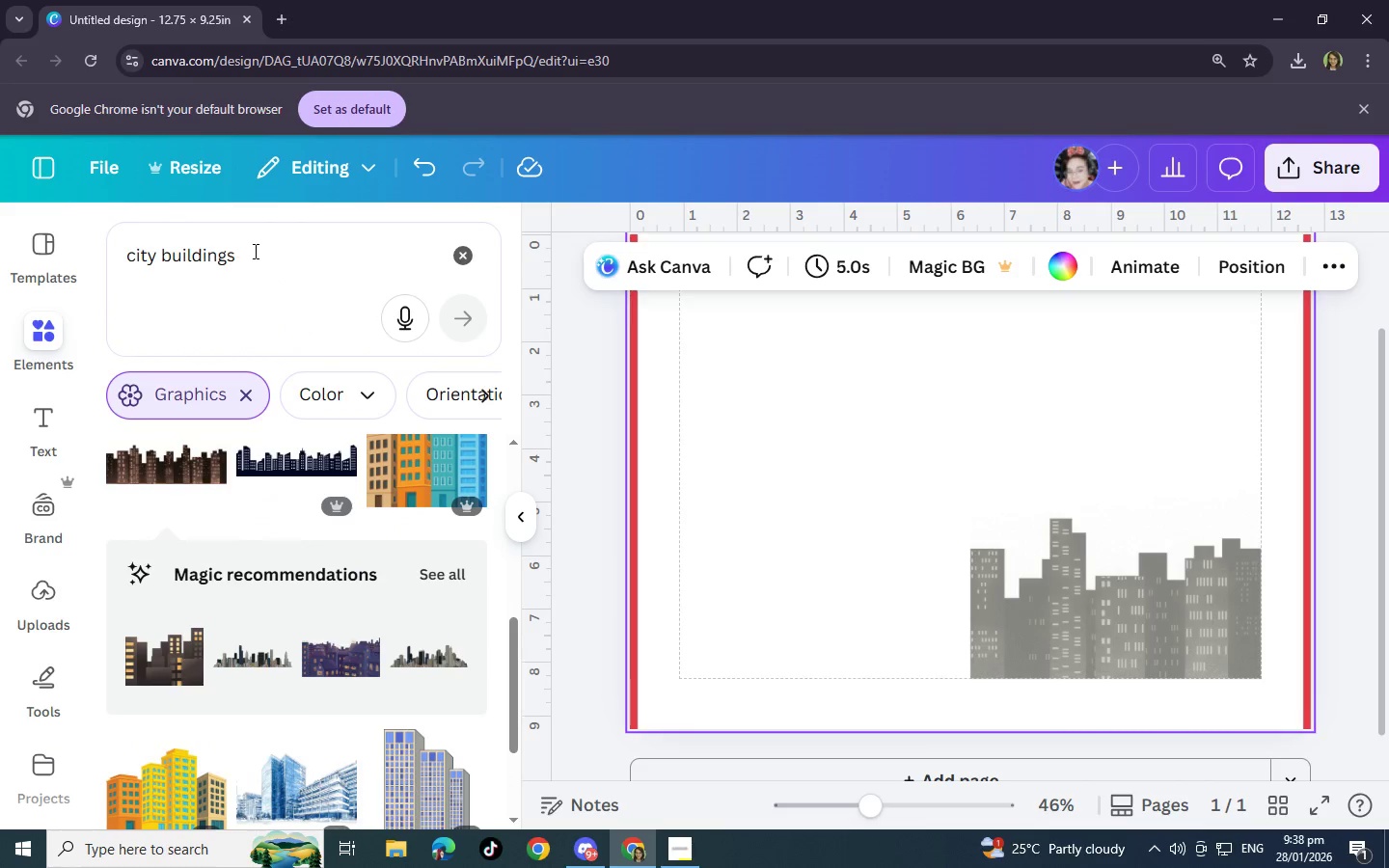 
left_click_drag(start_coordinate=[262, 256], to_coordinate=[109, 248])
 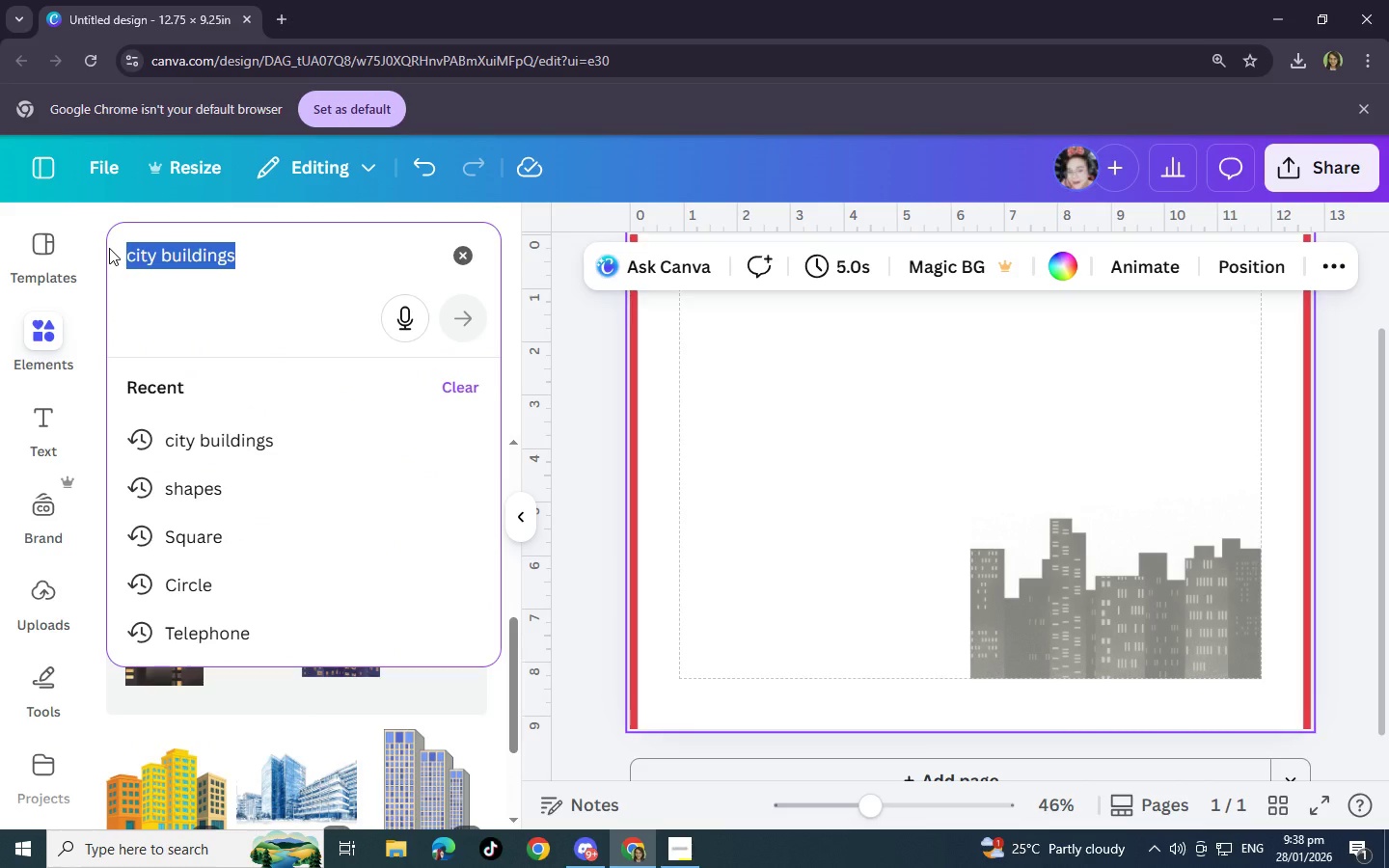 
key(Backspace)
key(Backspace)
type(cover)
 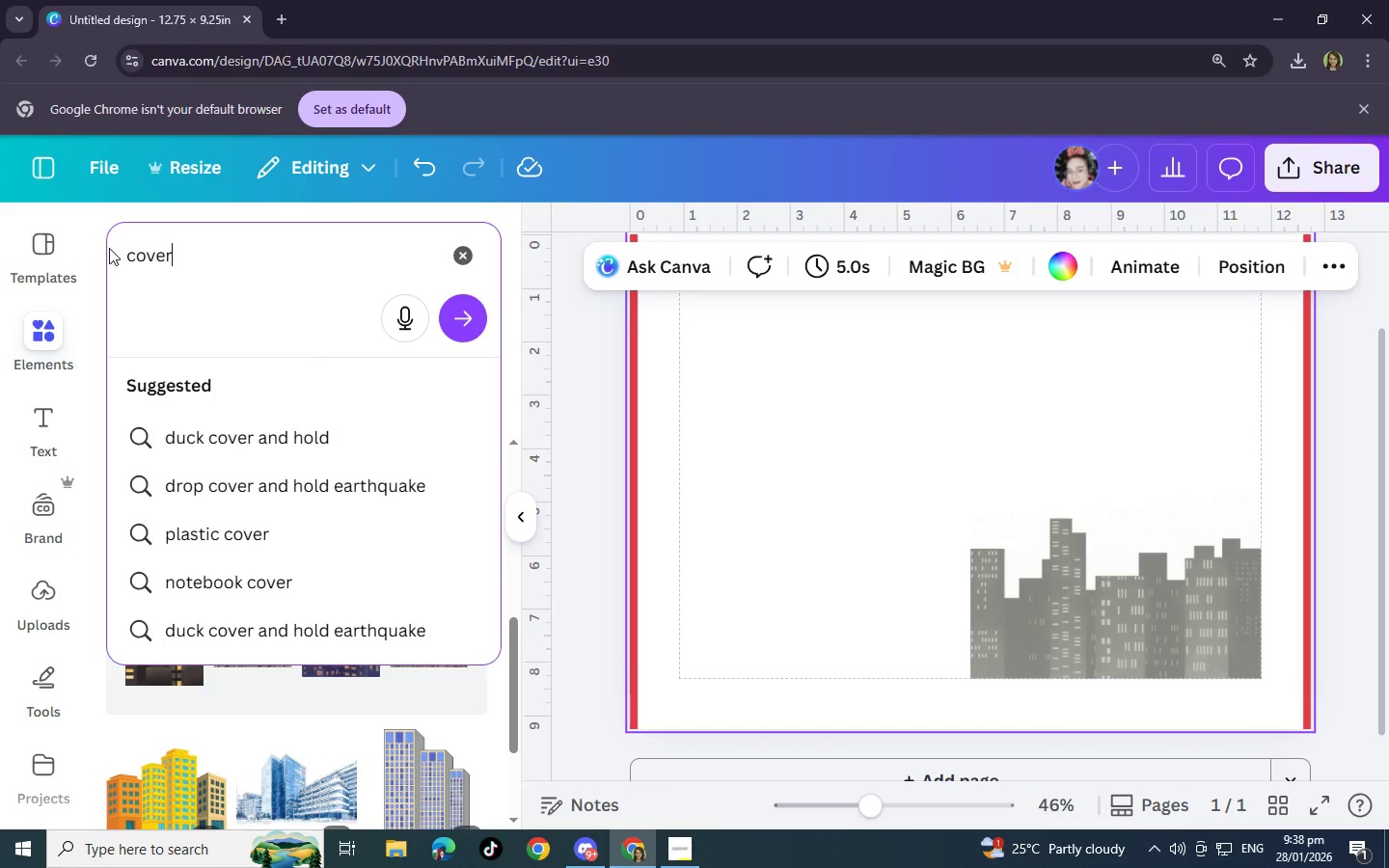 
key(Backspace)
key(Backspace)
key(Backspace)
key(Backspace)
key(Backspace)
key(Backspace)
type(gray)
 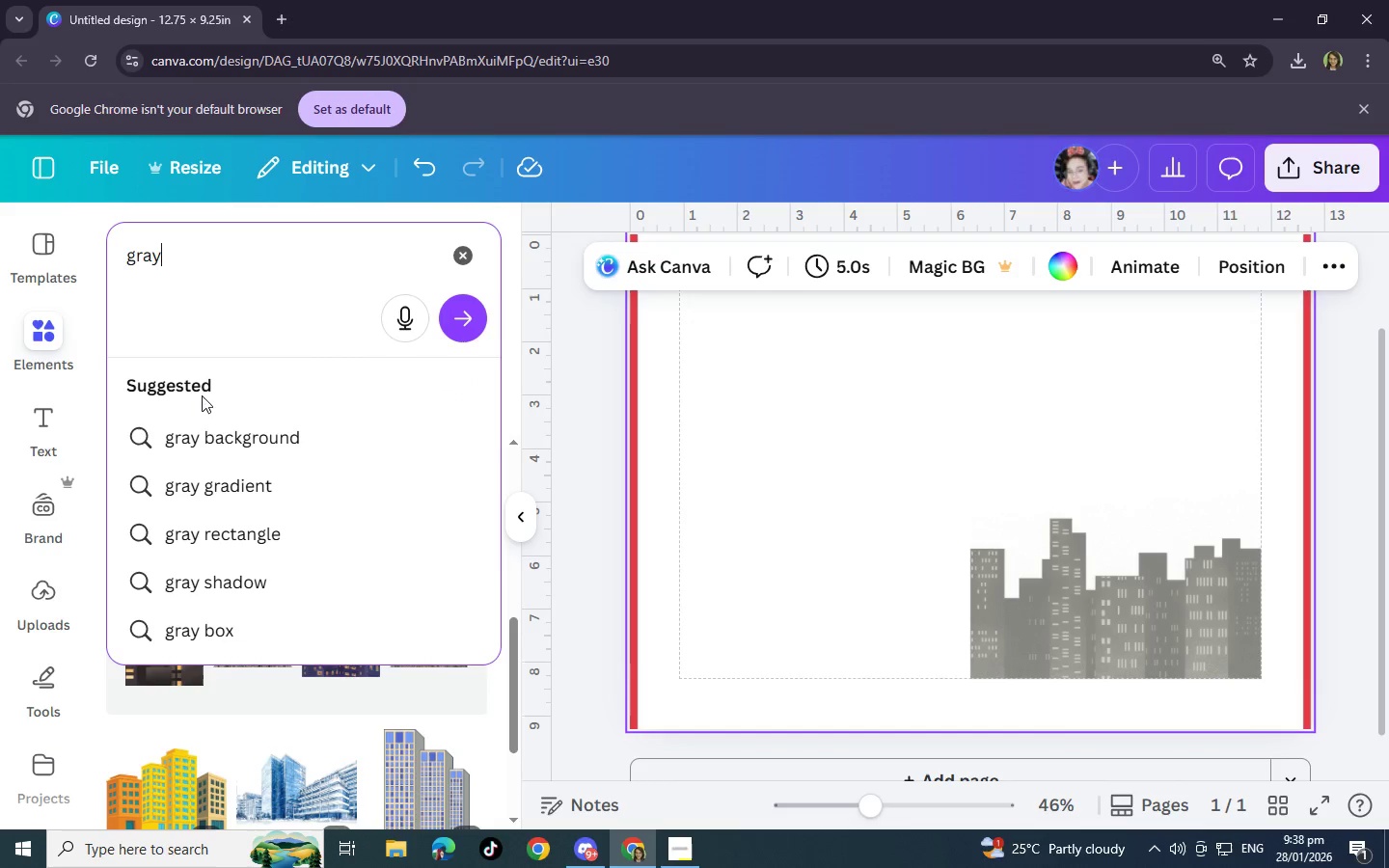 
left_click([265, 491])
 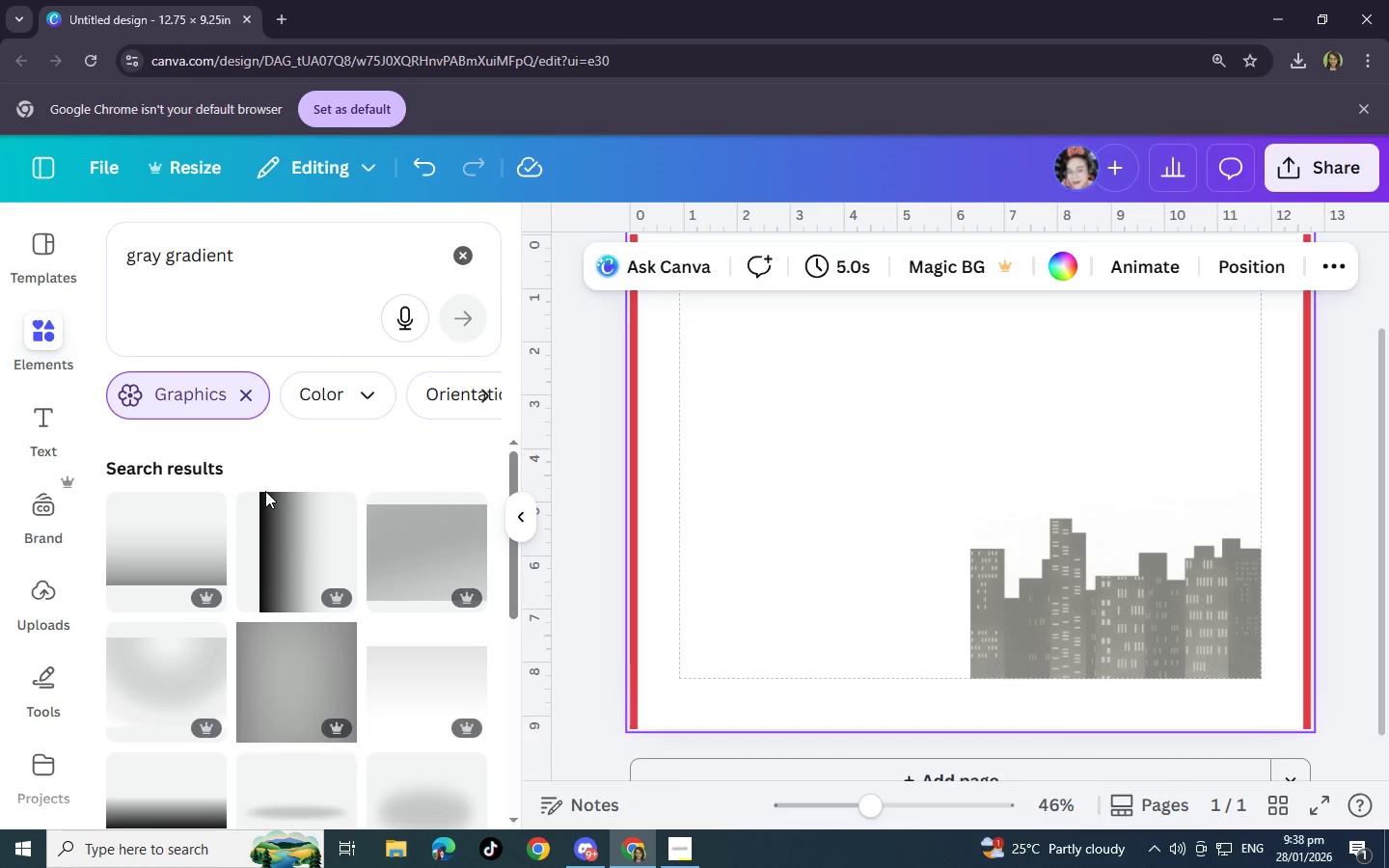 
scroll: coordinate [265, 491], scroll_direction: down, amount: 5.0
 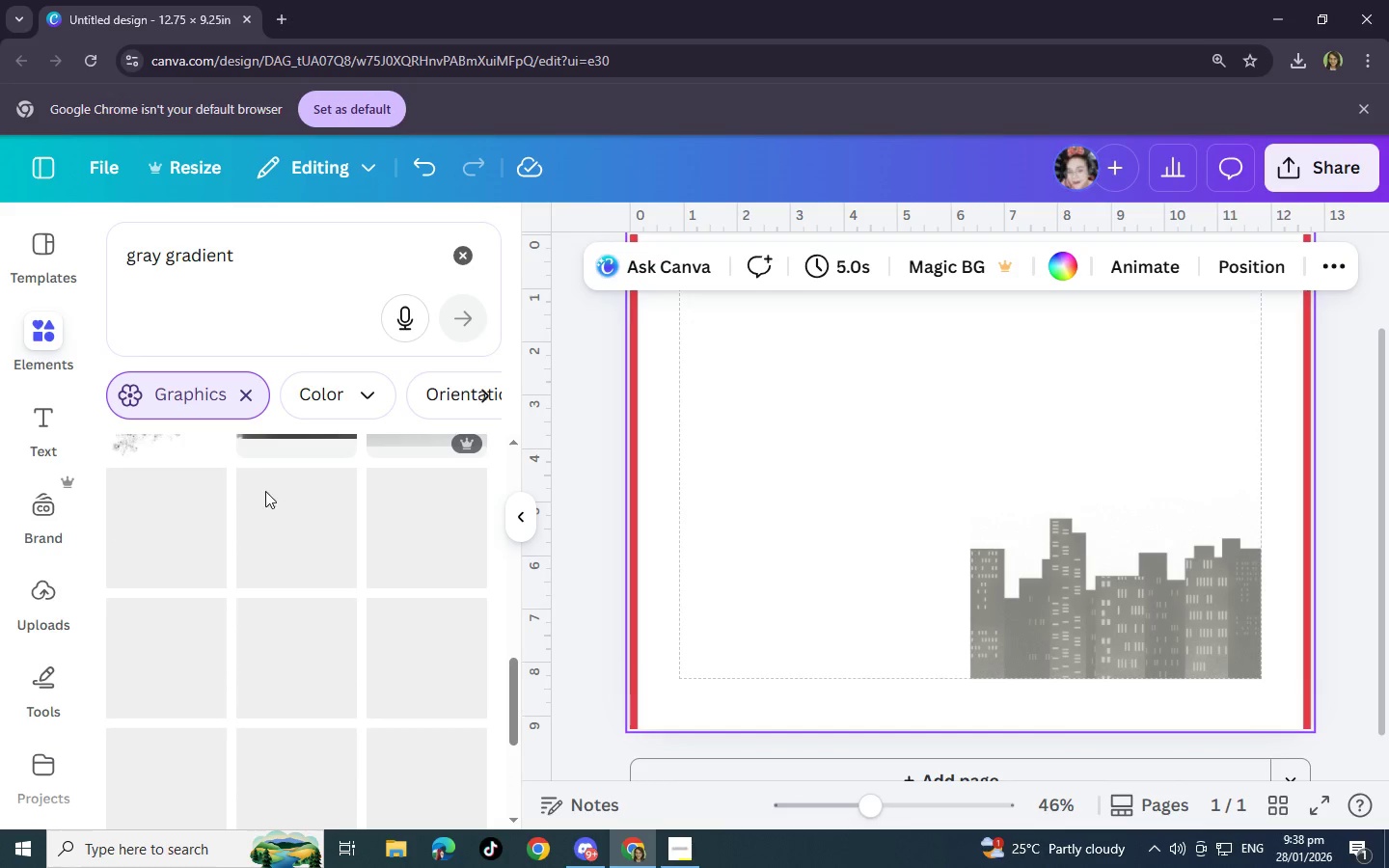 
scroll: coordinate [265, 491], scroll_direction: up, amount: 2.0
 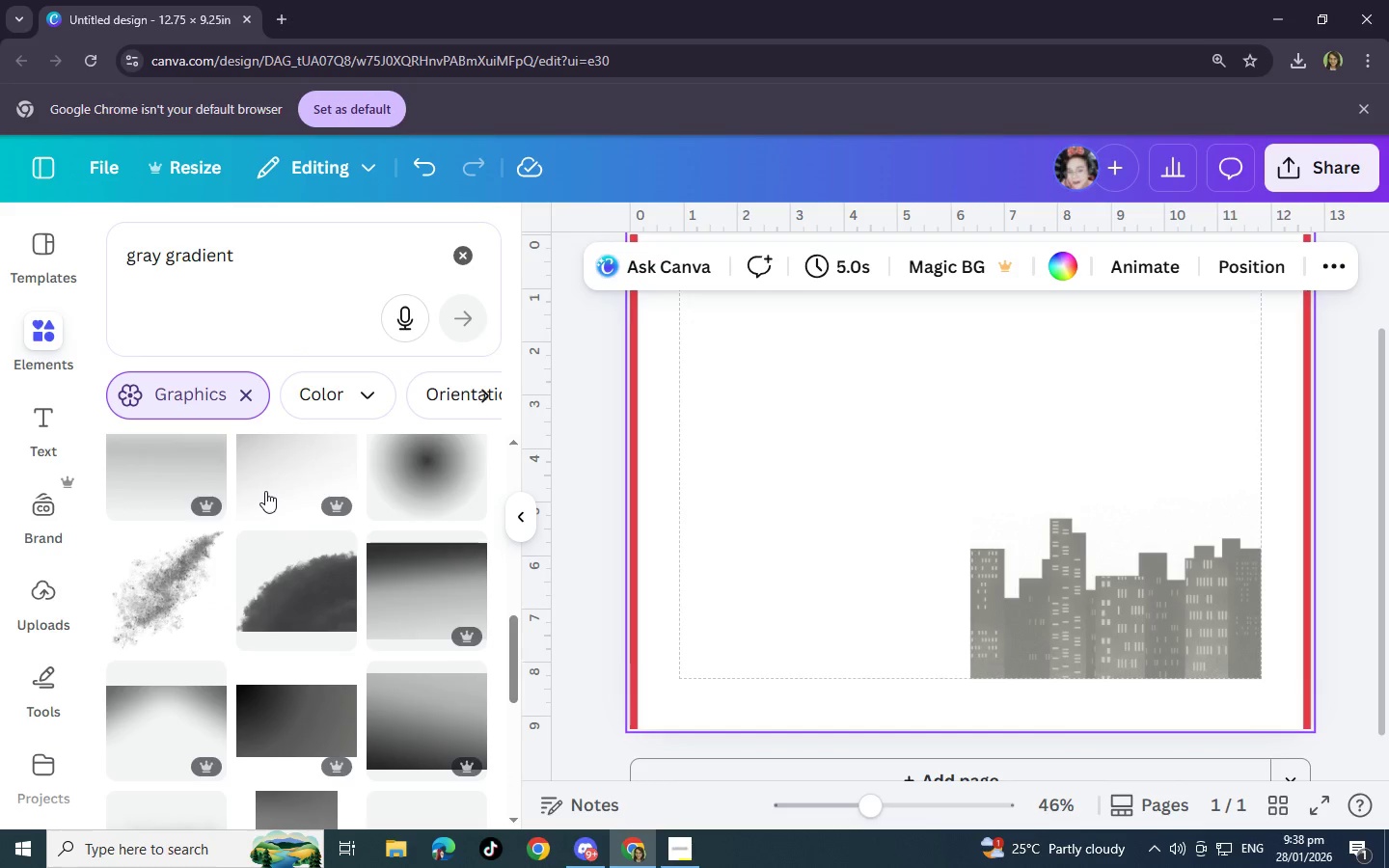 
scroll: coordinate [269, 509], scroll_direction: down, amount: 5.0
 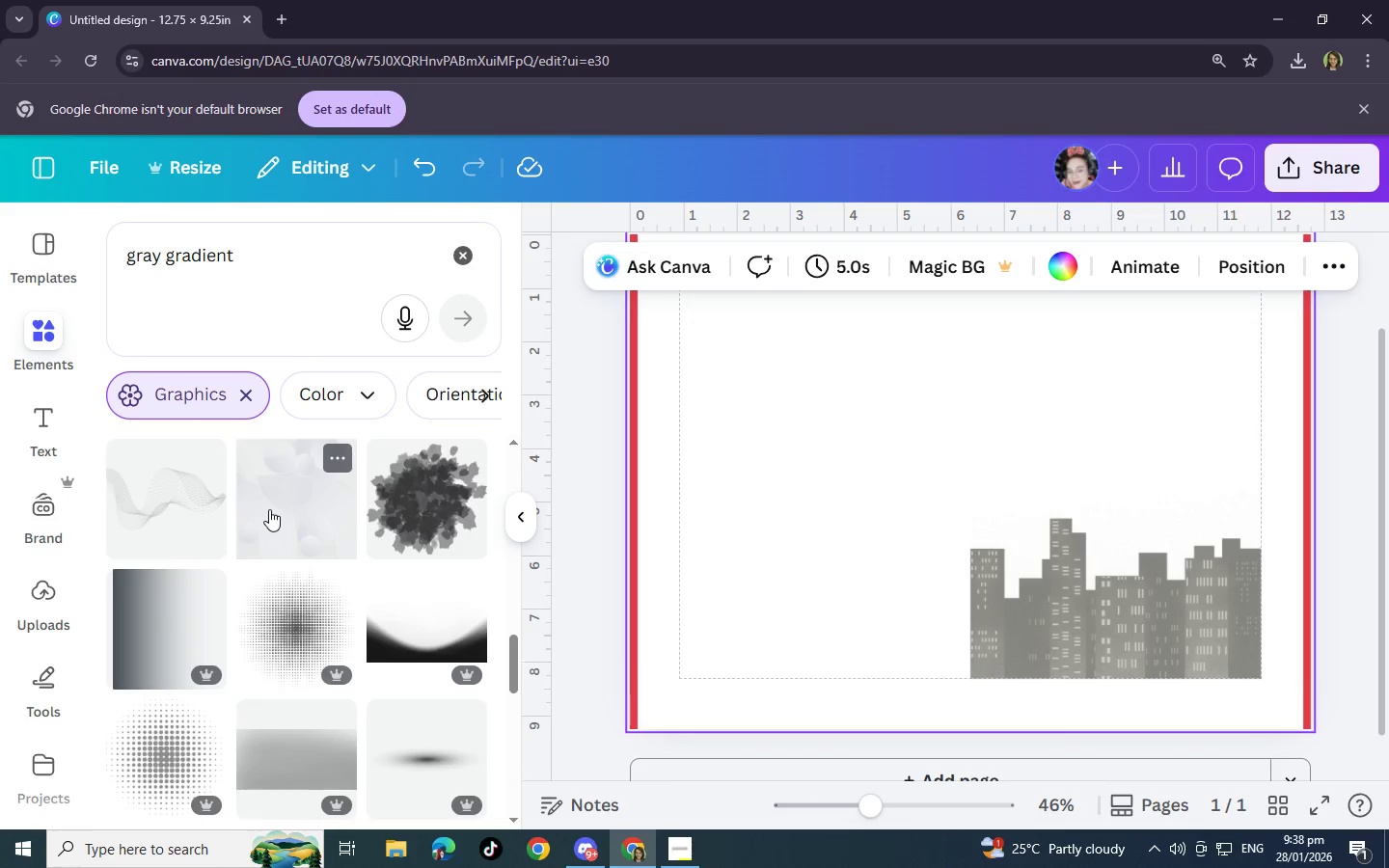 
left_click([269, 509])
 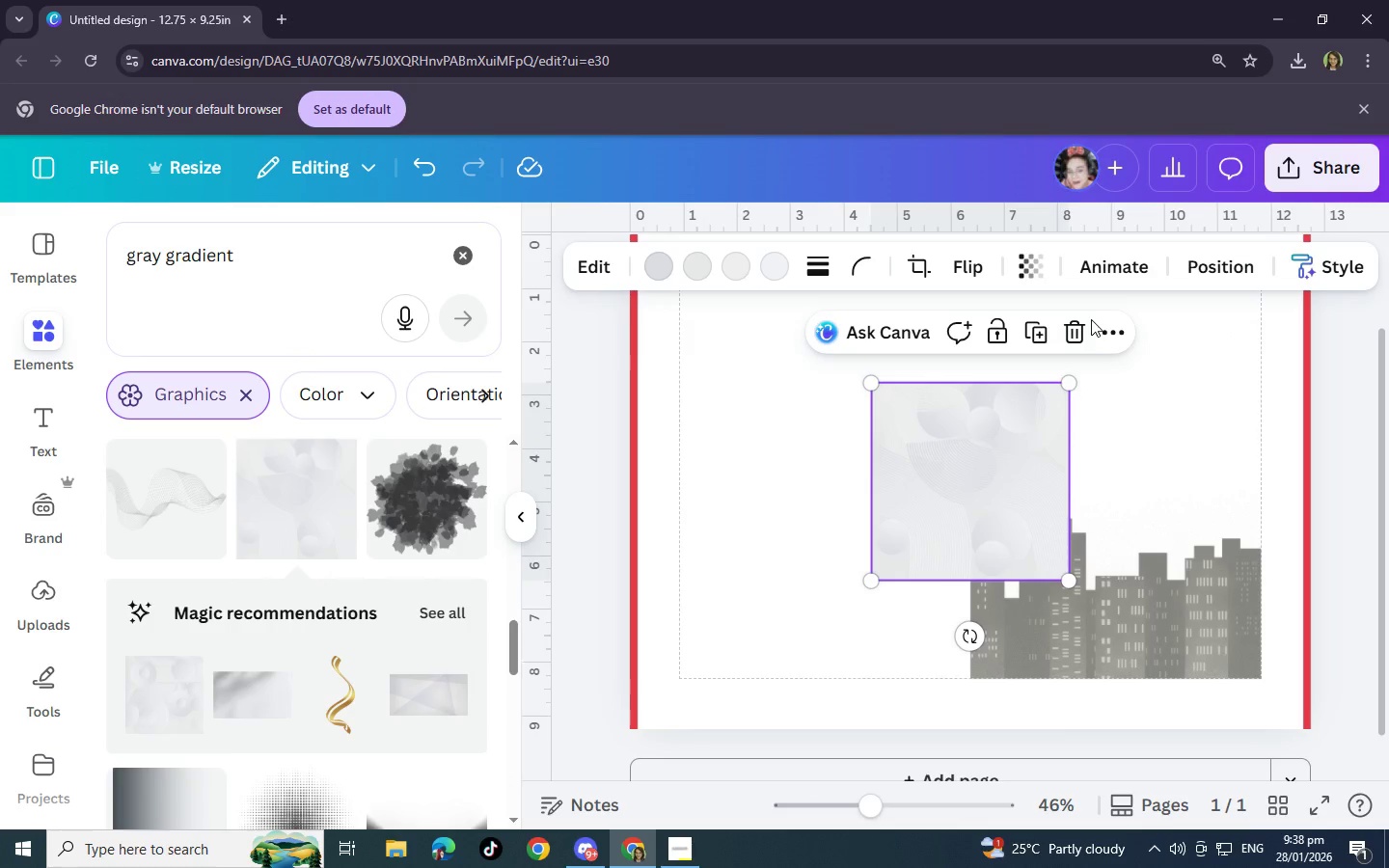 
left_click([1078, 332])
 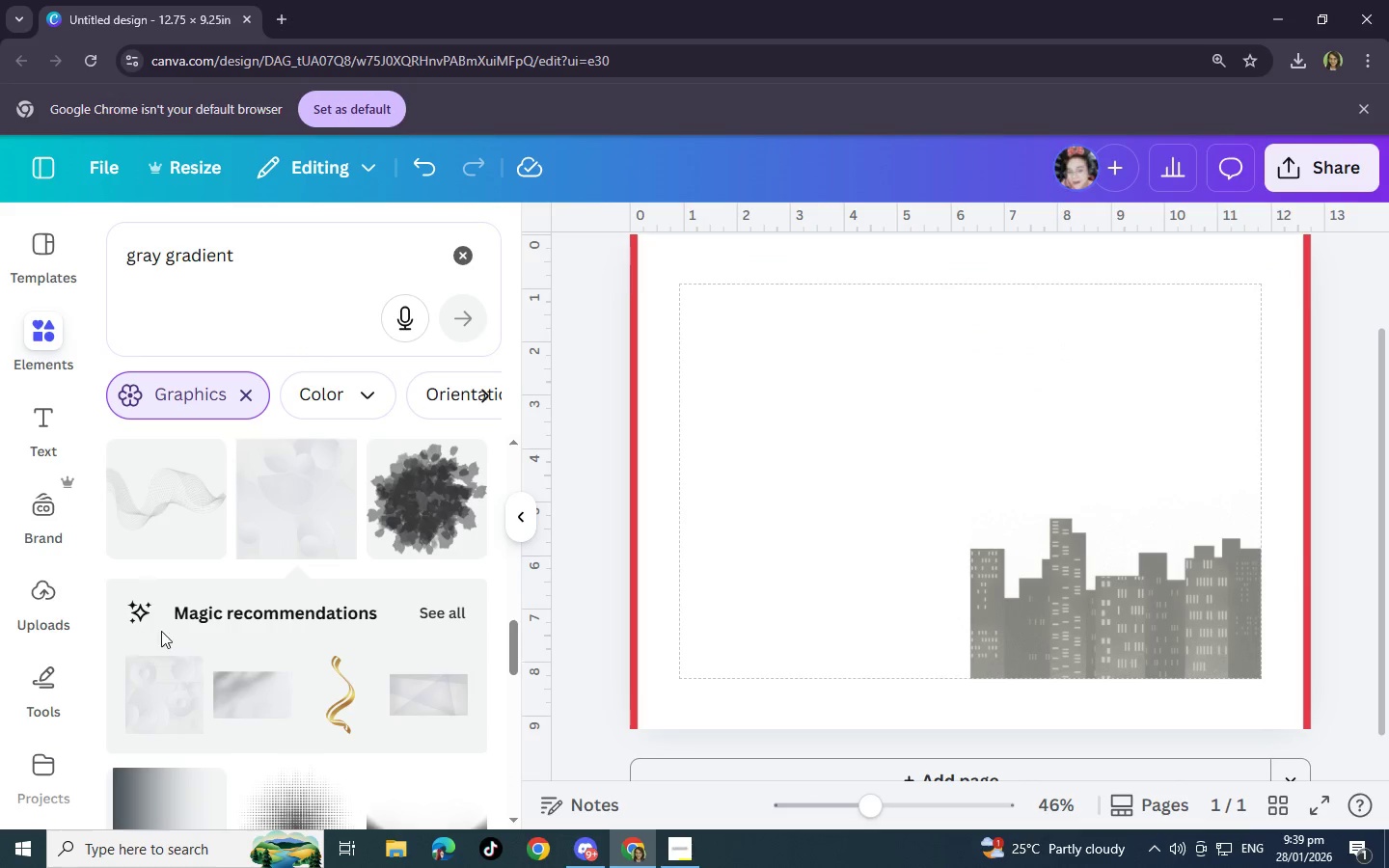 
scroll: coordinate [173, 631], scroll_direction: down, amount: 6.0
 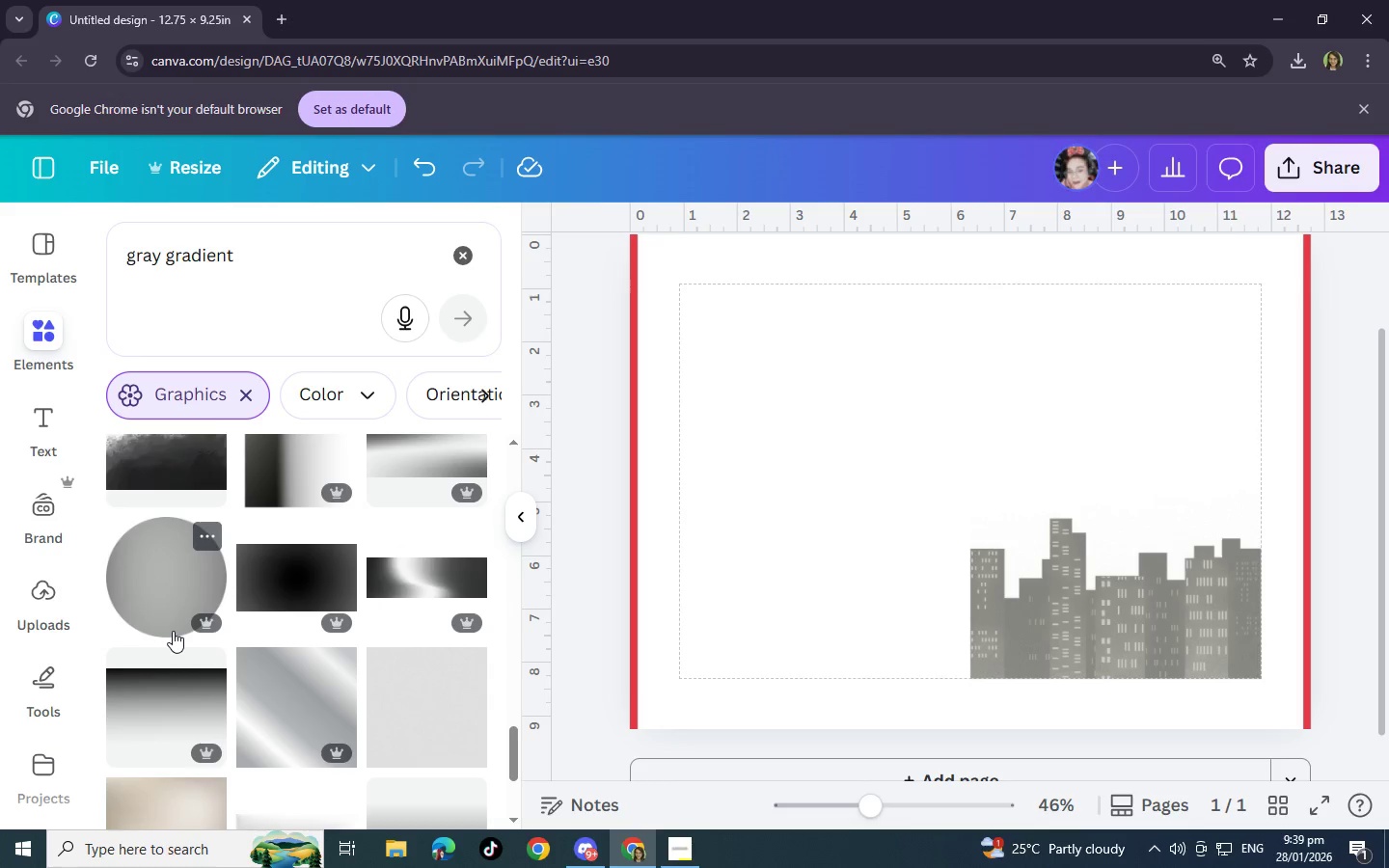 
scroll: coordinate [173, 631], scroll_direction: up, amount: 2.0
 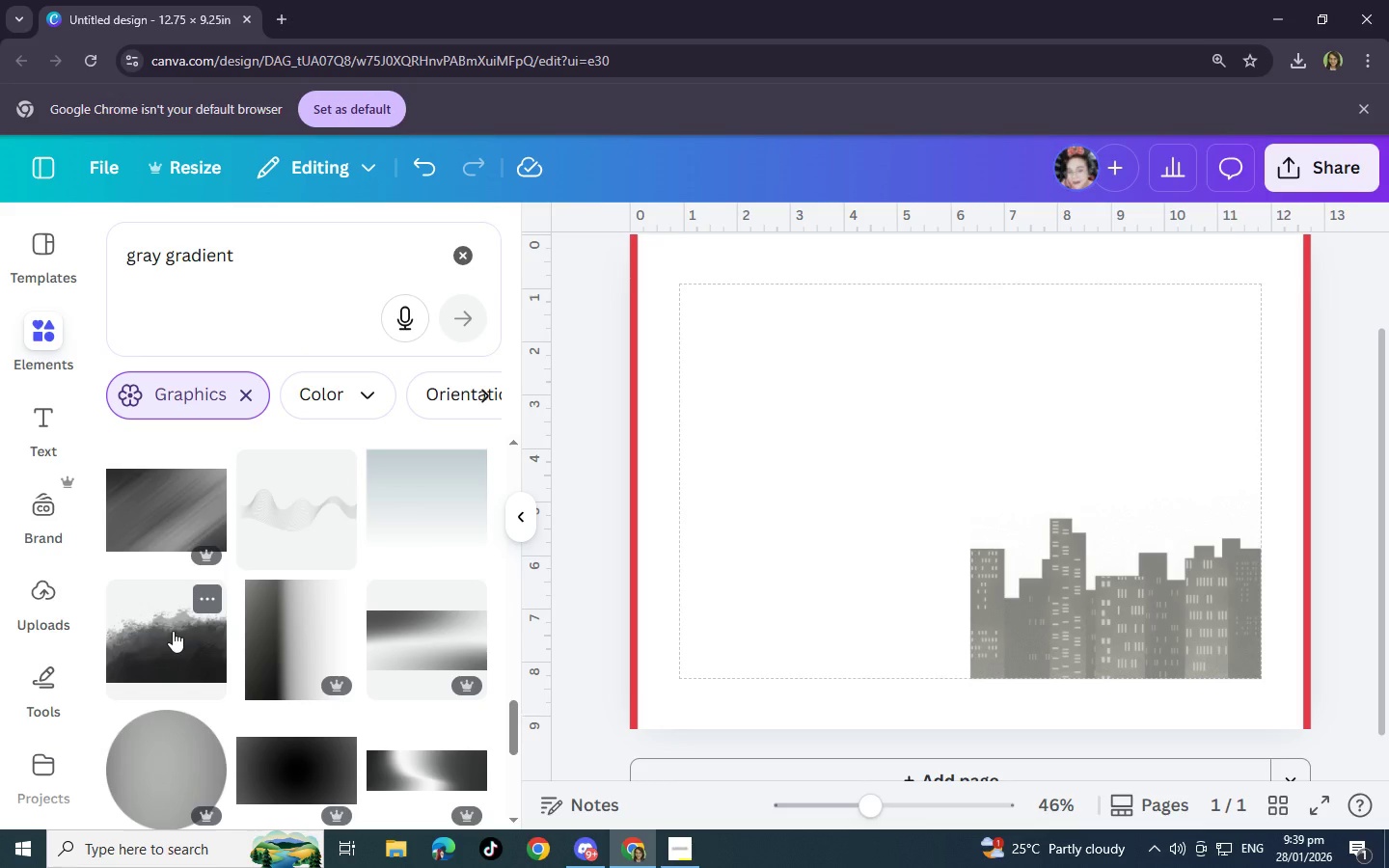 
scroll: coordinate [173, 631], scroll_direction: down, amount: 14.0
 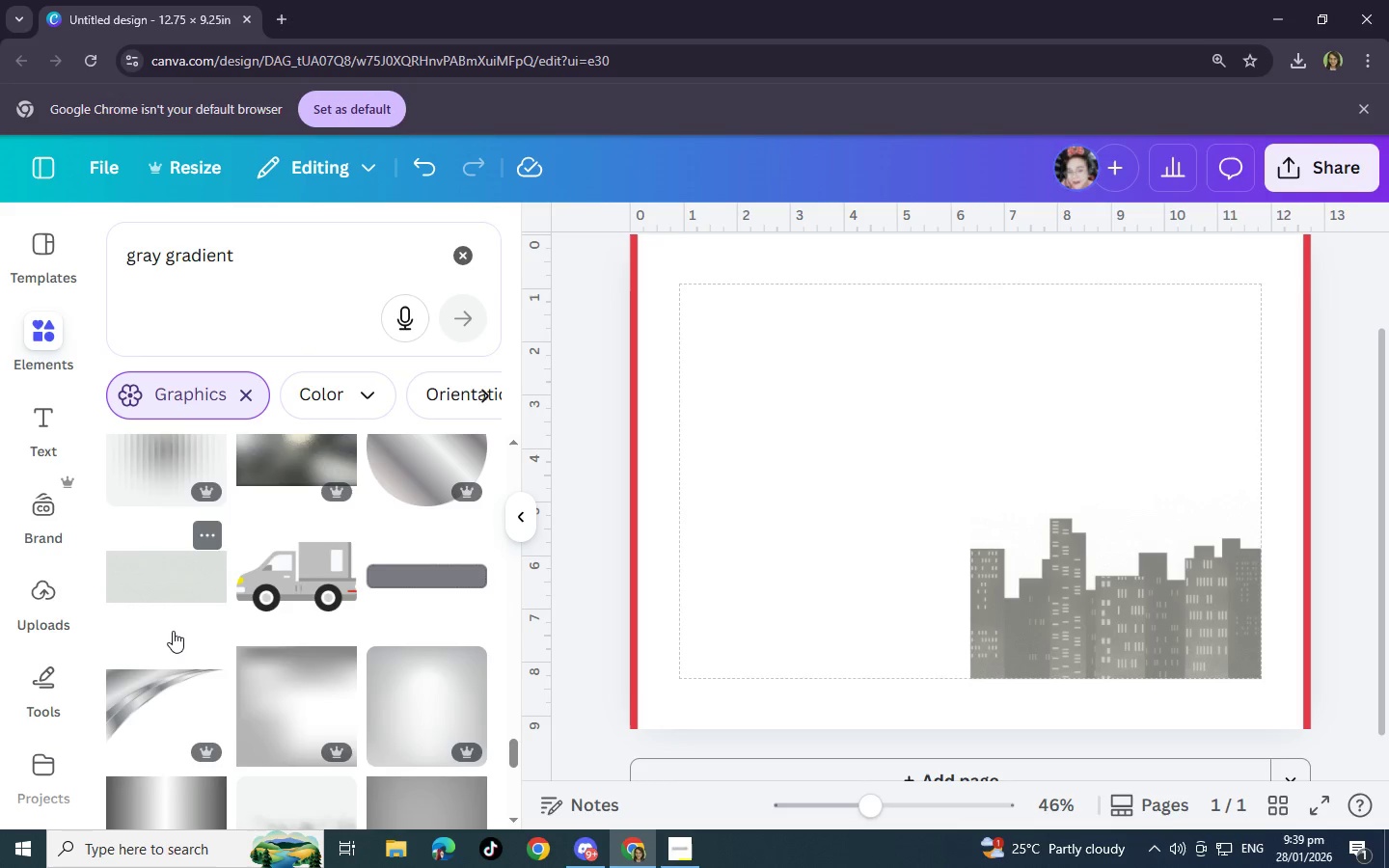 
scroll: coordinate [173, 631], scroll_direction: up, amount: 1.0
 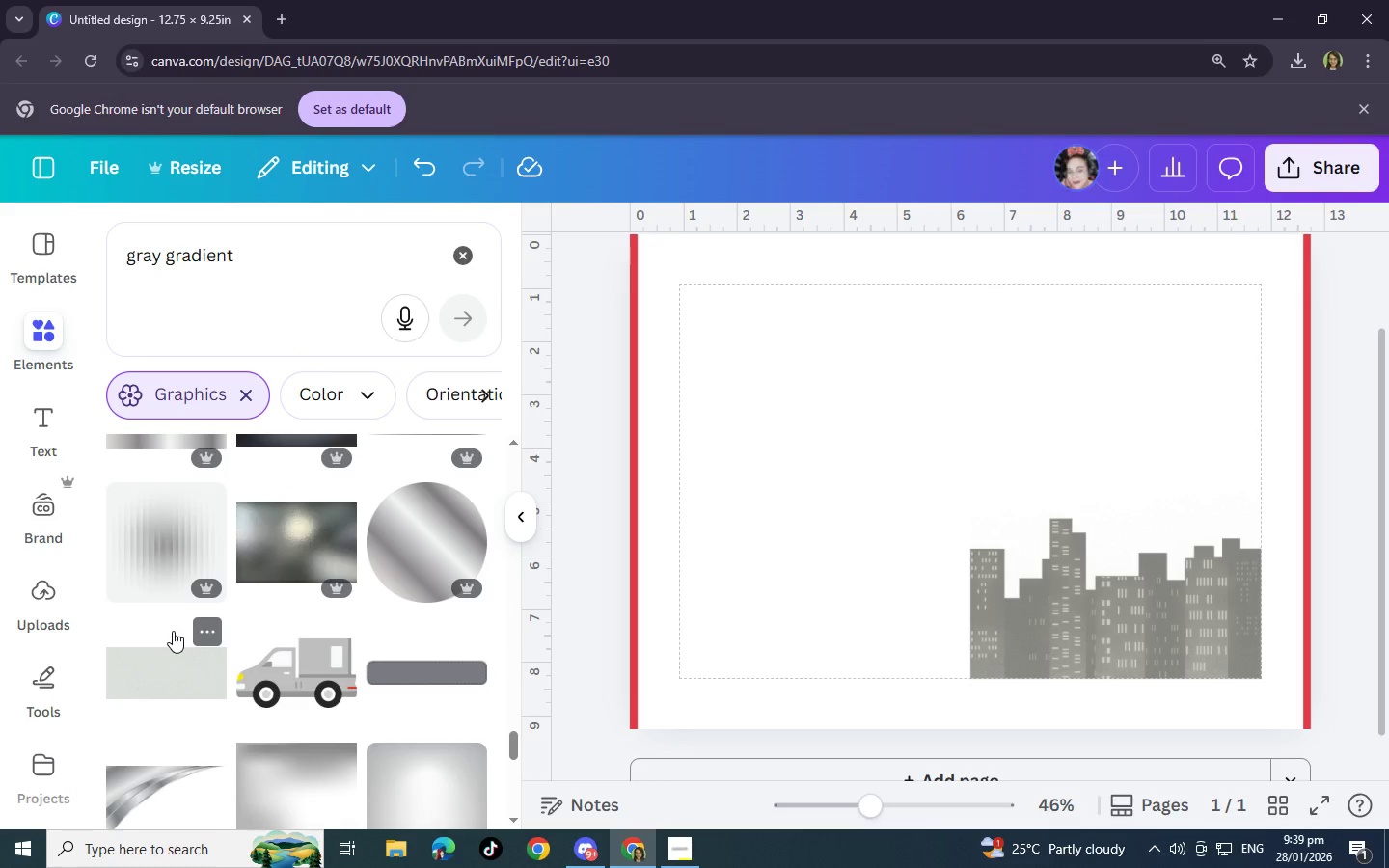 
scroll: coordinate [173, 631], scroll_direction: down, amount: 11.0
 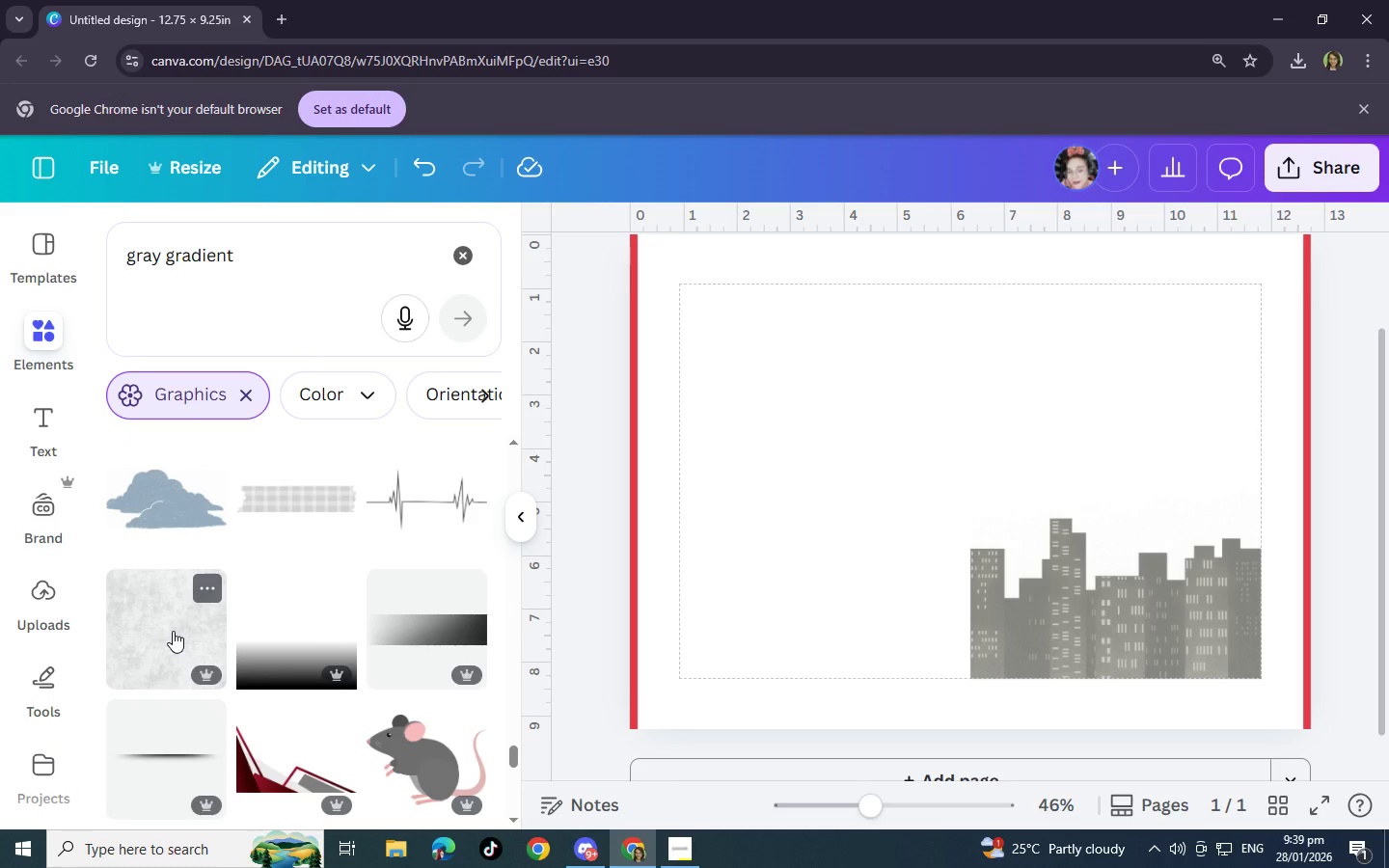 
left_click([173, 631])
 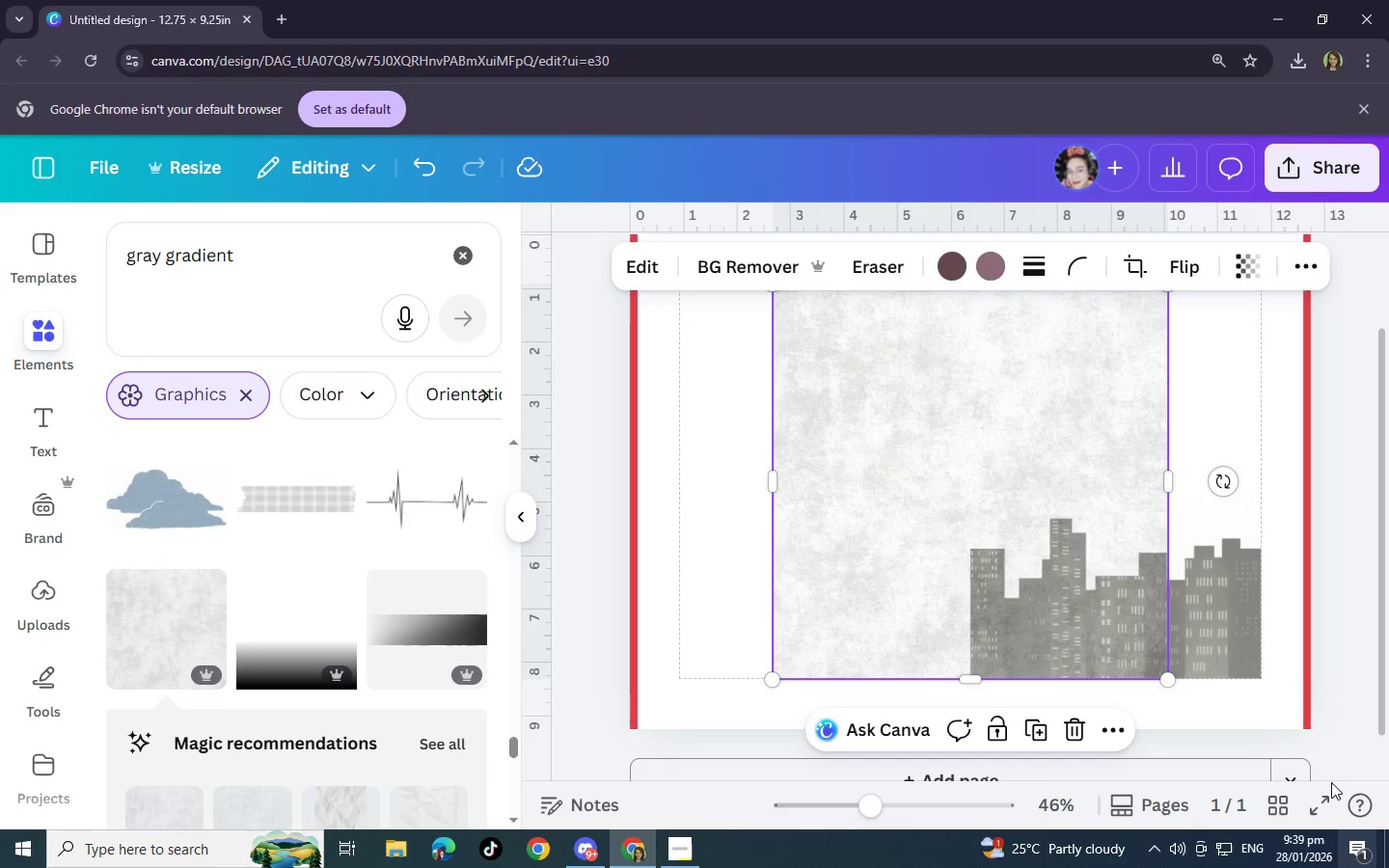 
scroll: coordinate [1086, 558], scroll_direction: up, amount: 1.0
 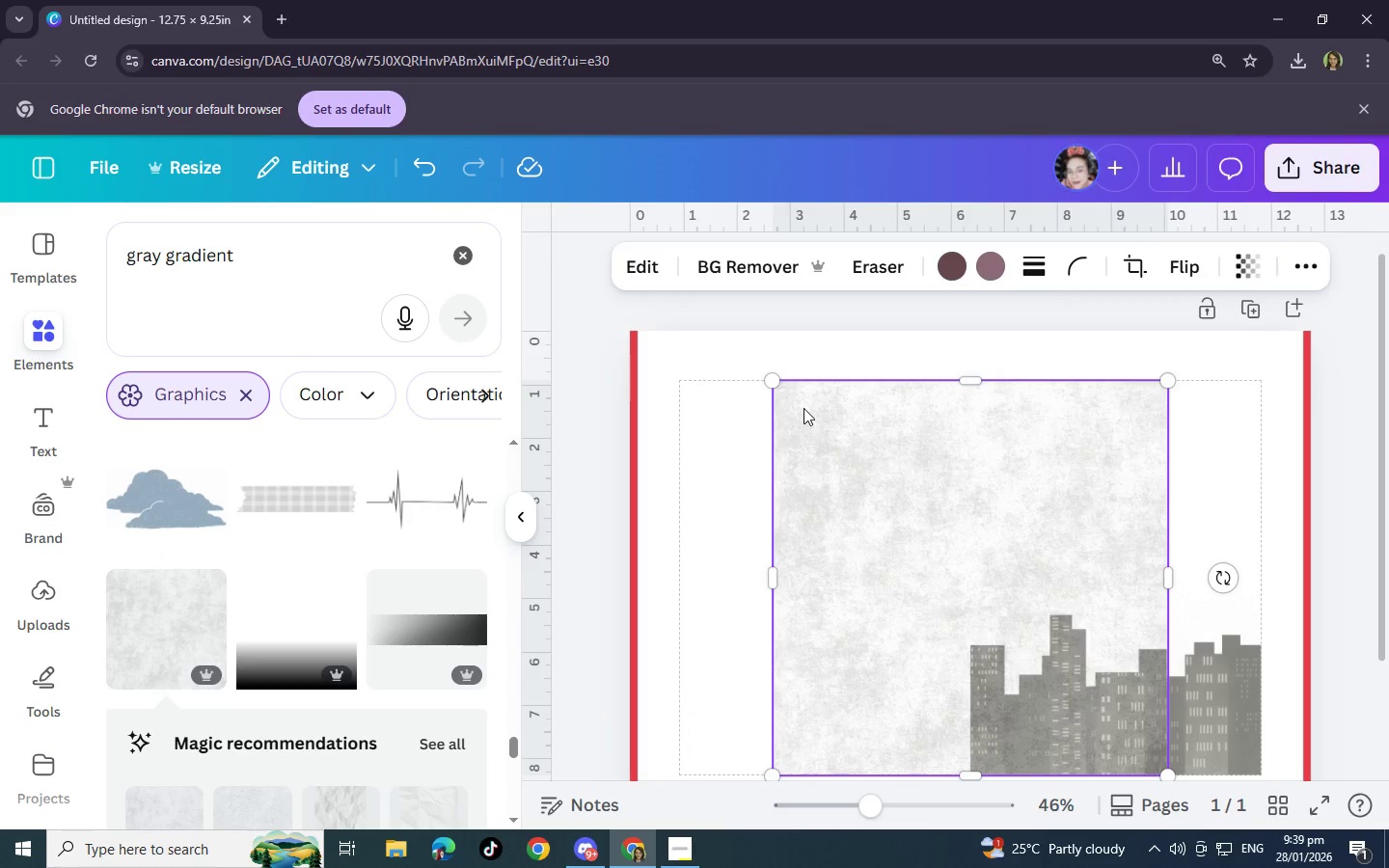 
left_click_drag(start_coordinate=[1034, 570], to_coordinate=[1123, 576])
 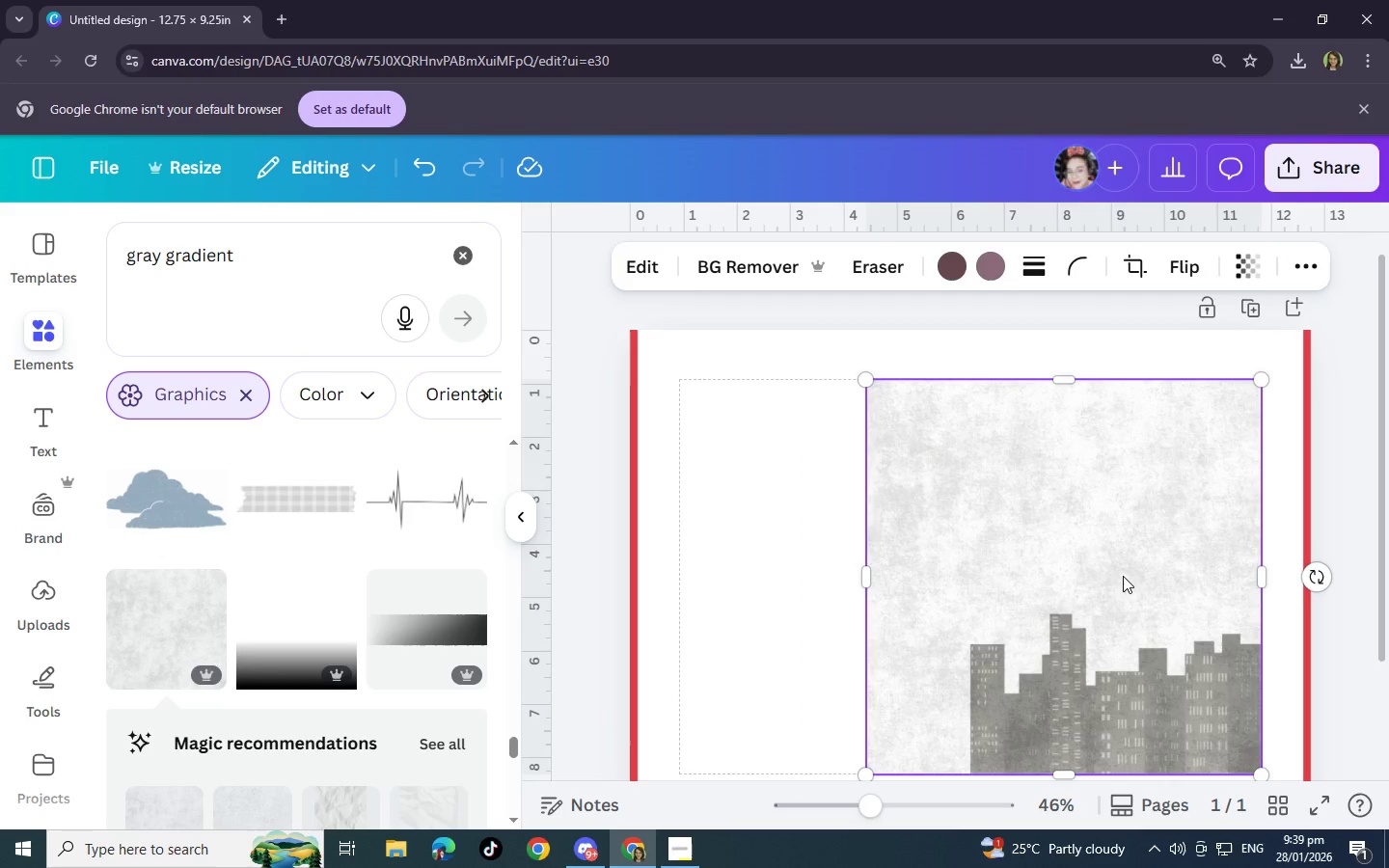 
scroll: coordinate [1123, 576], scroll_direction: down, amount: 1.0
 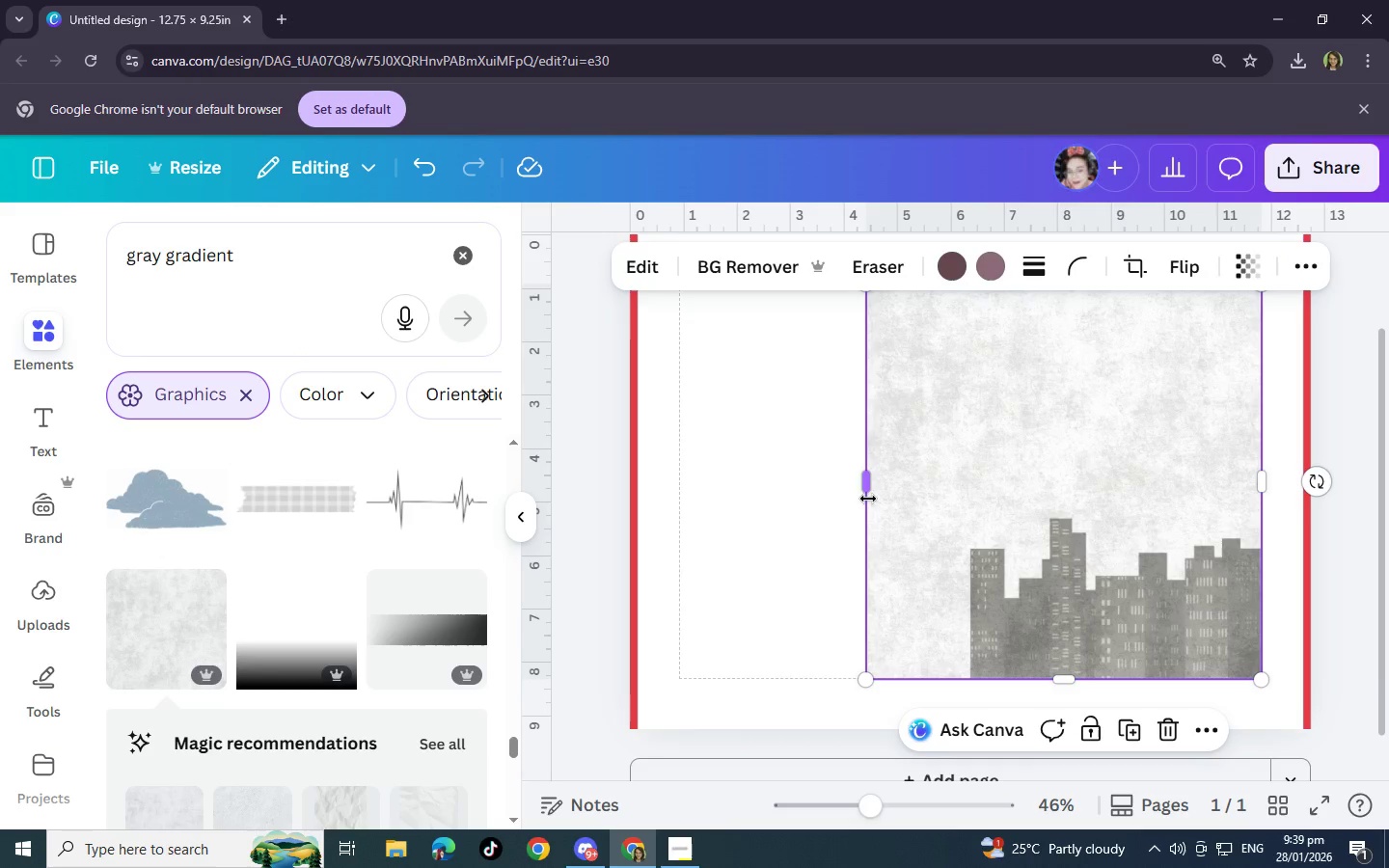 
left_click_drag(start_coordinate=[868, 493], to_coordinate=[973, 490])
 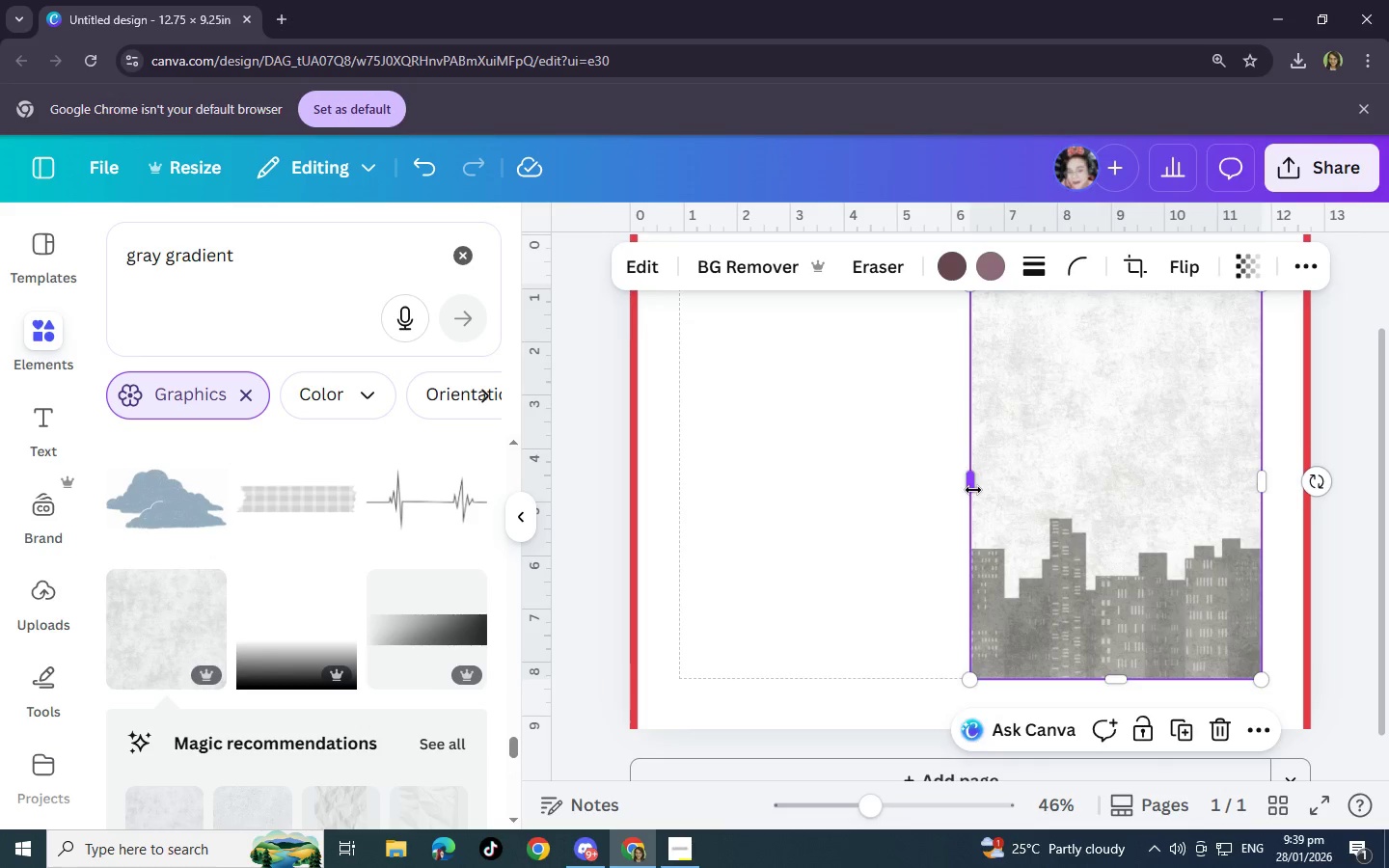 
scroll: coordinate [973, 490], scroll_direction: up, amount: 1.0
 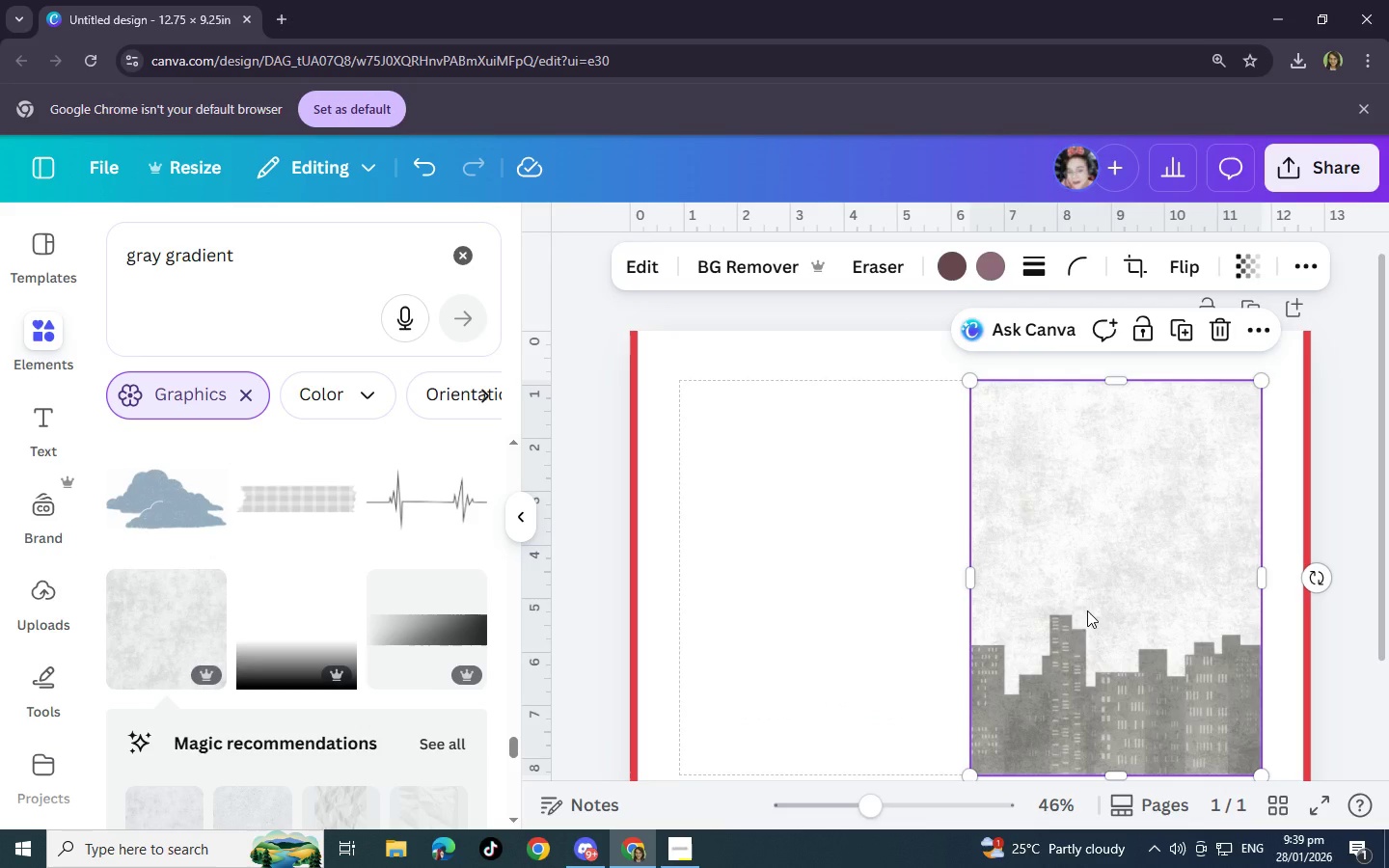 
wait(6.46)
 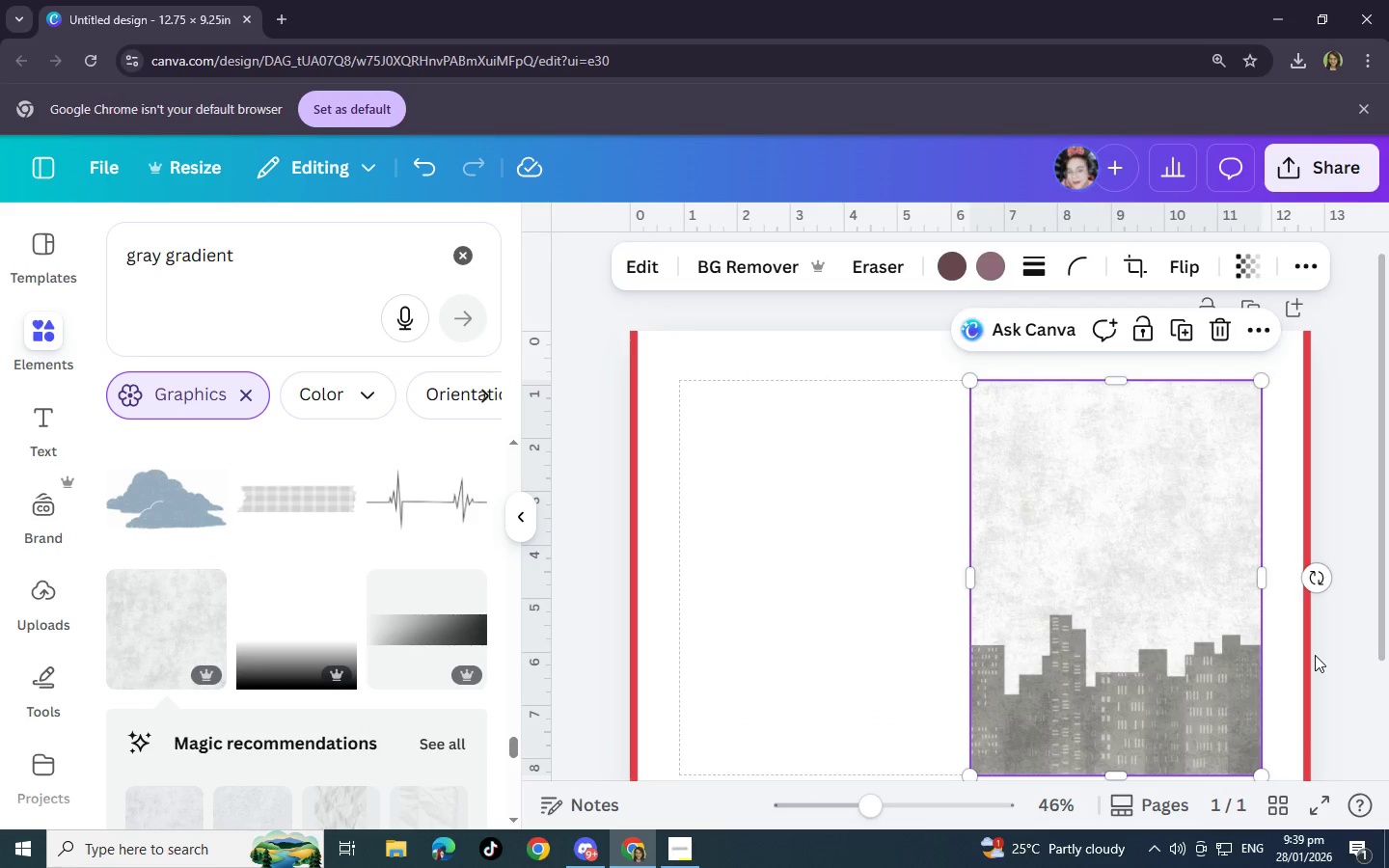 
scroll: coordinate [1087, 610], scroll_direction: down, amount: 2.0
 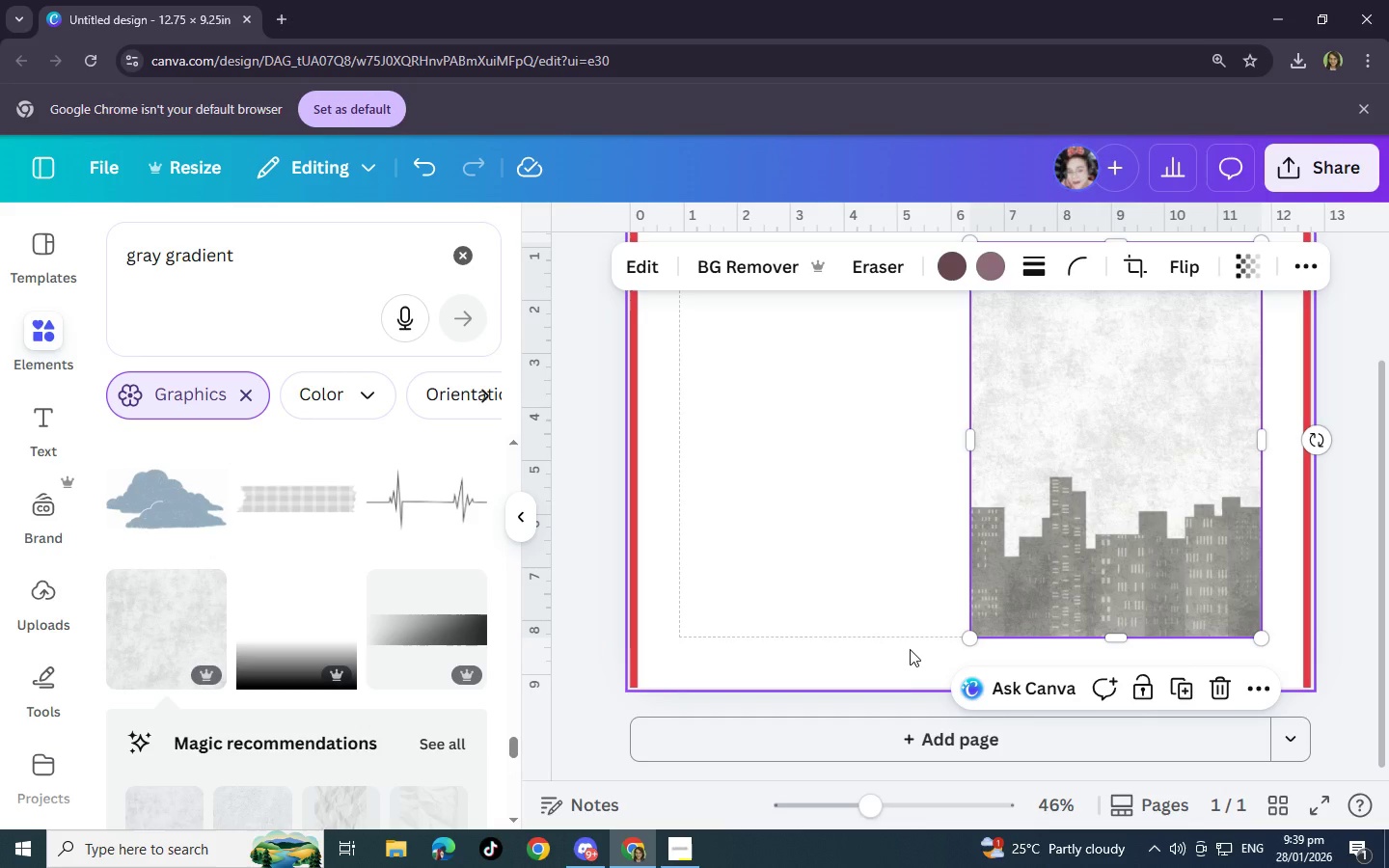 
left_click([878, 660])
 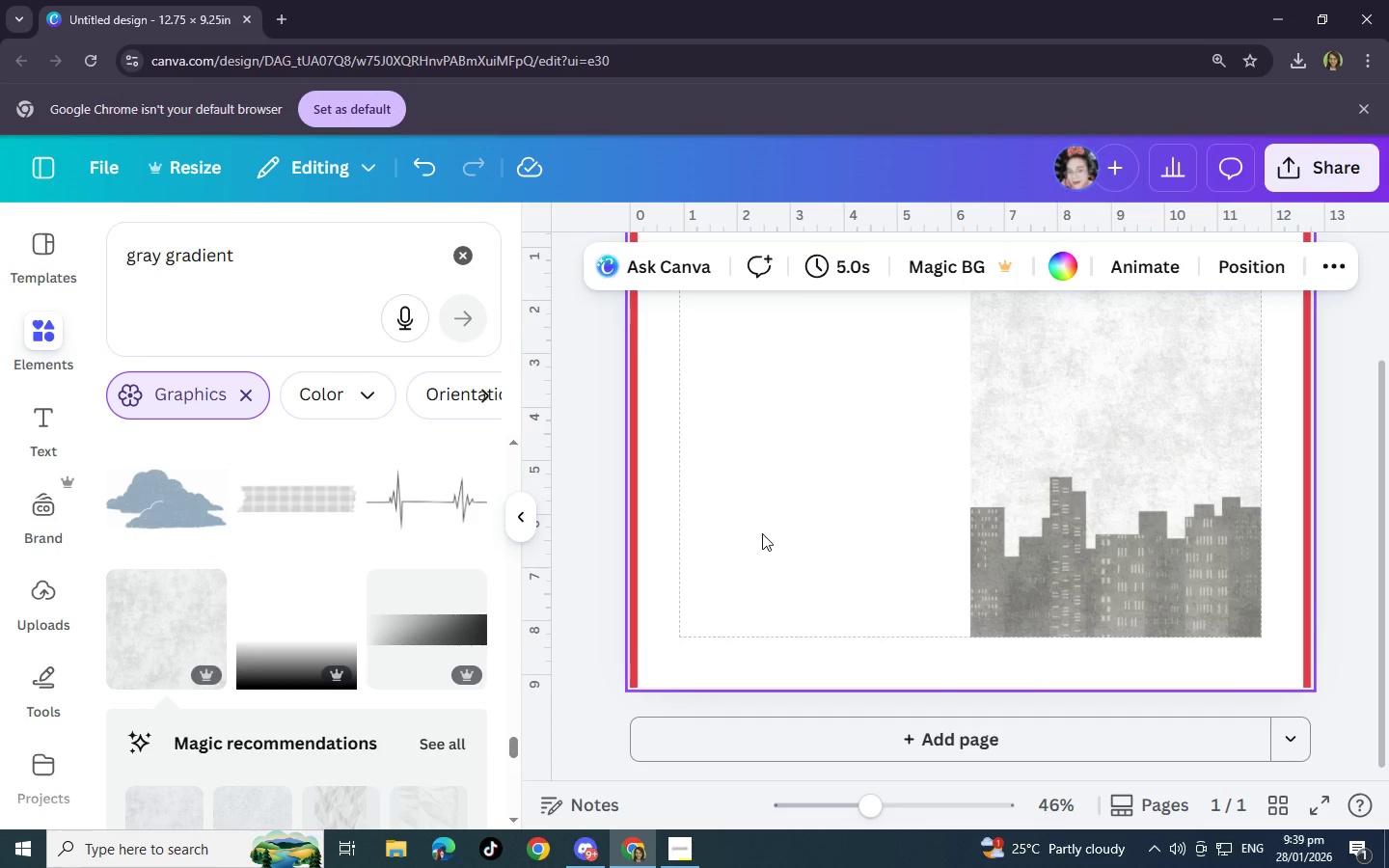 
wait(9.73)
 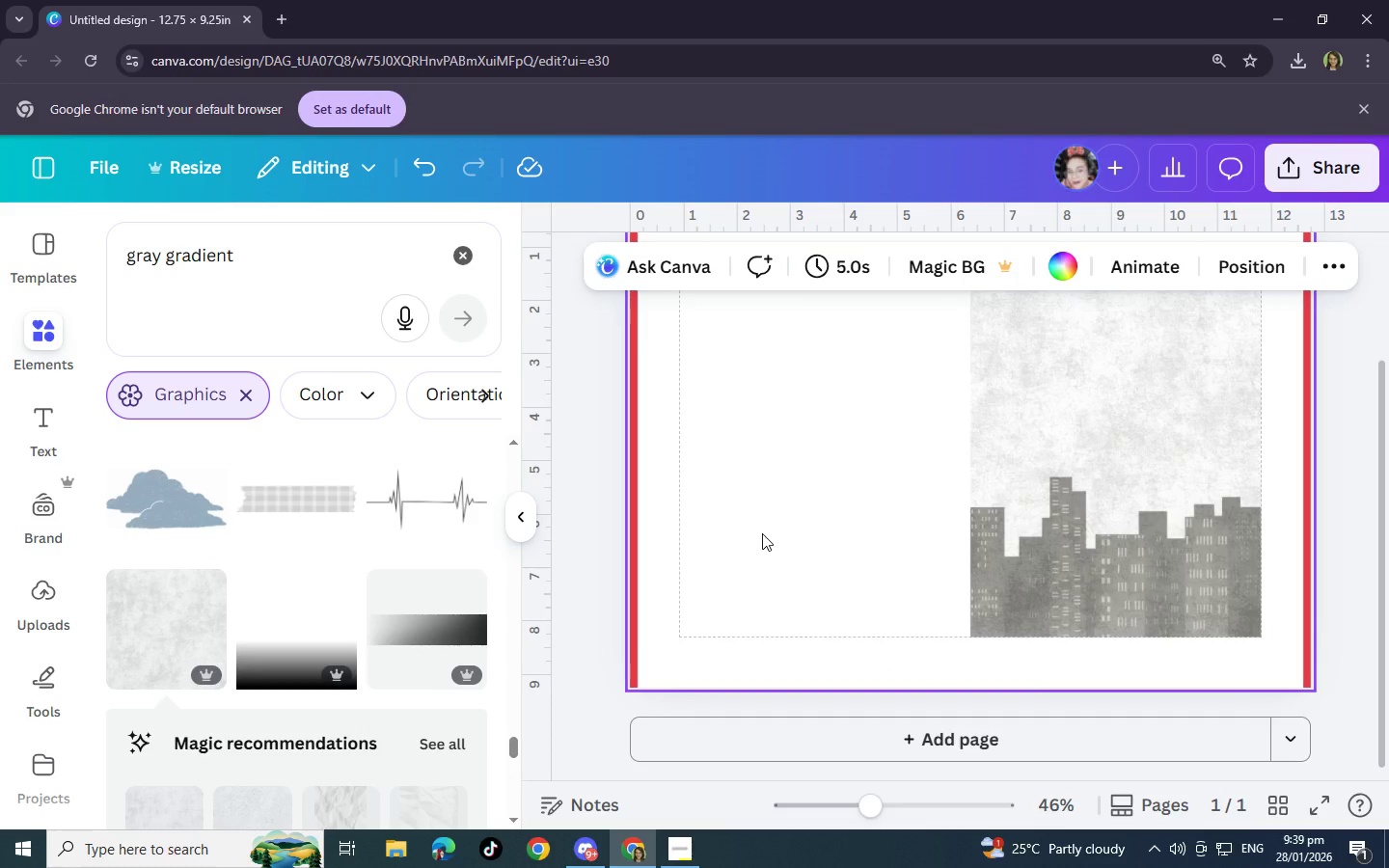 
scroll: coordinate [981, 561], scroll_direction: up, amount: 2.0
 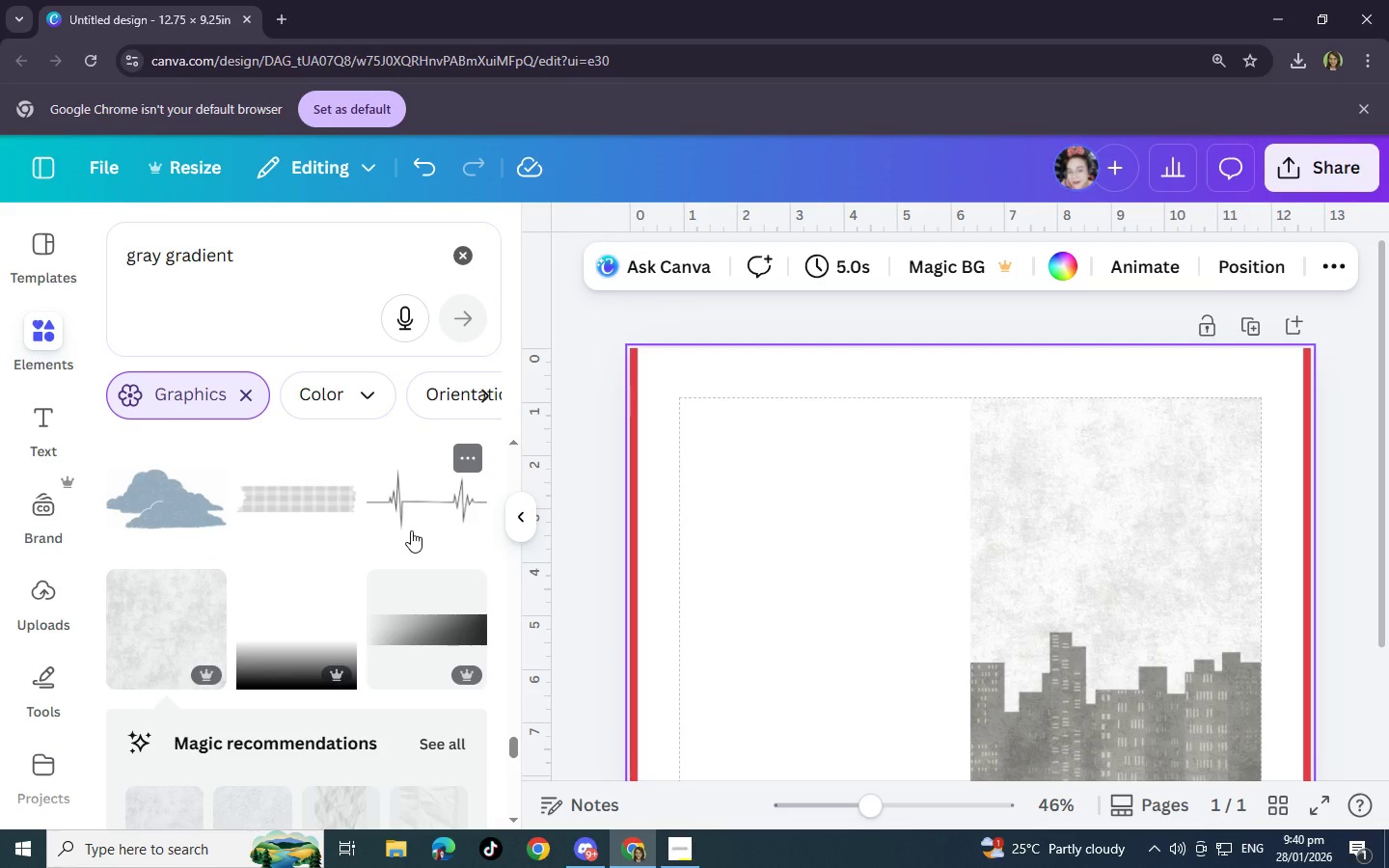 
wait(14.4)
 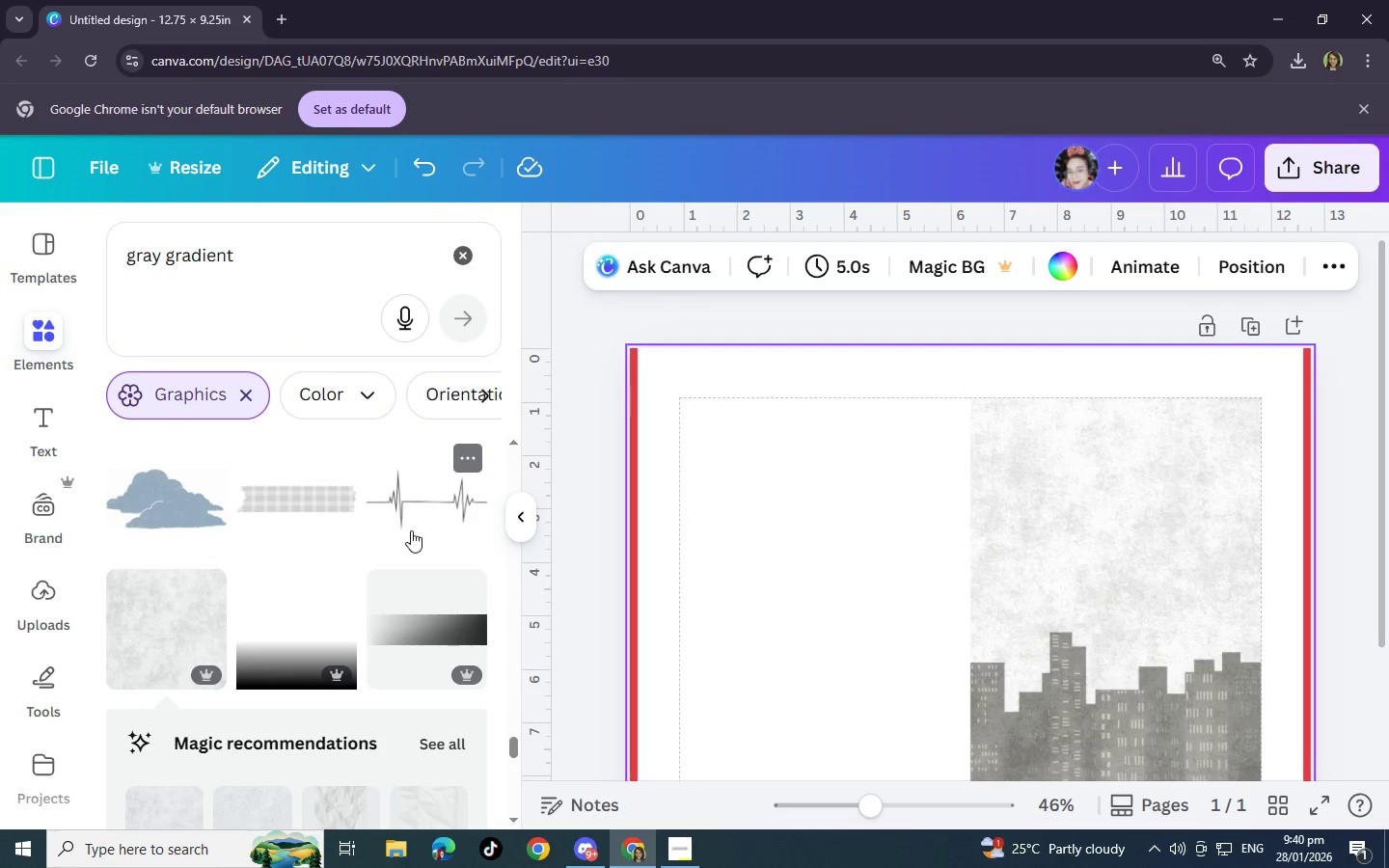 
mouse_move([762, 266])
 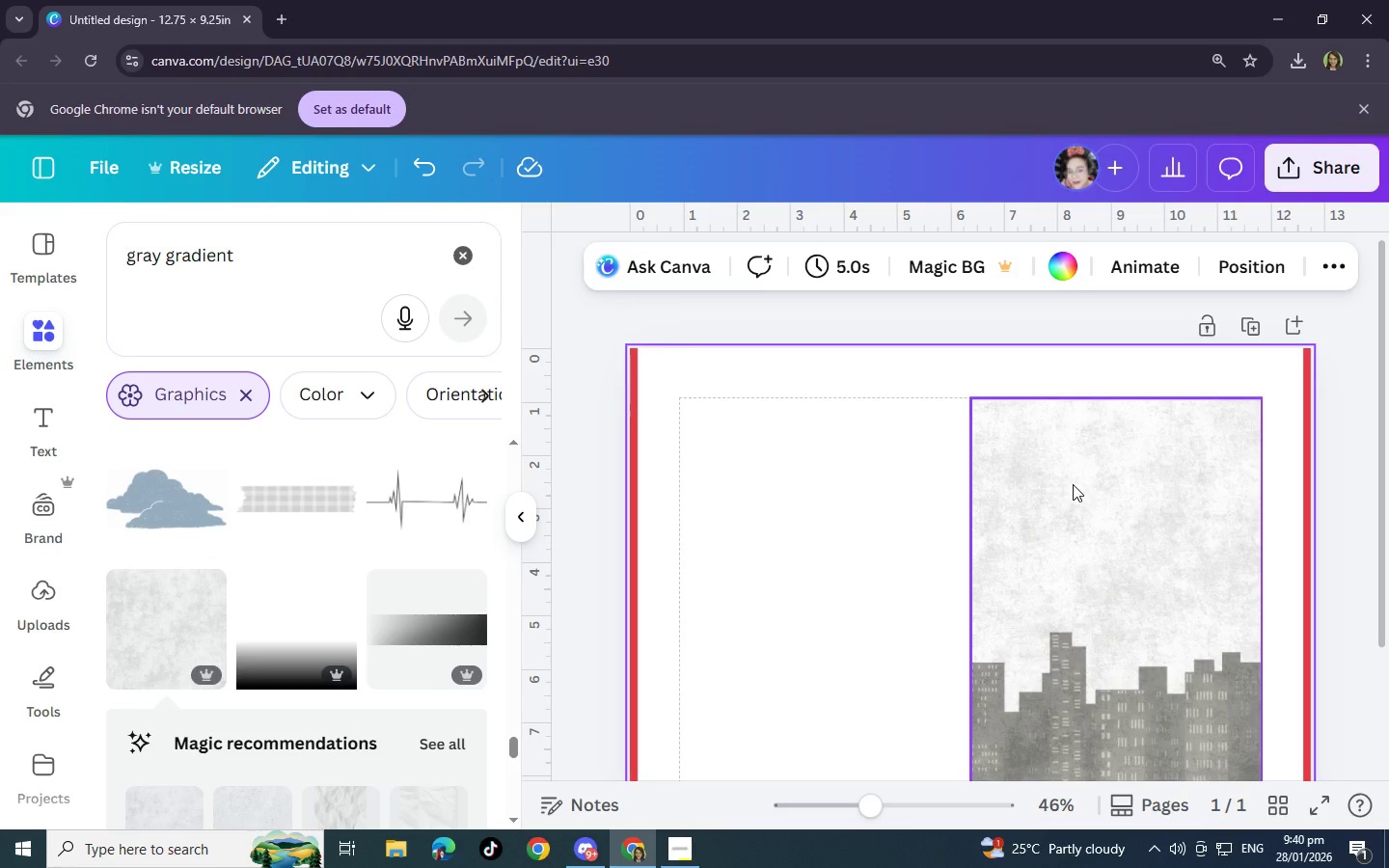 
left_click([1073, 484])
 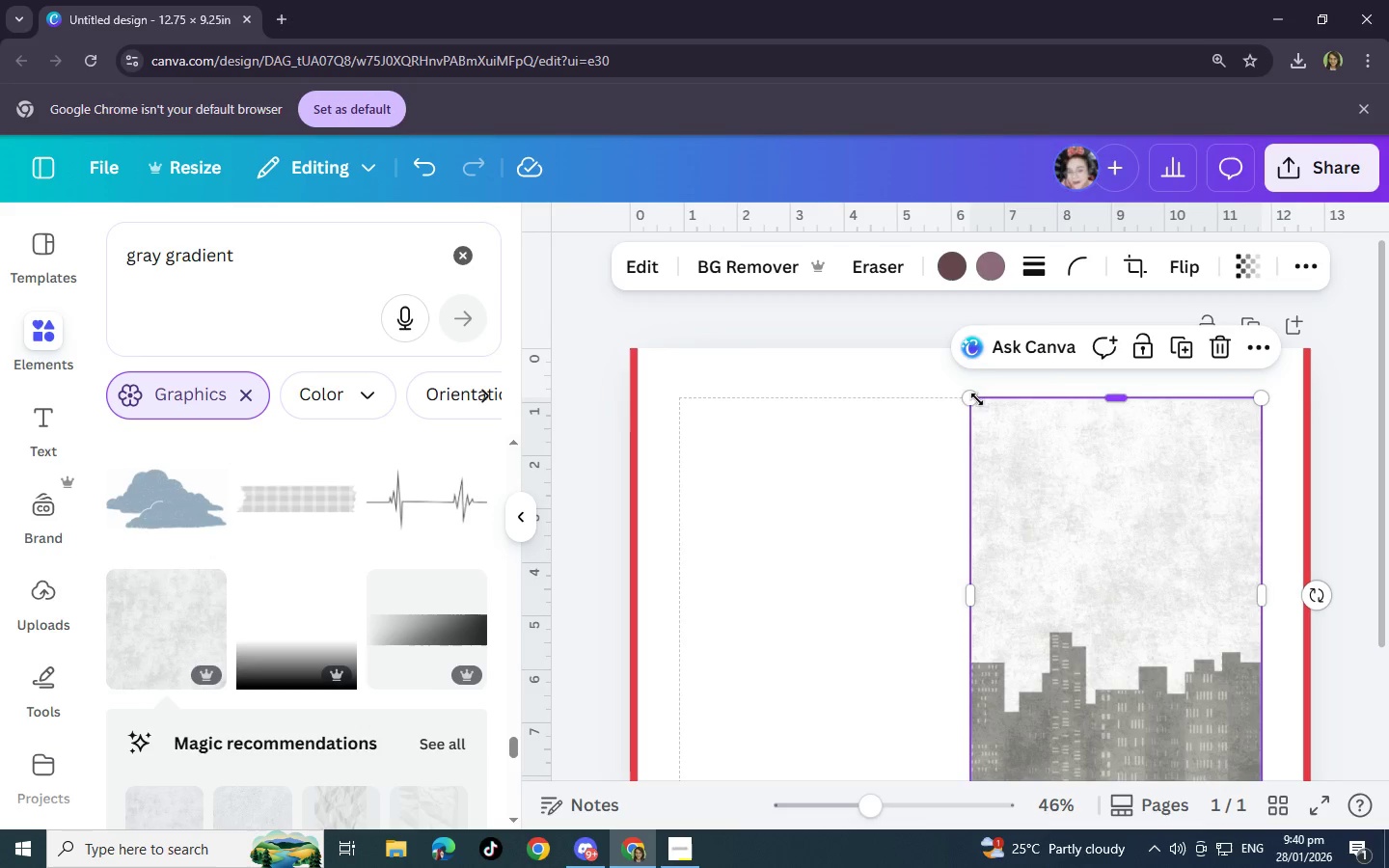 
left_click_drag(start_coordinate=[974, 399], to_coordinate=[976, 375])
 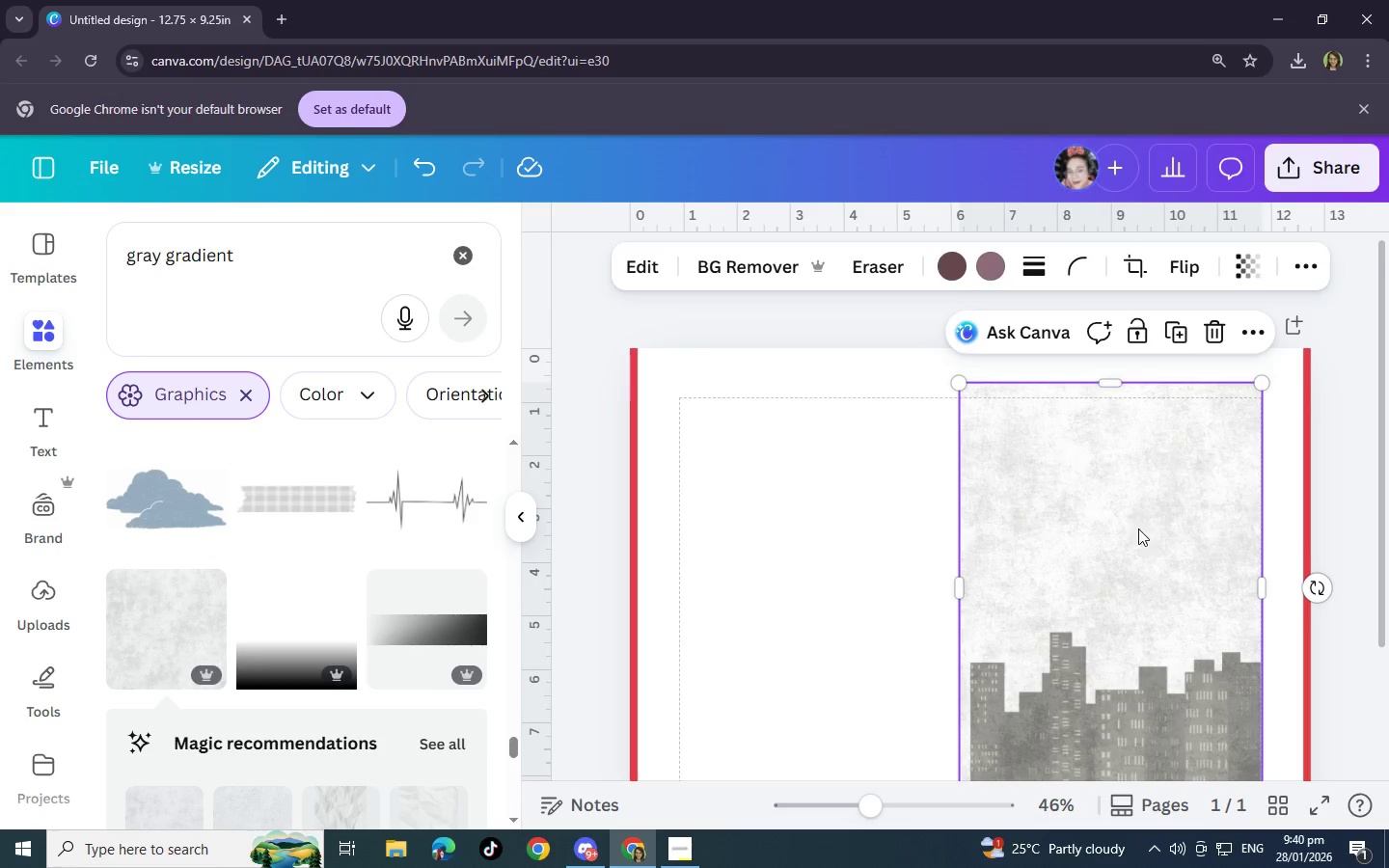 
scroll: coordinate [1137, 528], scroll_direction: down, amount: 2.0
 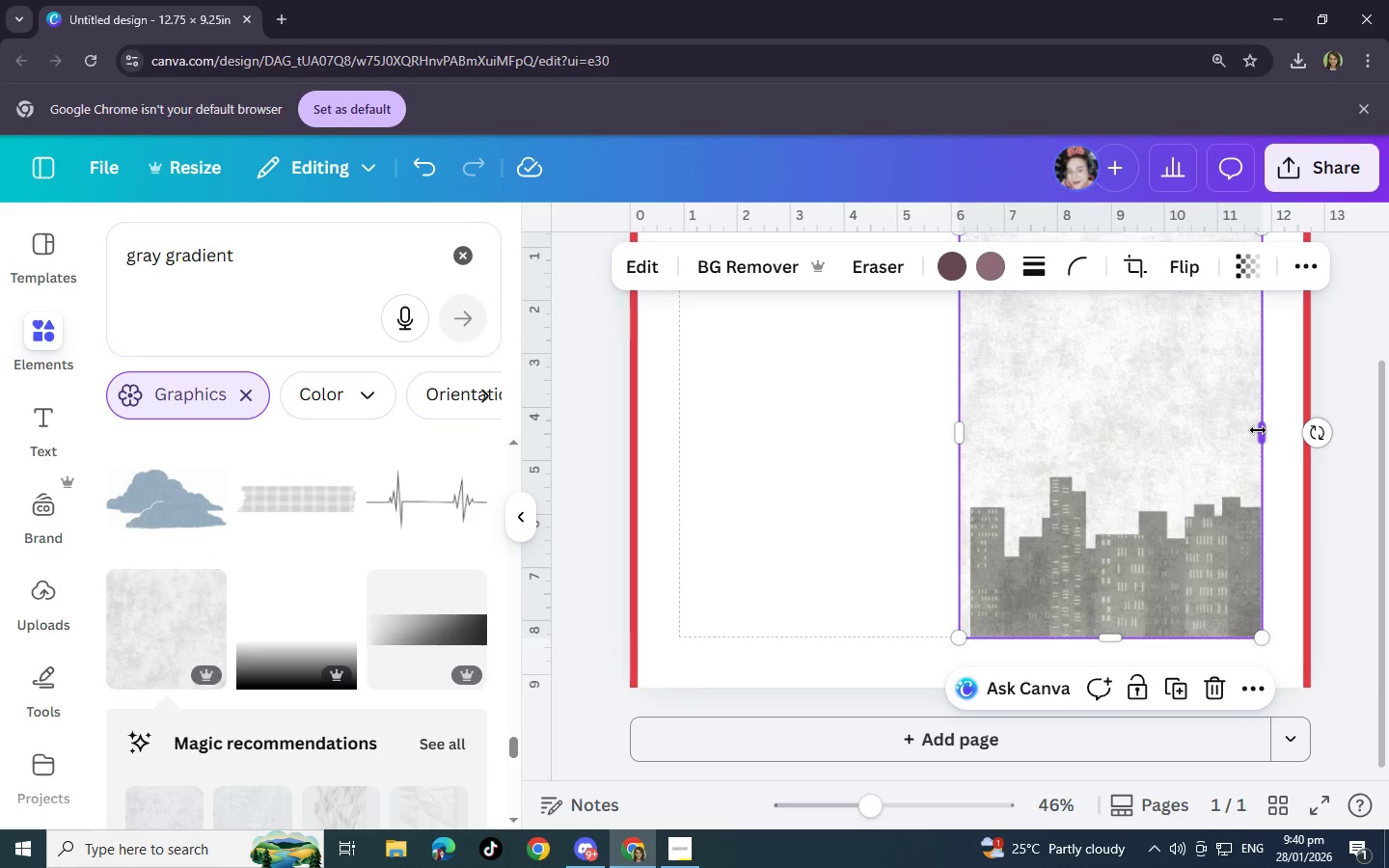 
left_click_drag(start_coordinate=[1262, 431], to_coordinate=[1275, 430])
 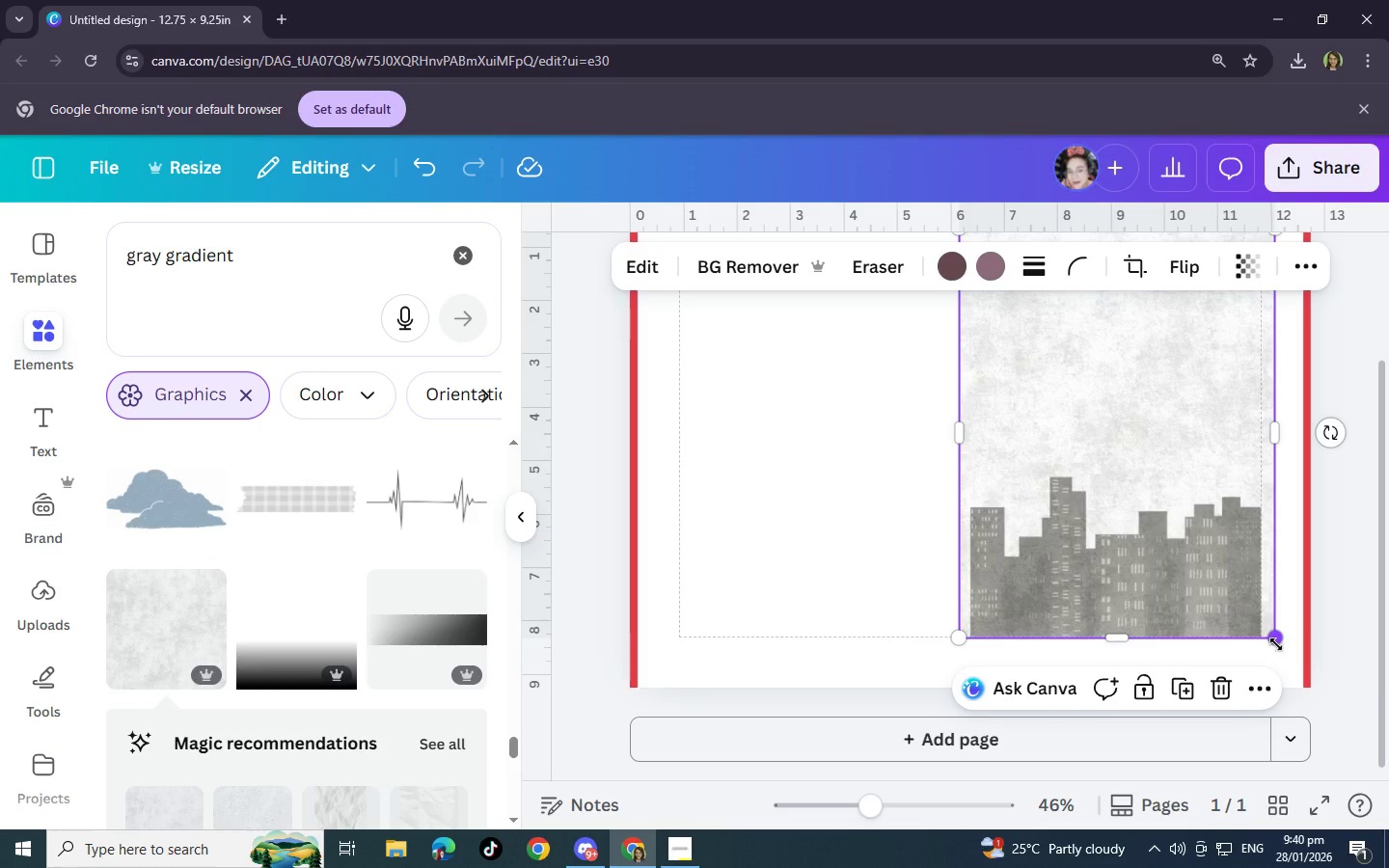 
left_click_drag(start_coordinate=[1276, 644], to_coordinate=[1283, 666])
 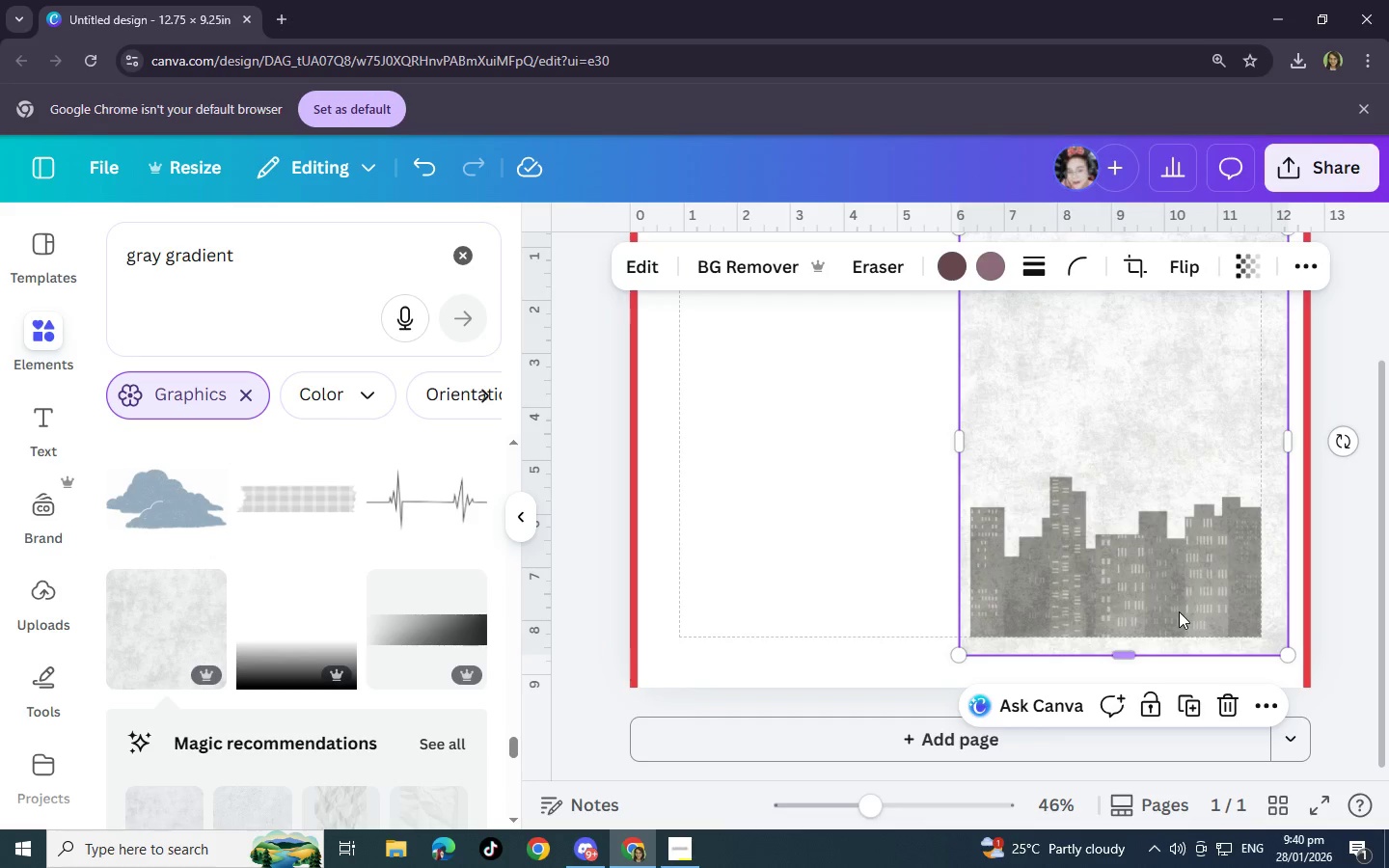 
left_click([1179, 611])
 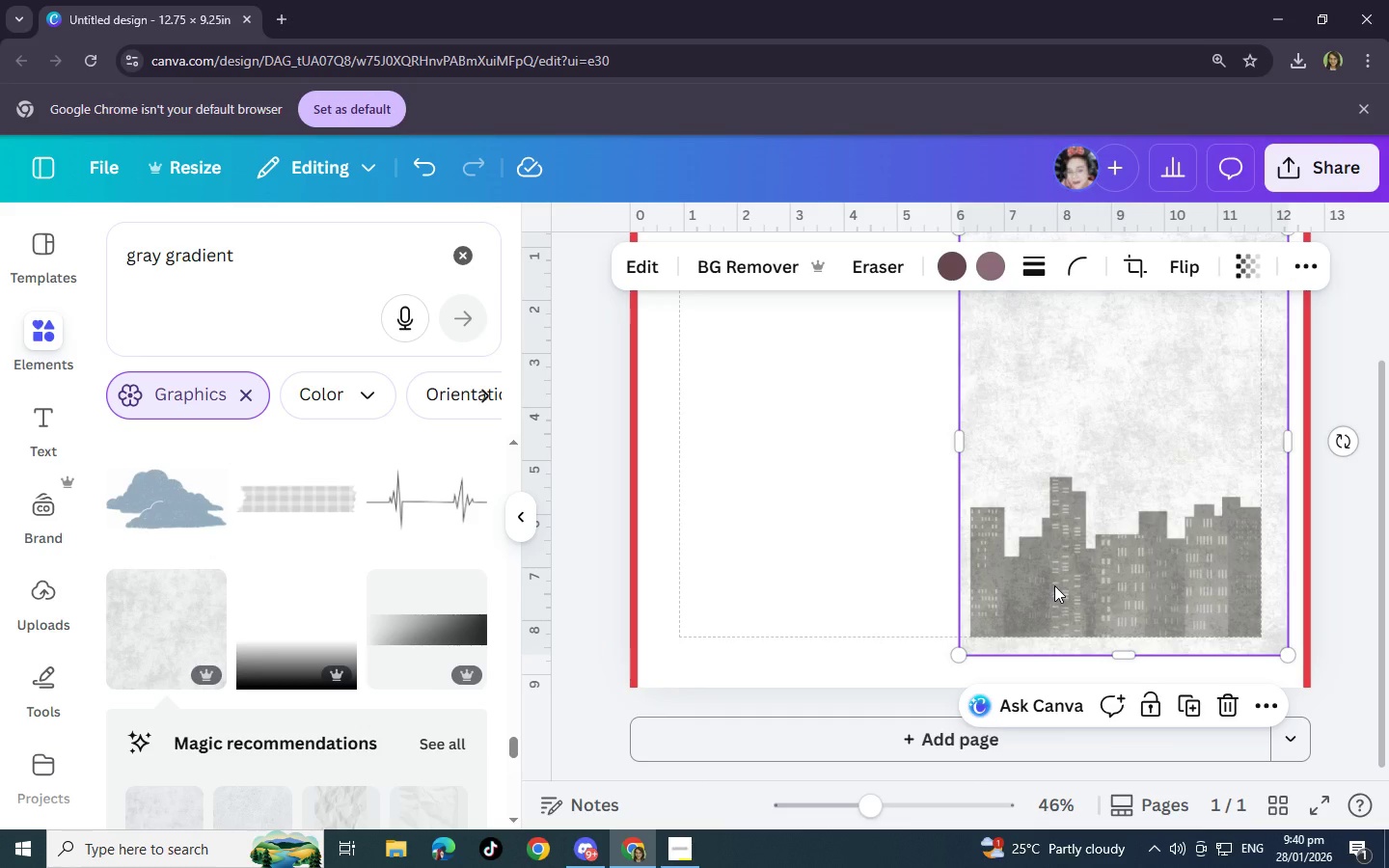 
wait(7.66)
 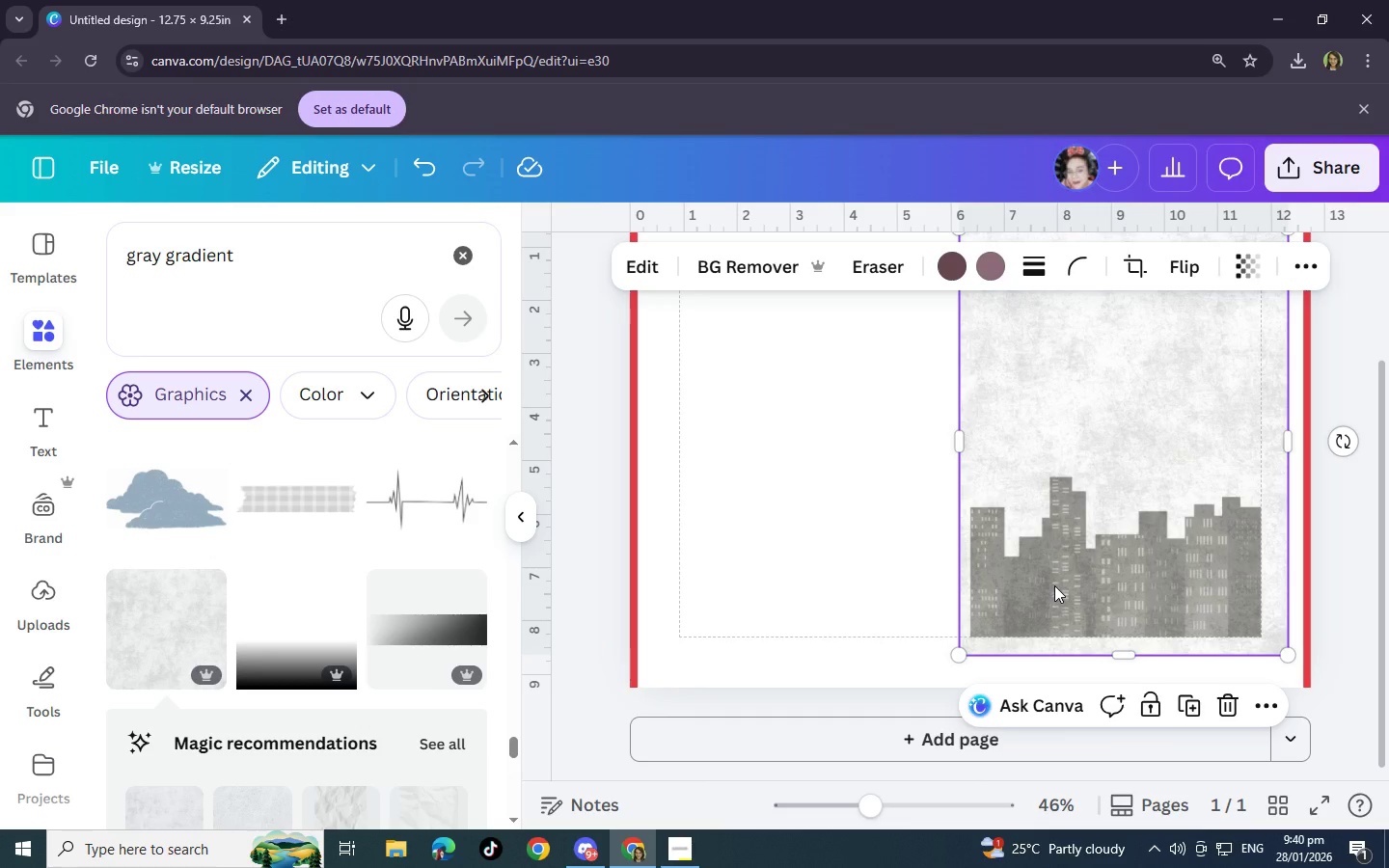 
scroll: coordinate [925, 613], scroll_direction: up, amount: 2.0
 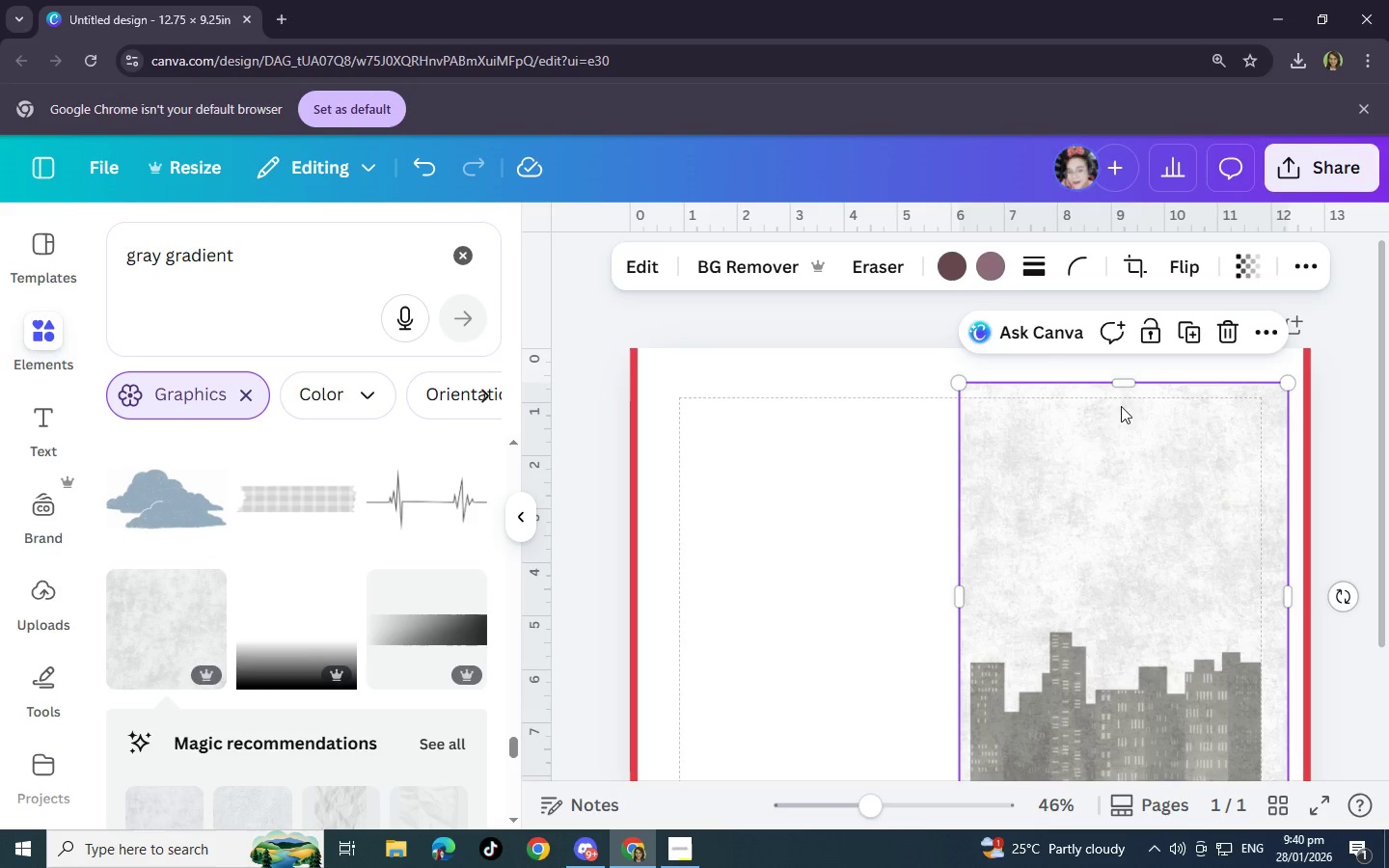 
left_click_drag(start_coordinate=[1125, 385], to_coordinate=[1125, 399])
 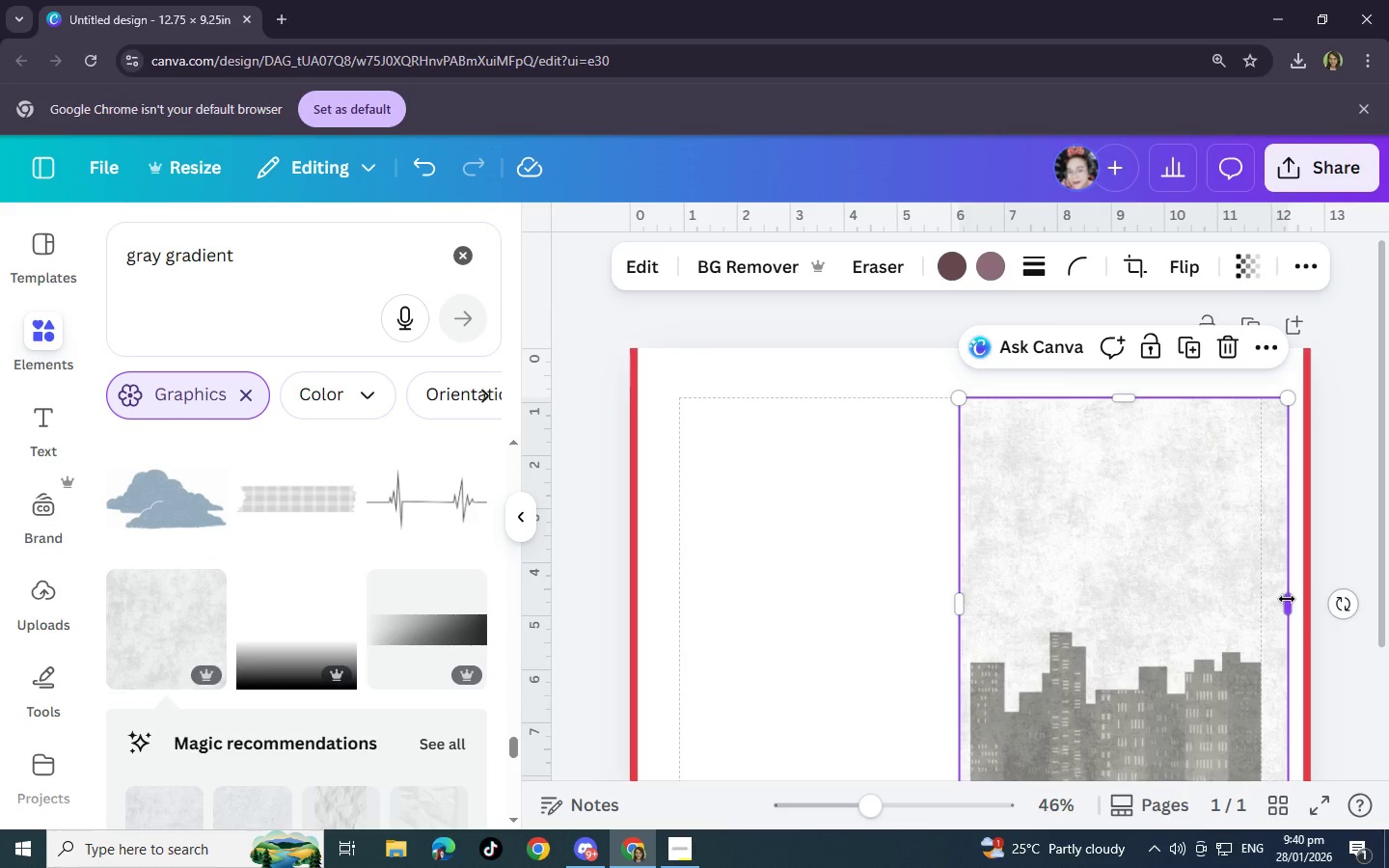 
scroll: coordinate [1172, 625], scroll_direction: down, amount: 1.0
 